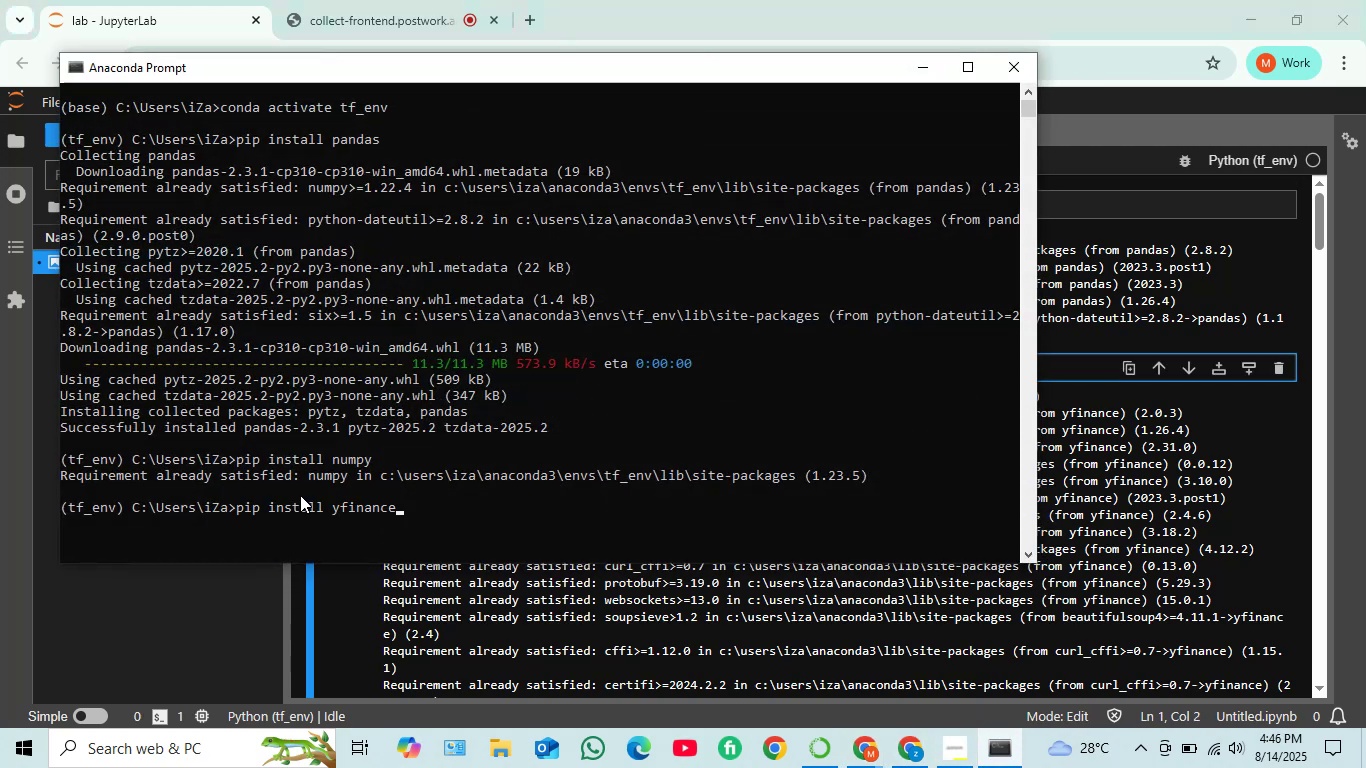 
key(Enter)
 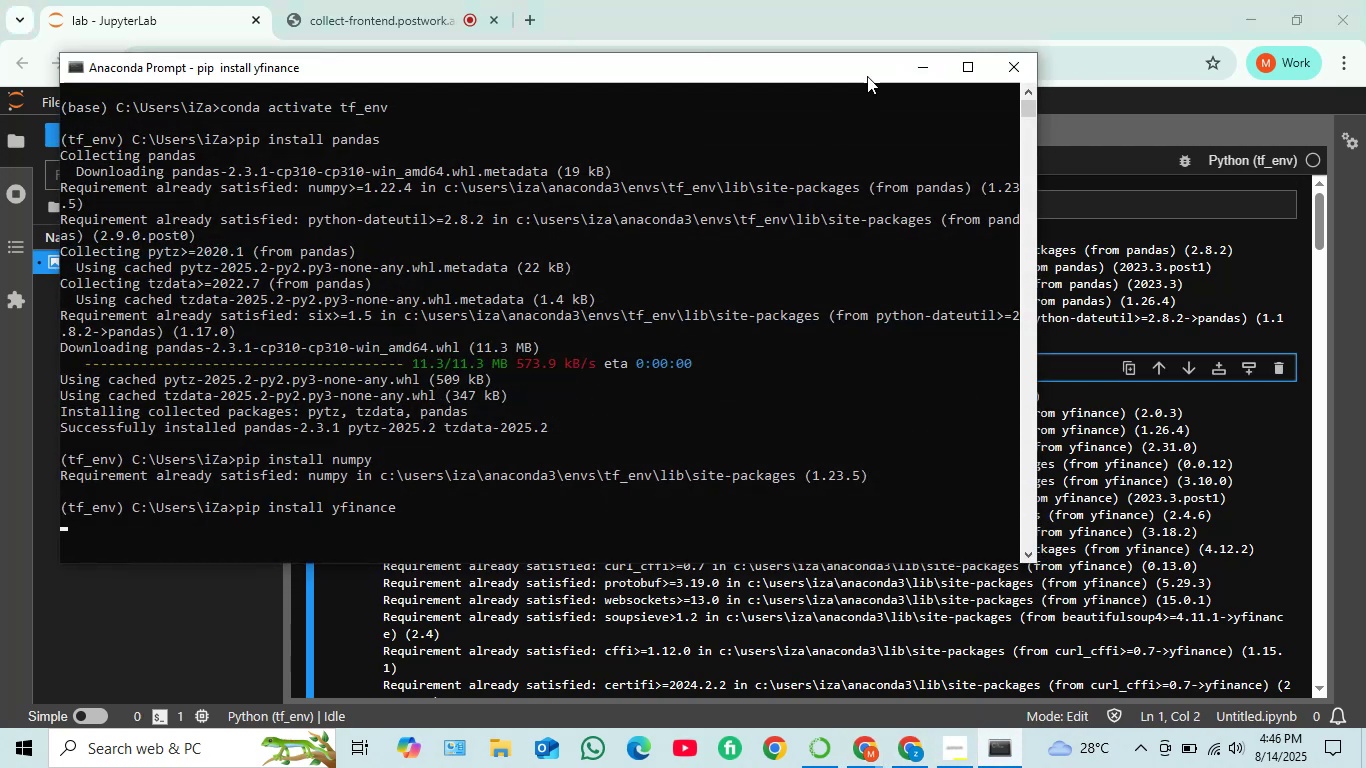 
left_click([916, 74])
 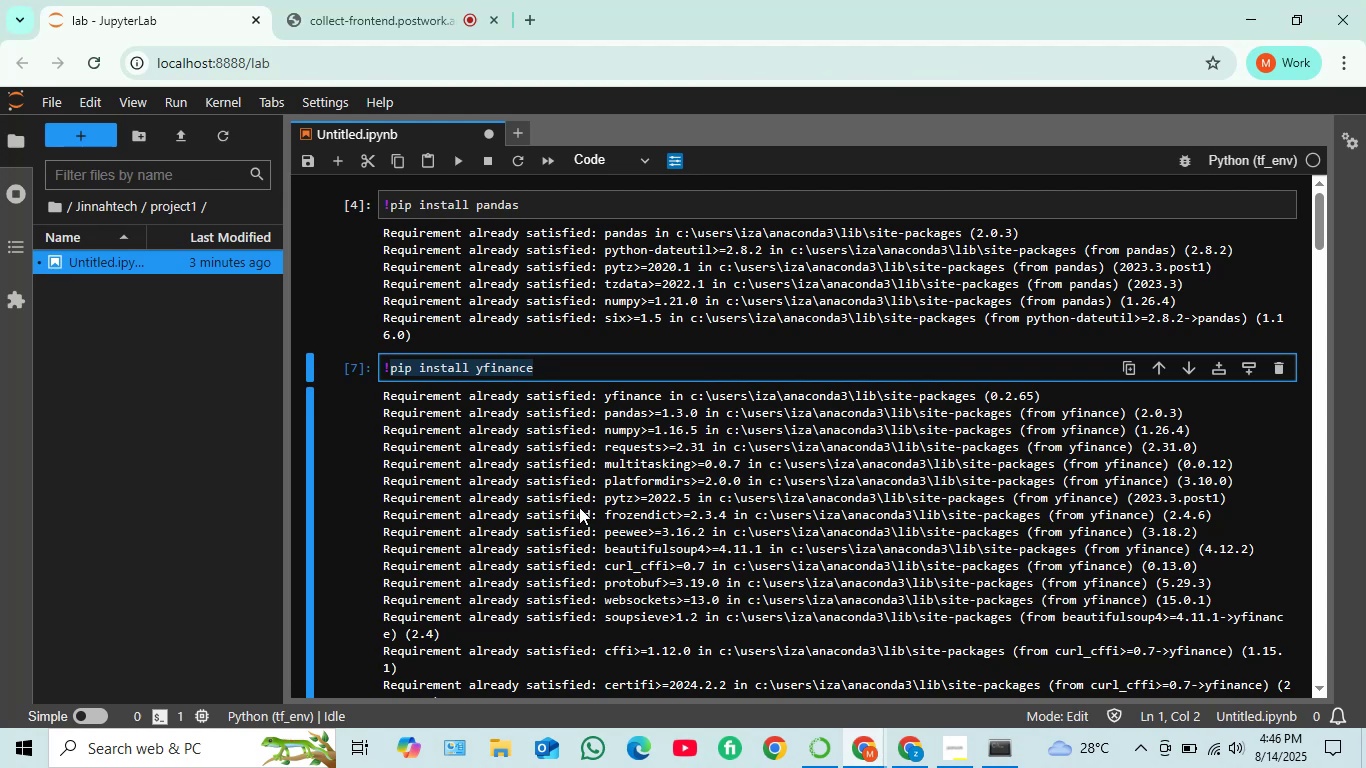 
scroll: coordinate [577, 509], scroll_direction: down, amount: 7.0
 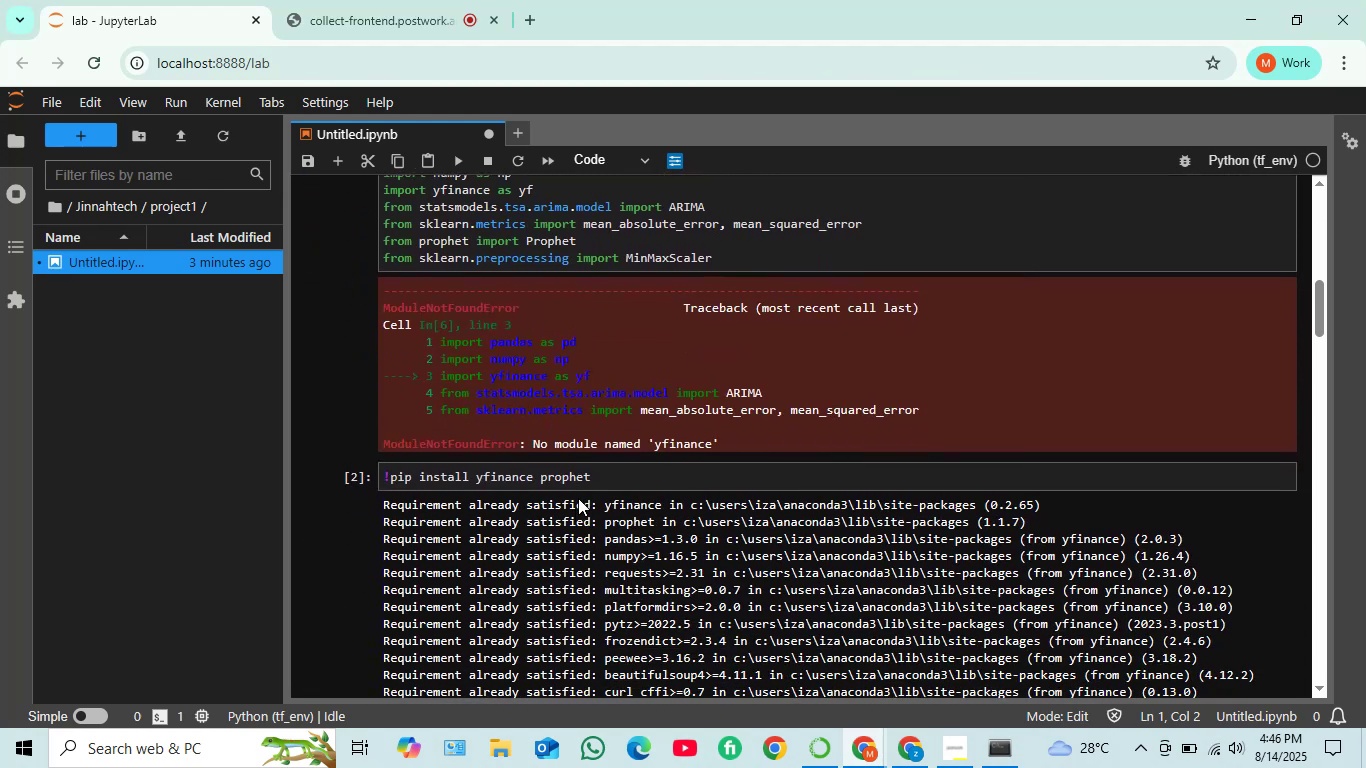 
scroll: coordinate [586, 463], scroll_direction: up, amount: 7.0
 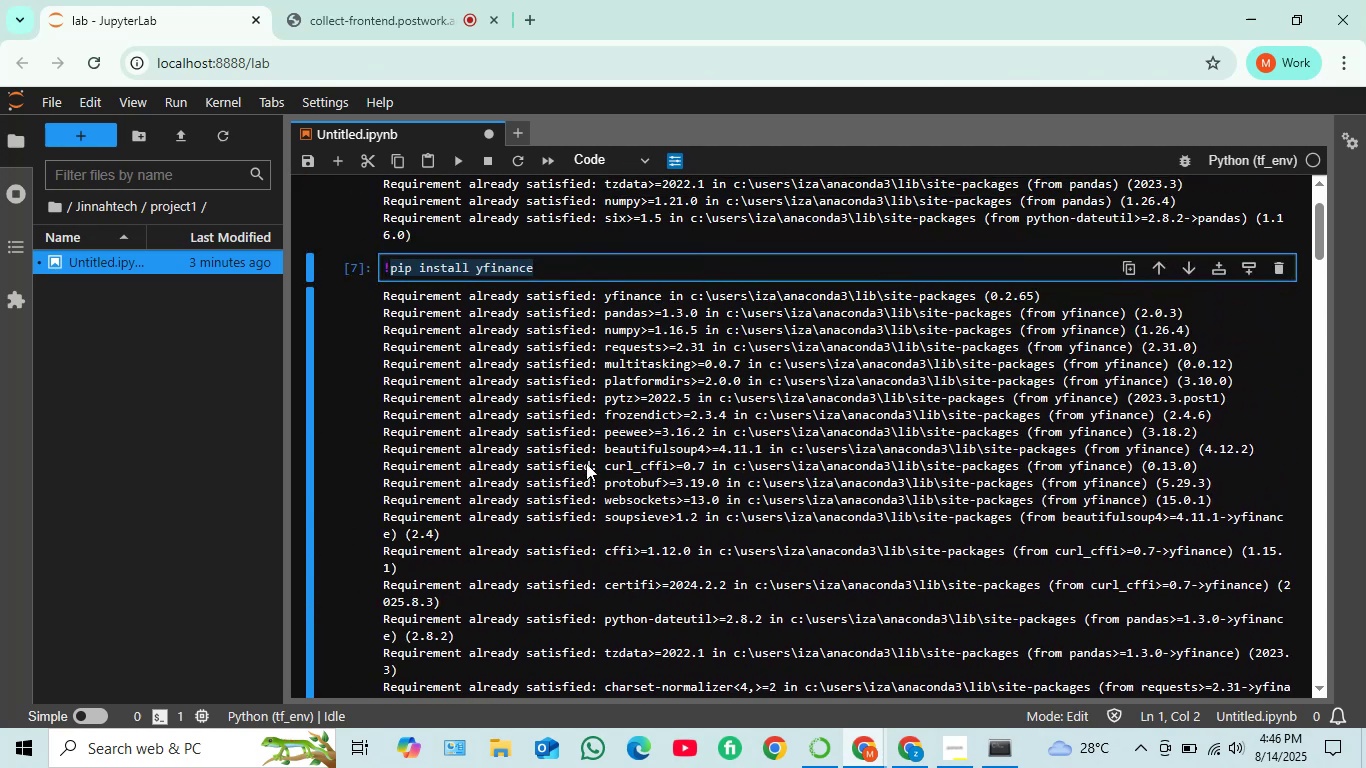 
scroll: coordinate [583, 450], scroll_direction: down, amount: 9.0
 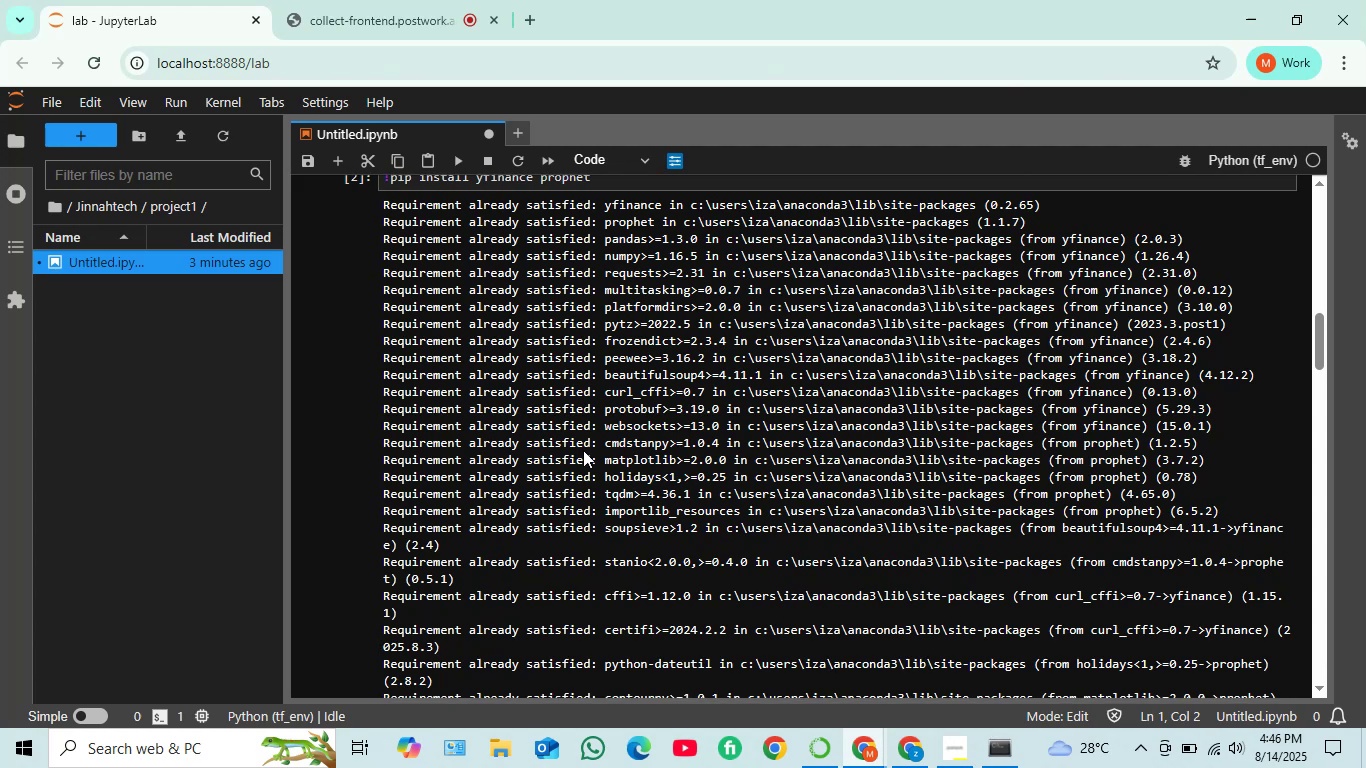 
scroll: coordinate [583, 450], scroll_direction: up, amount: 3.0
 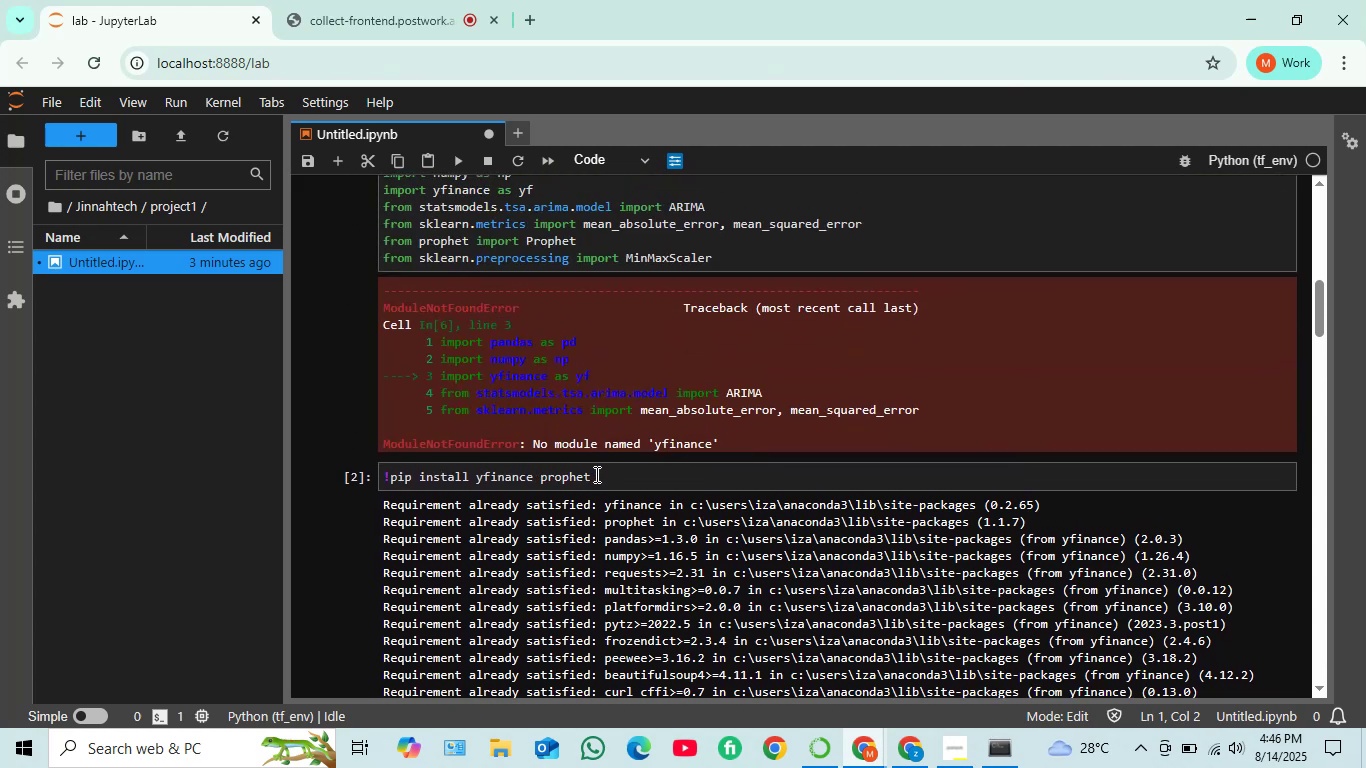 
scroll: coordinate [596, 475], scroll_direction: down, amount: 1.0
 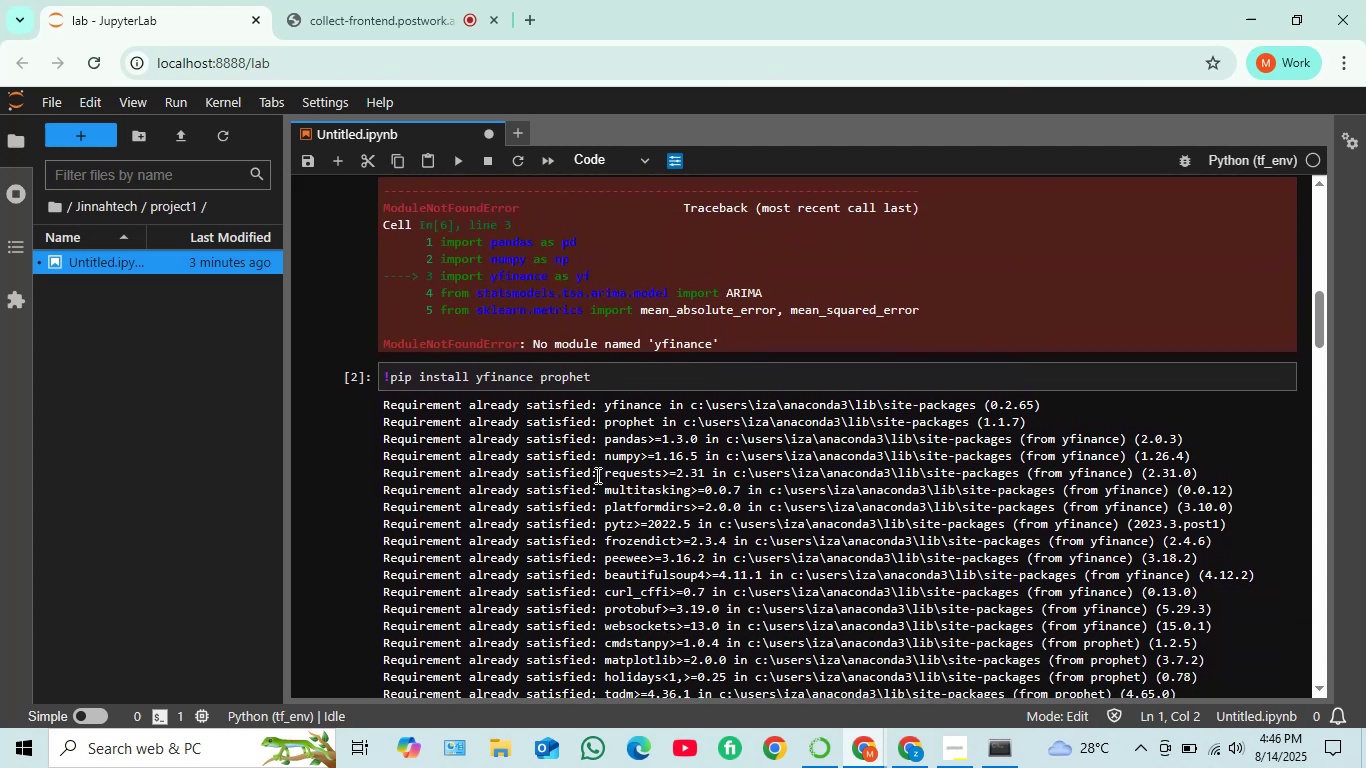 
scroll: coordinate [596, 475], scroll_direction: up, amount: 3.0
 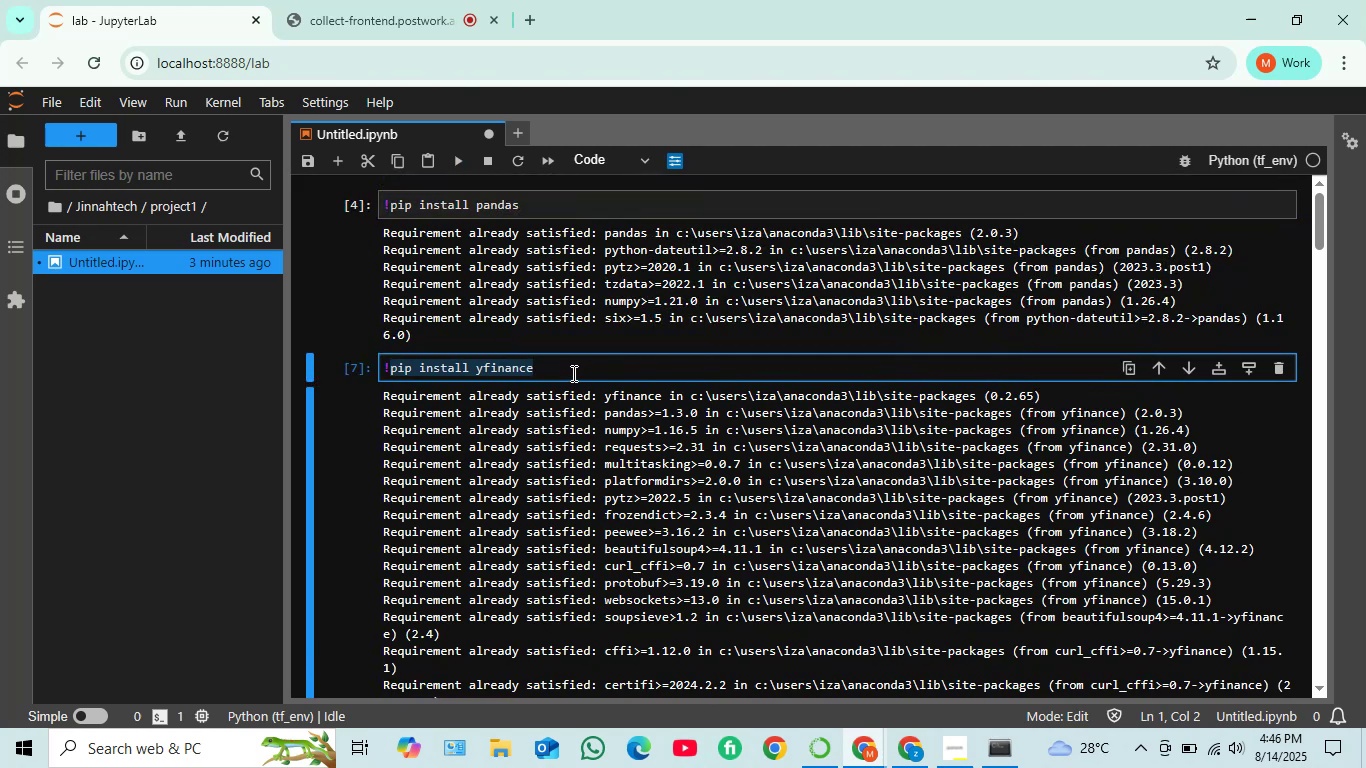 
scroll: coordinate [564, 394], scroll_direction: down, amount: 20.0
 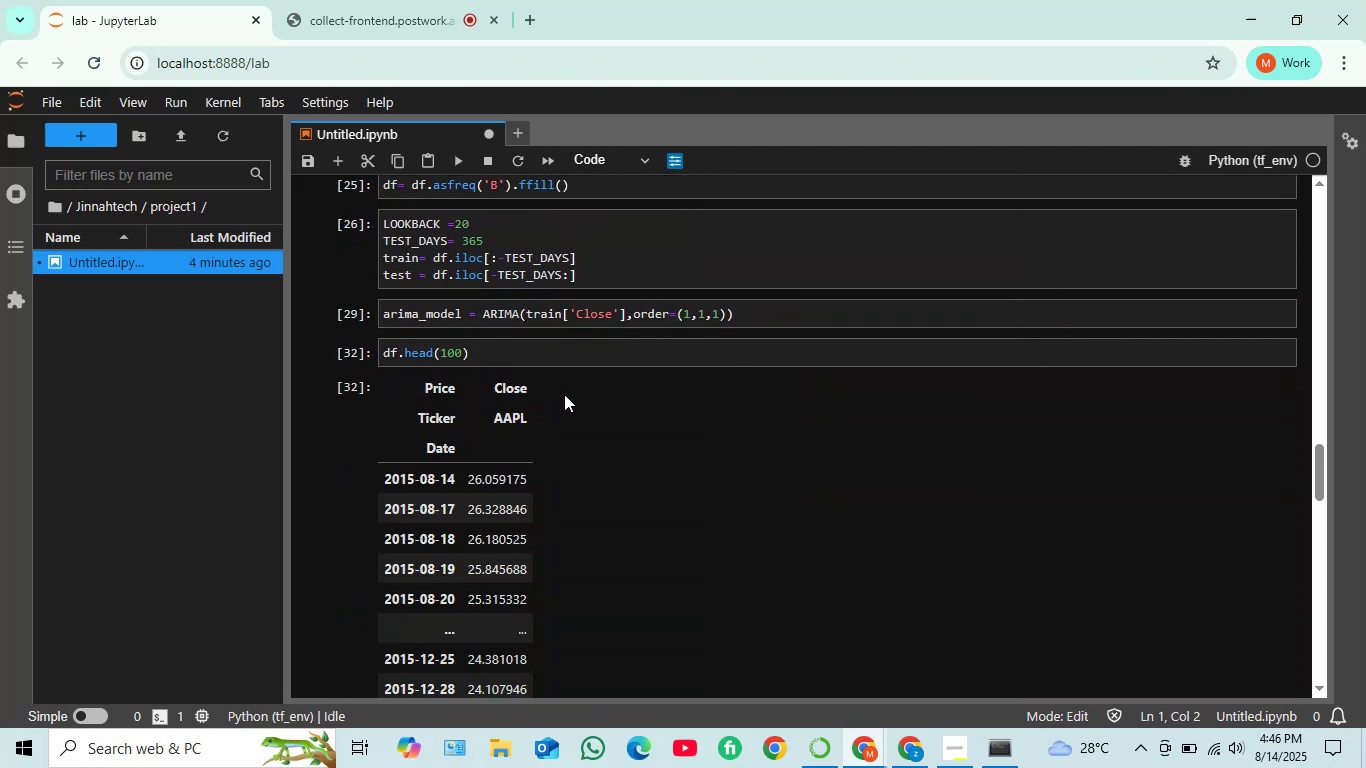 
scroll: coordinate [564, 395], scroll_direction: down, amount: 14.0
 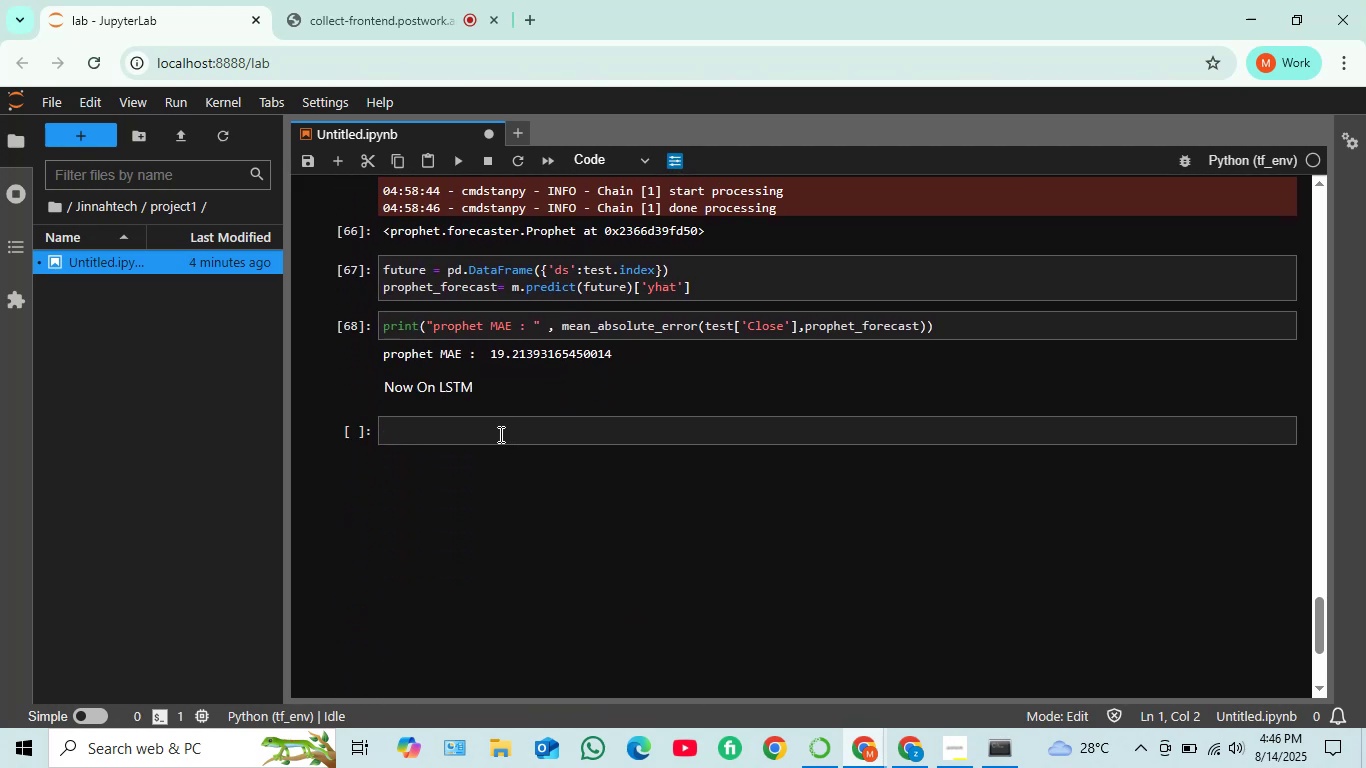 
left_click([499, 434])
 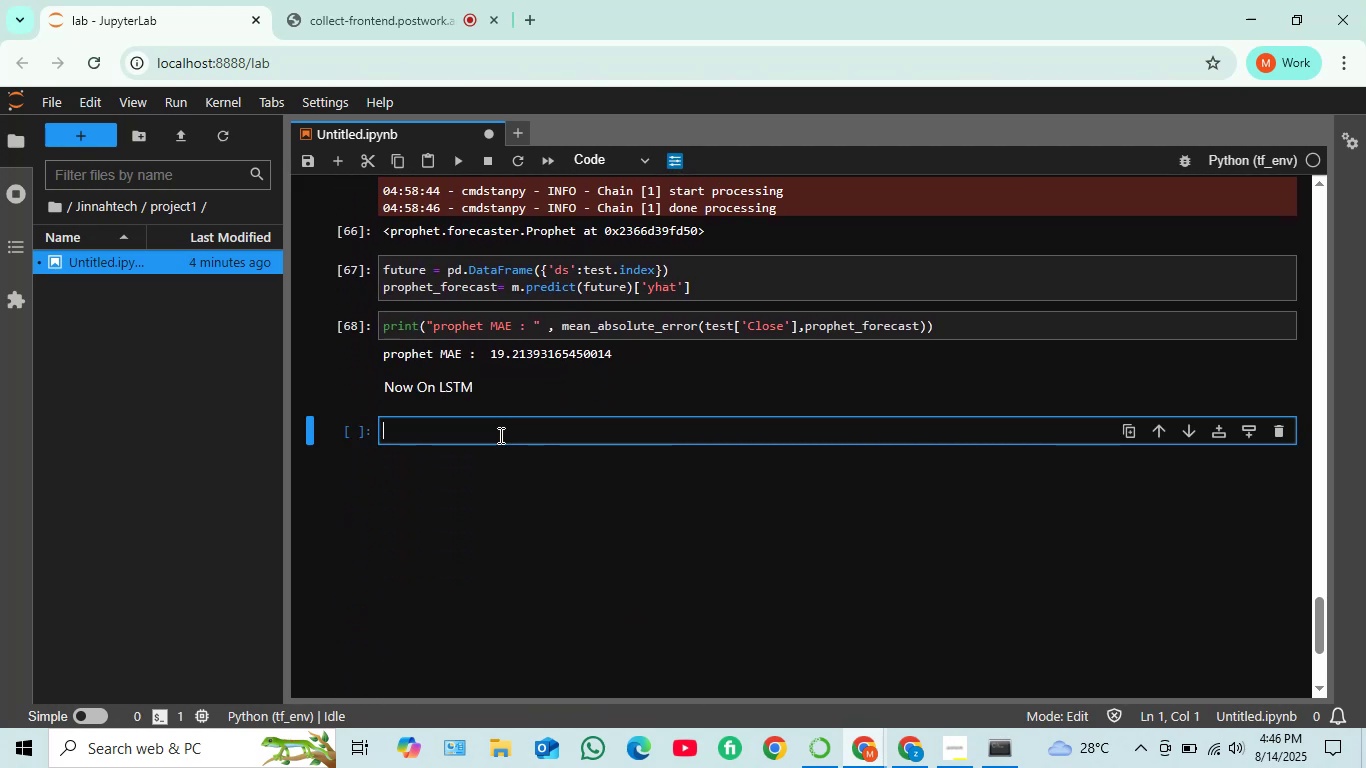 
scroll: coordinate [499, 435], scroll_direction: up, amount: 1.0
 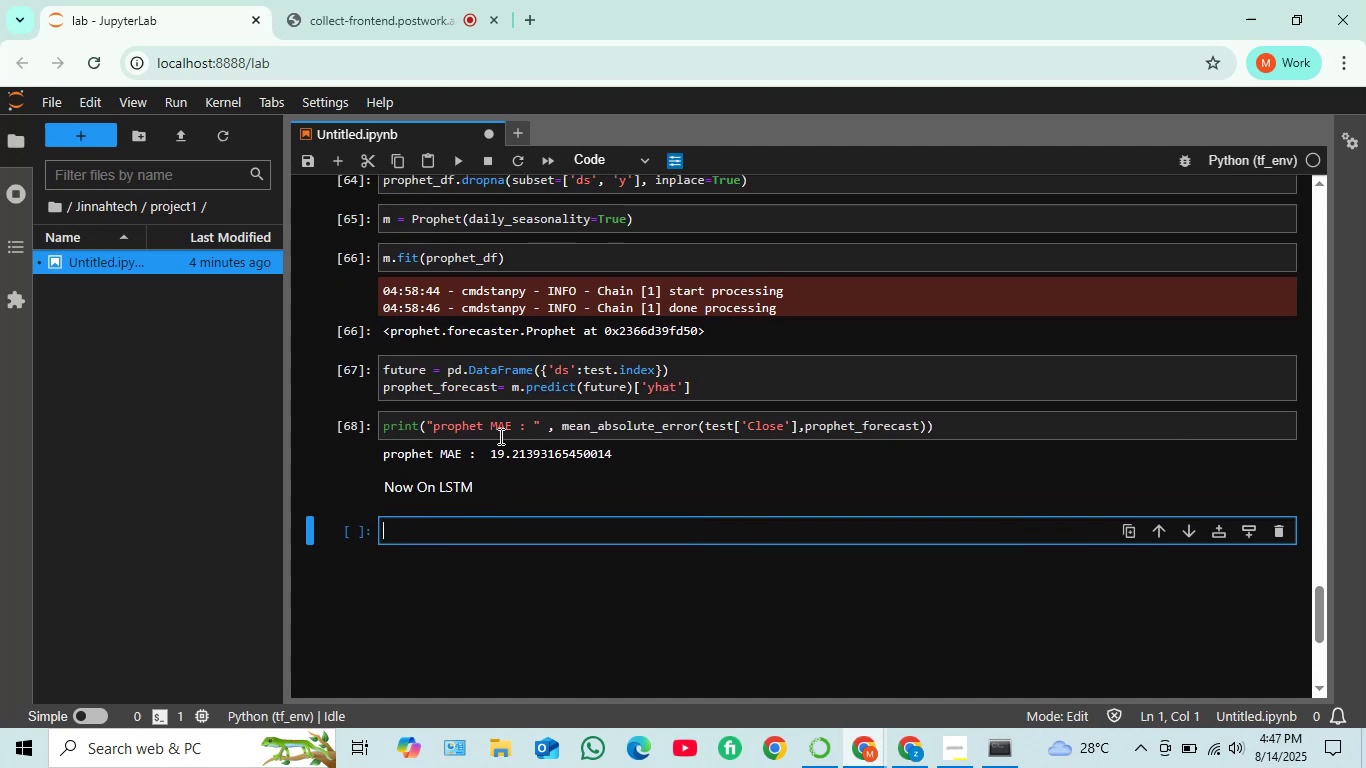 
wait(9.16)
 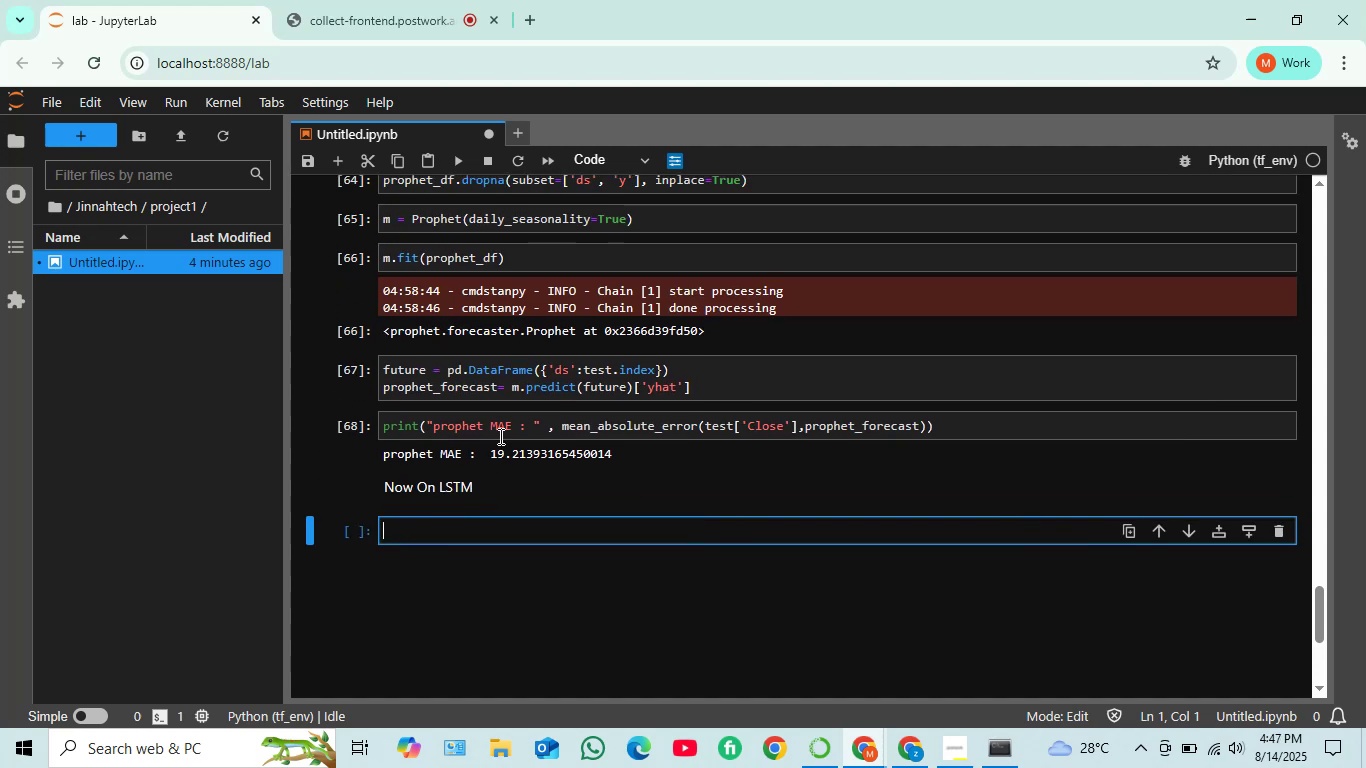 
scroll: coordinate [499, 436], scroll_direction: up, amount: 1.0
 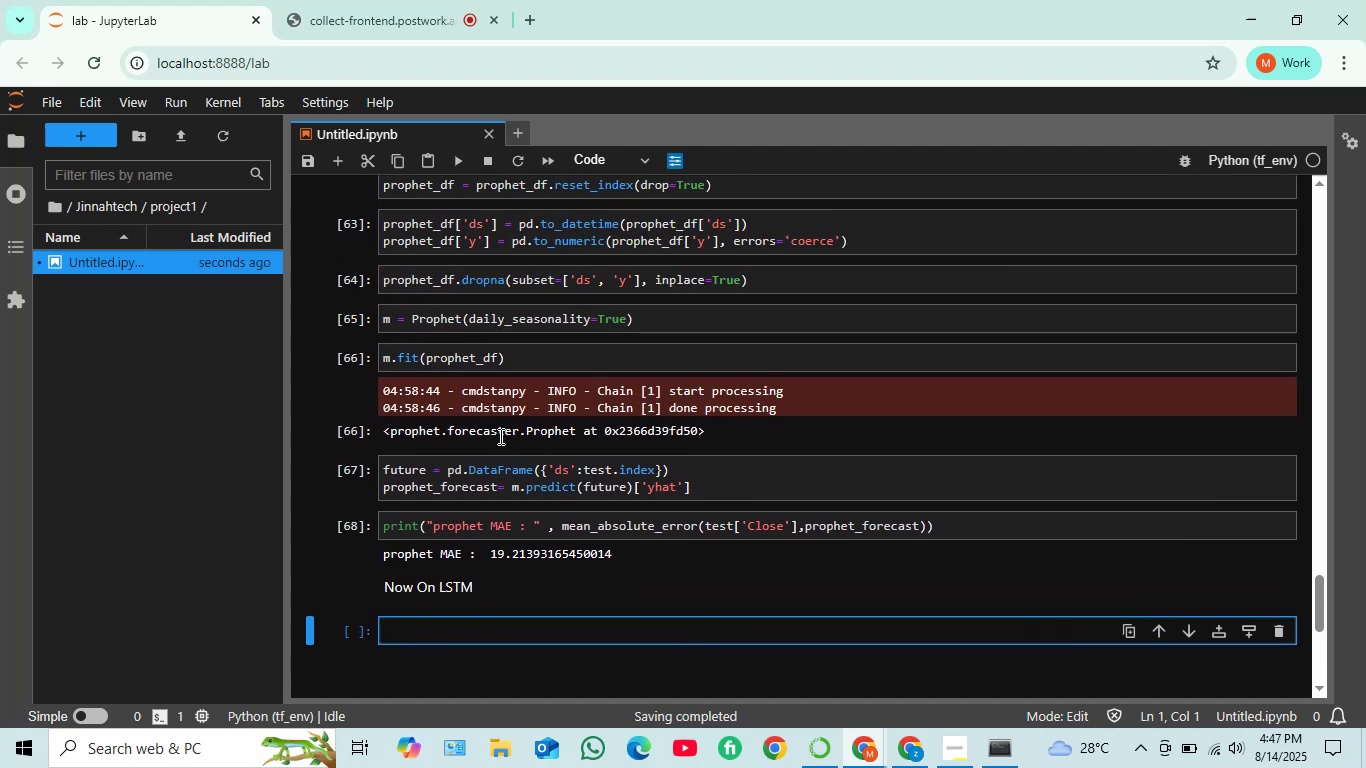 
scroll: coordinate [499, 436], scroll_direction: down, amount: 1.0
 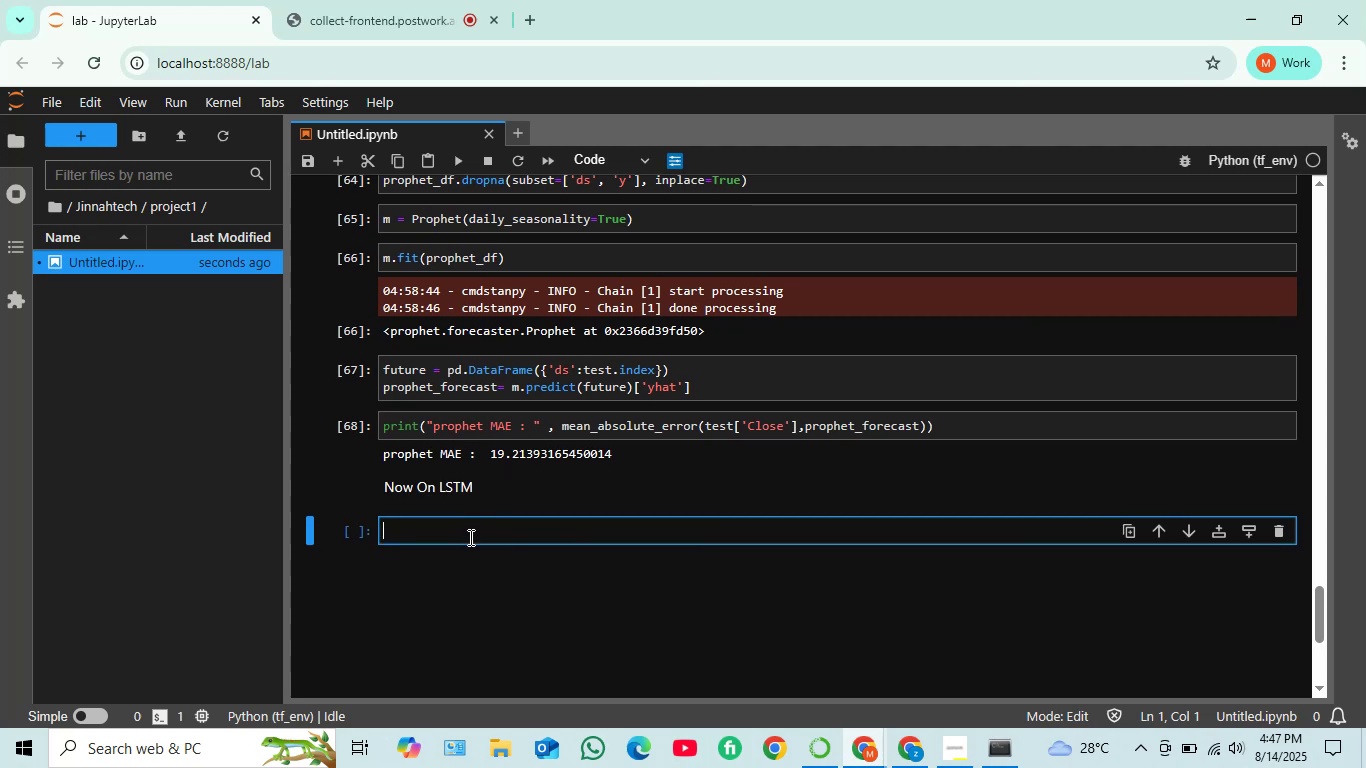 
wait(6.39)
 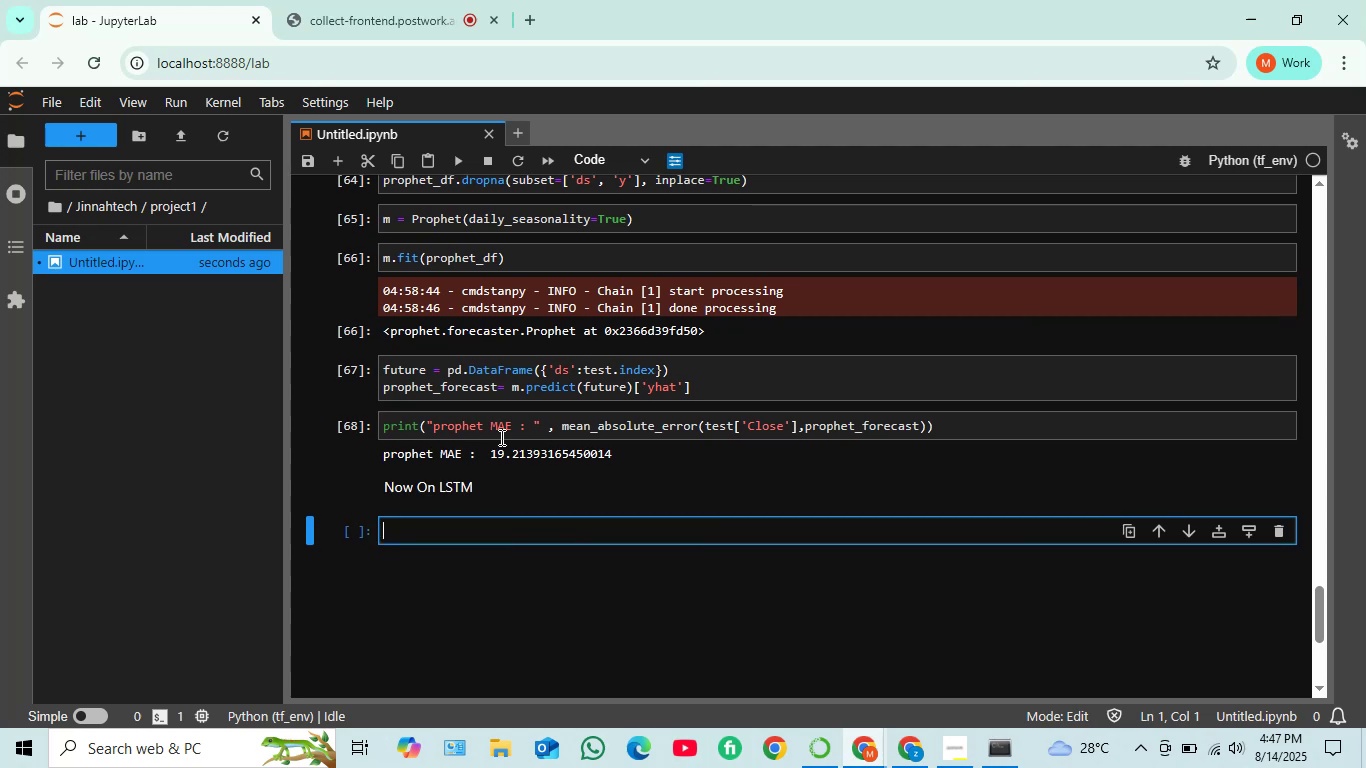 
type(scaler = )
 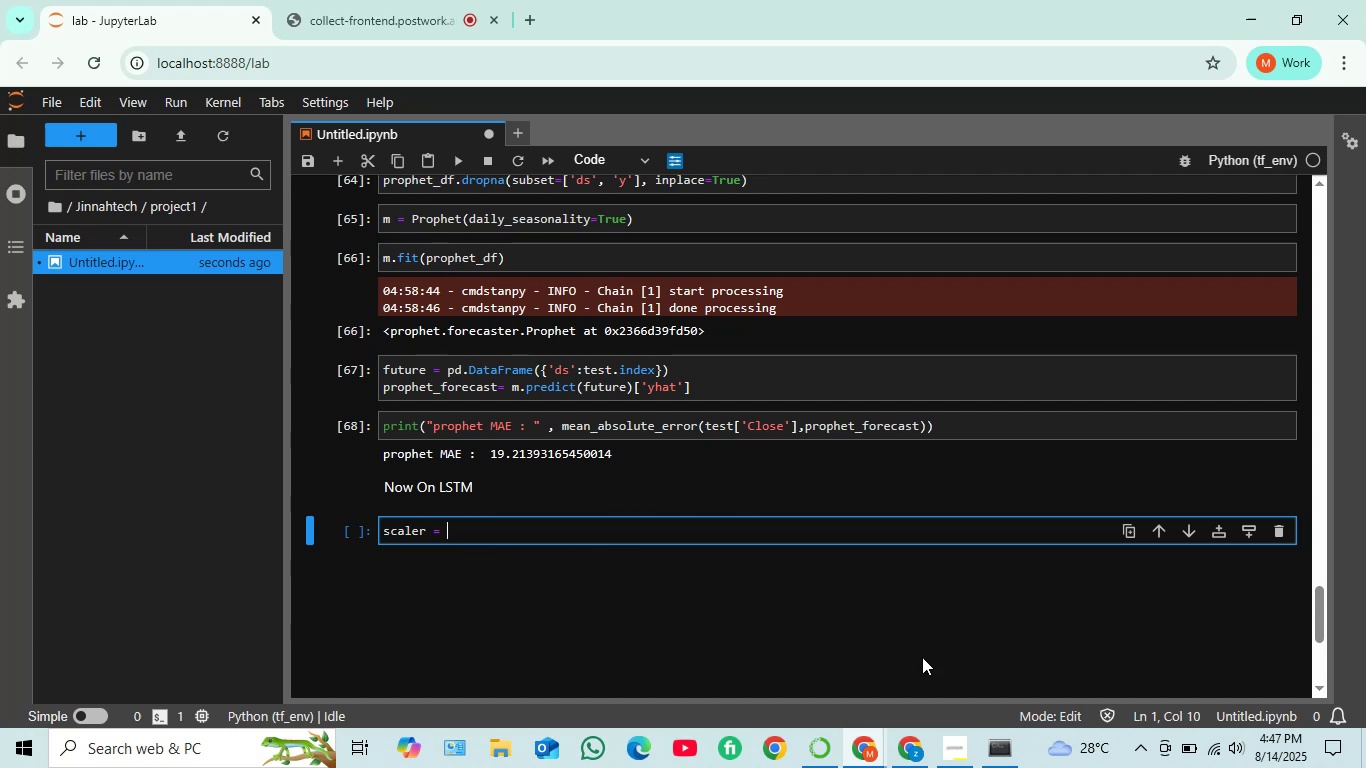 
left_click([1008, 762])
 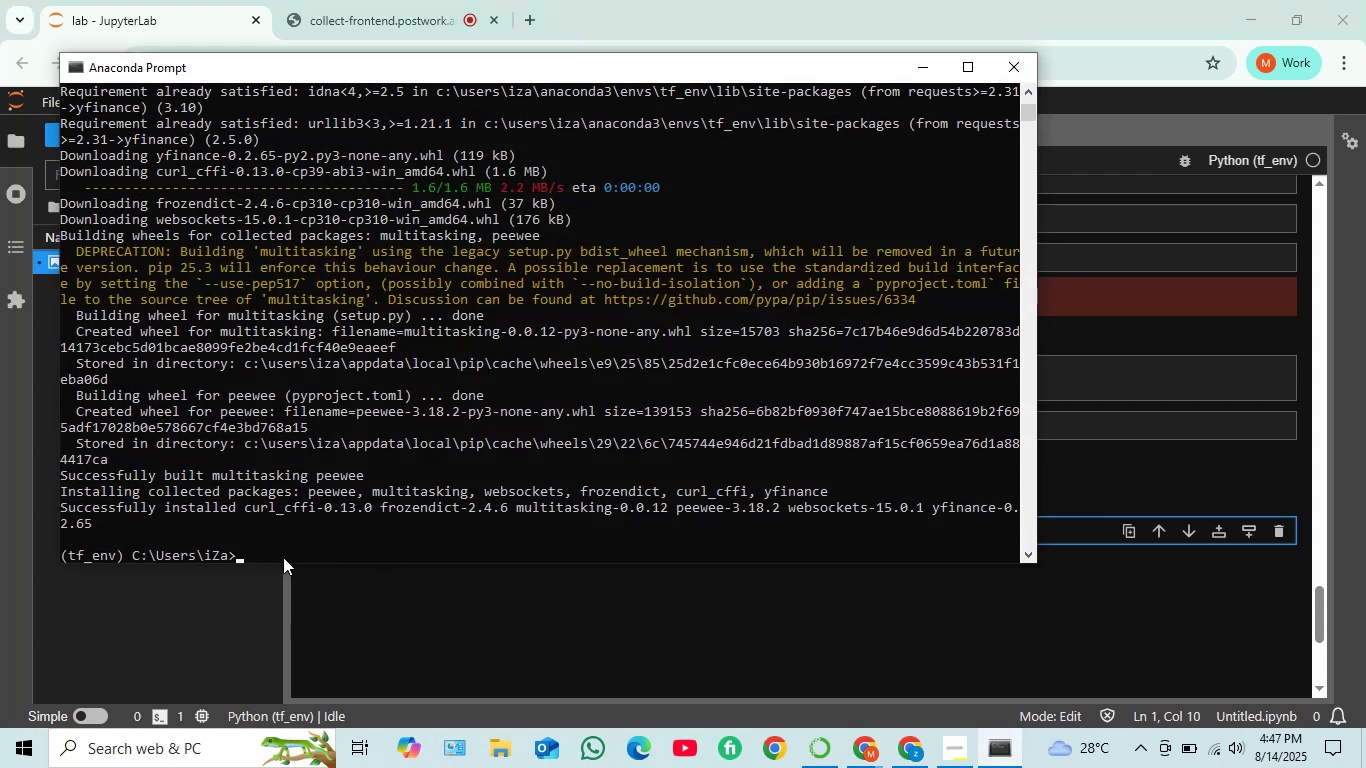 
key(ArrowUp)
 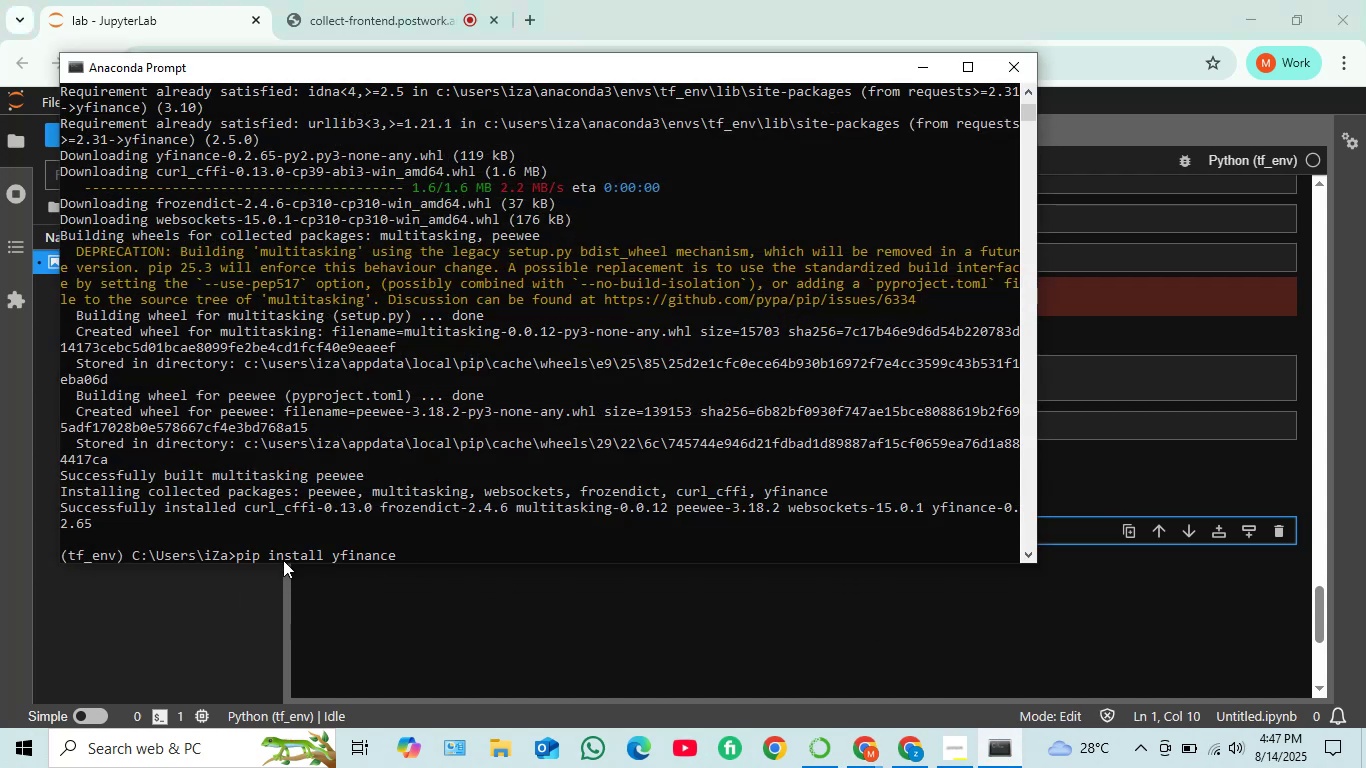 
key(Backspace)
key(Backspace)
key(Backspace)
key(Backspace)
key(Backspace)
key(Backspace)
key(Backspace)
key(Backspace)
type(prophet)
 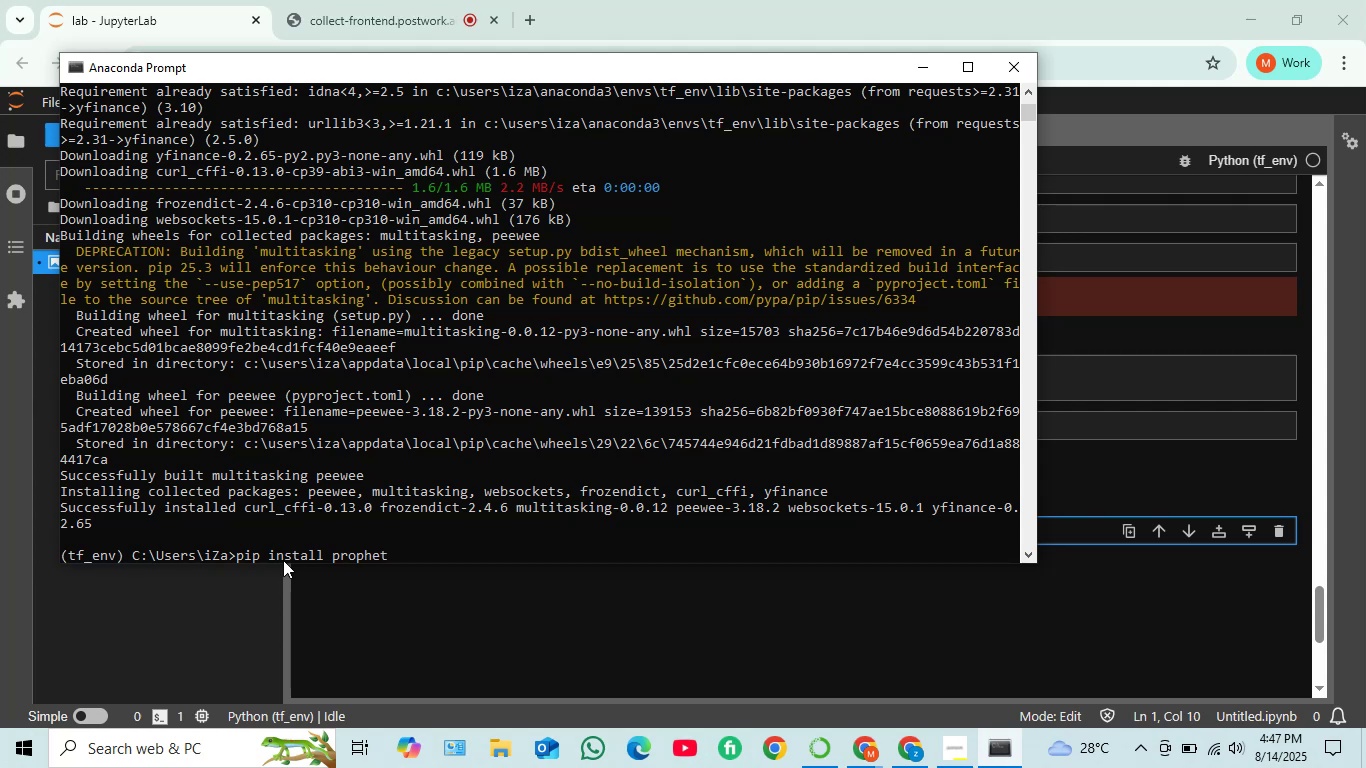 
key(Enter)
 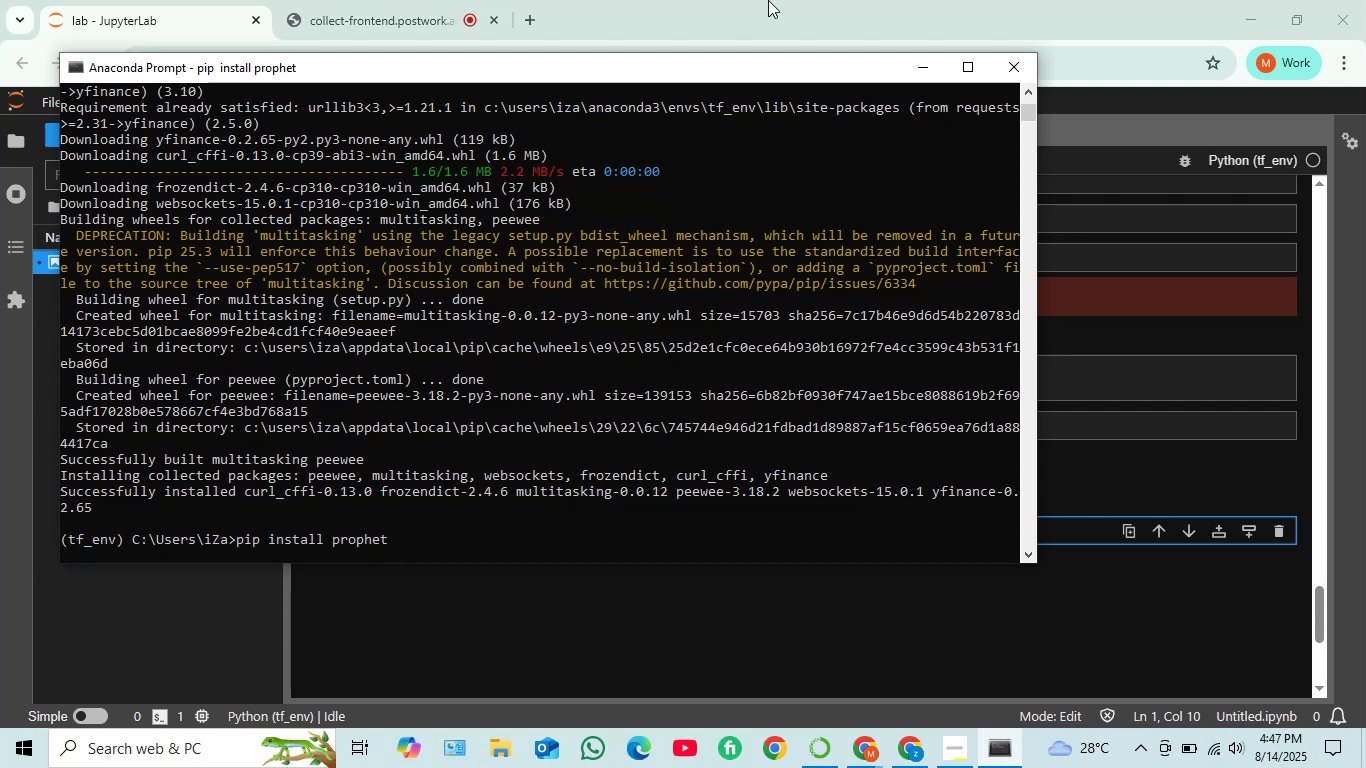 
left_click([929, 76])
 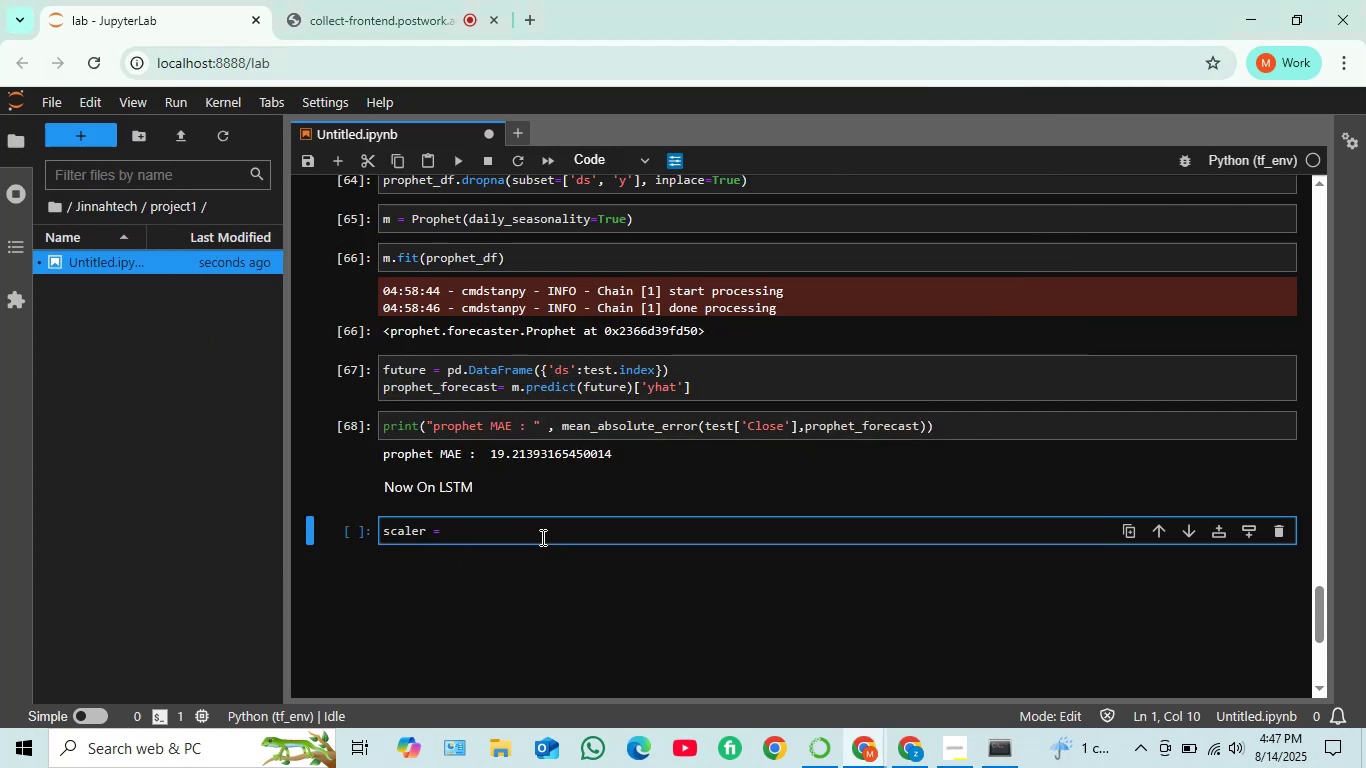 
wait(7.21)
 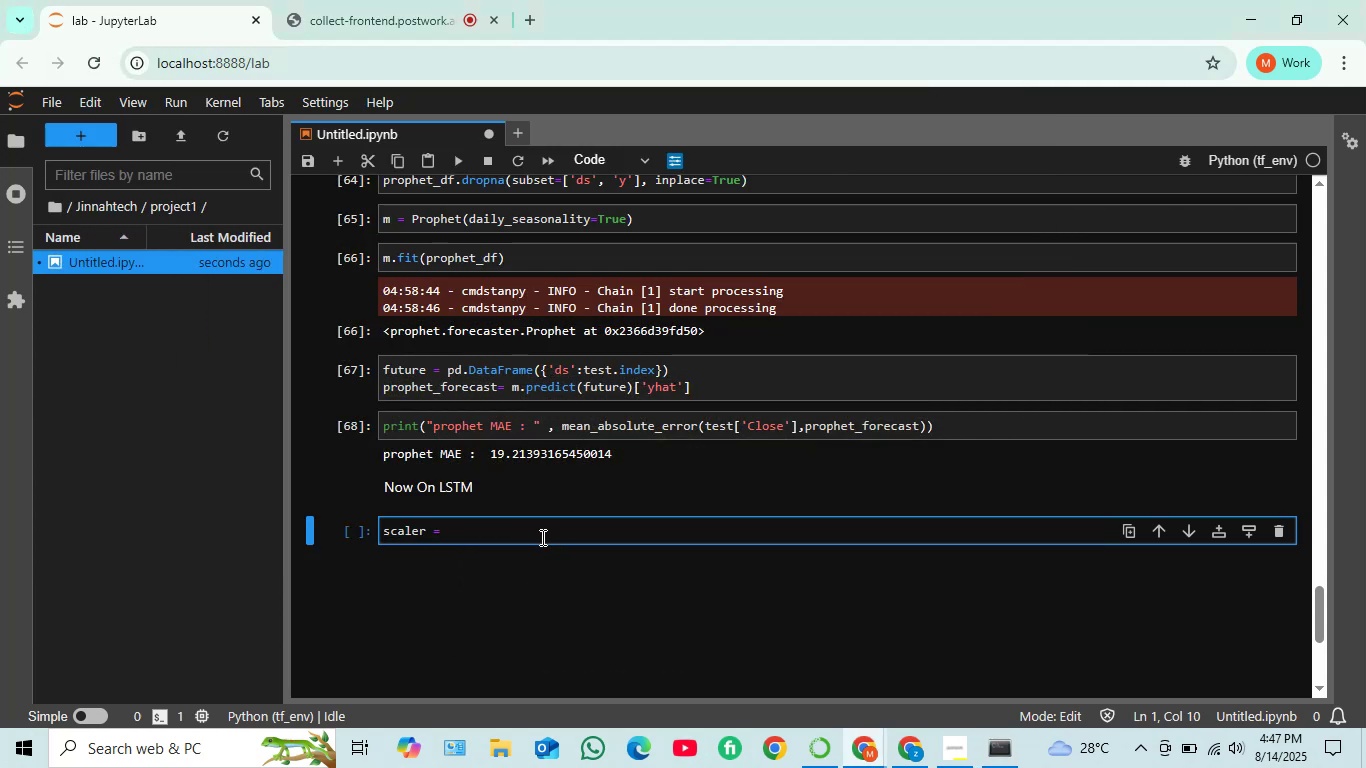 
type(MinMax)
key(Tab)
 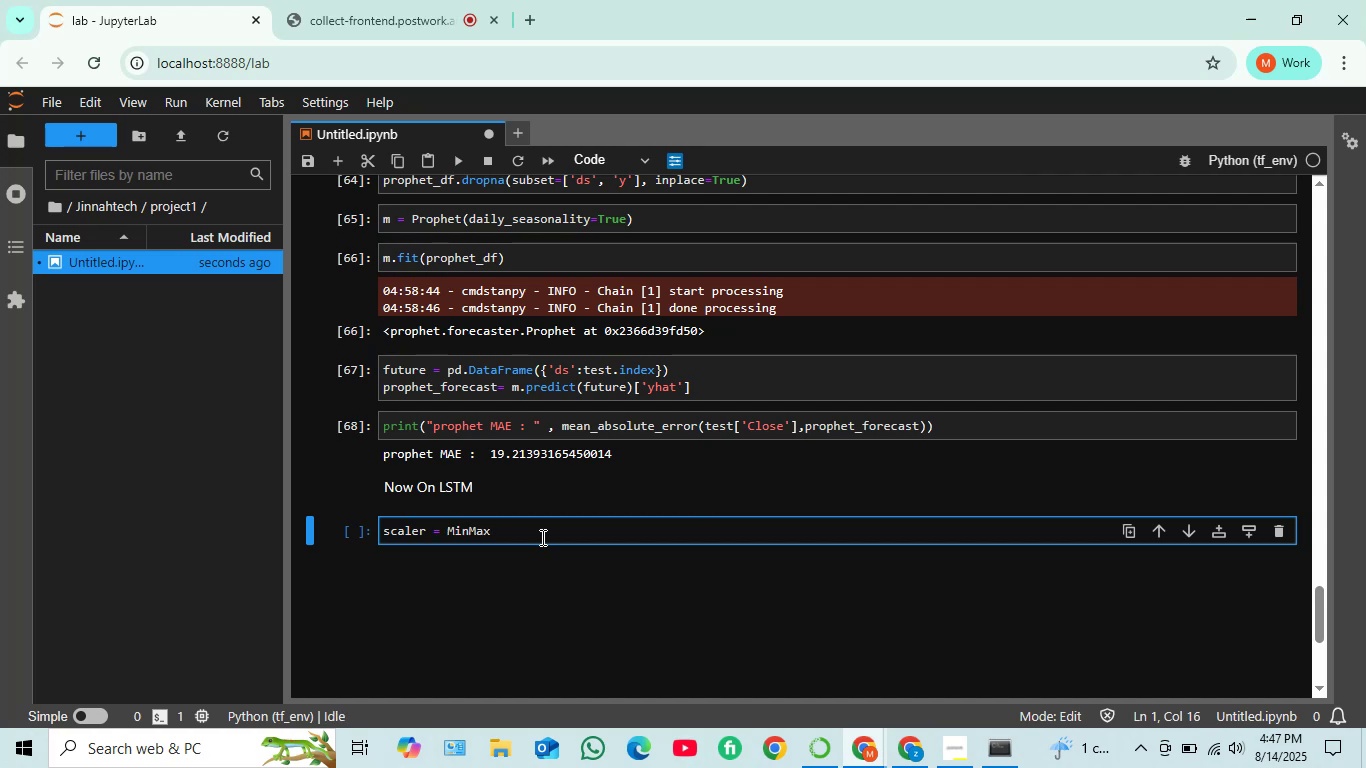 
type(sa)
key(Backspace)
key(Backspace)
type(Scaler)
 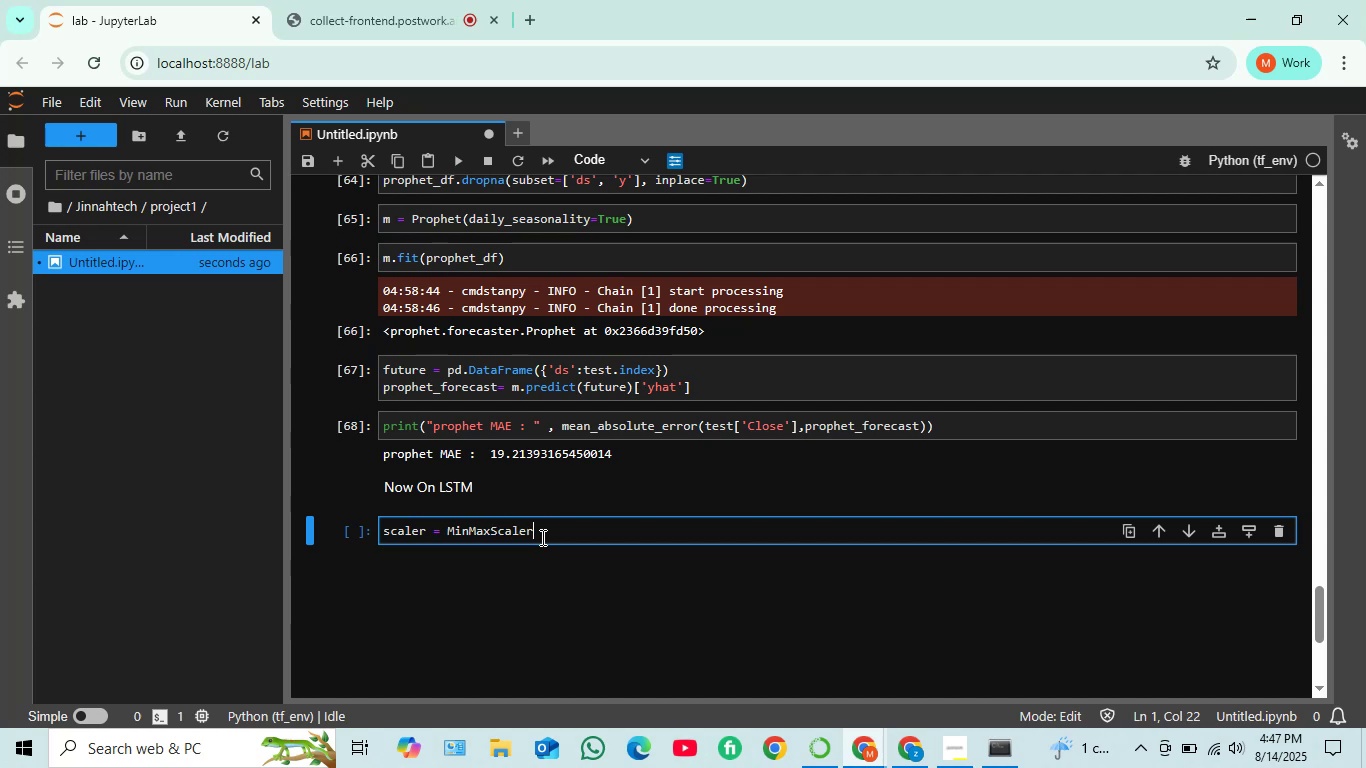 
type(())
 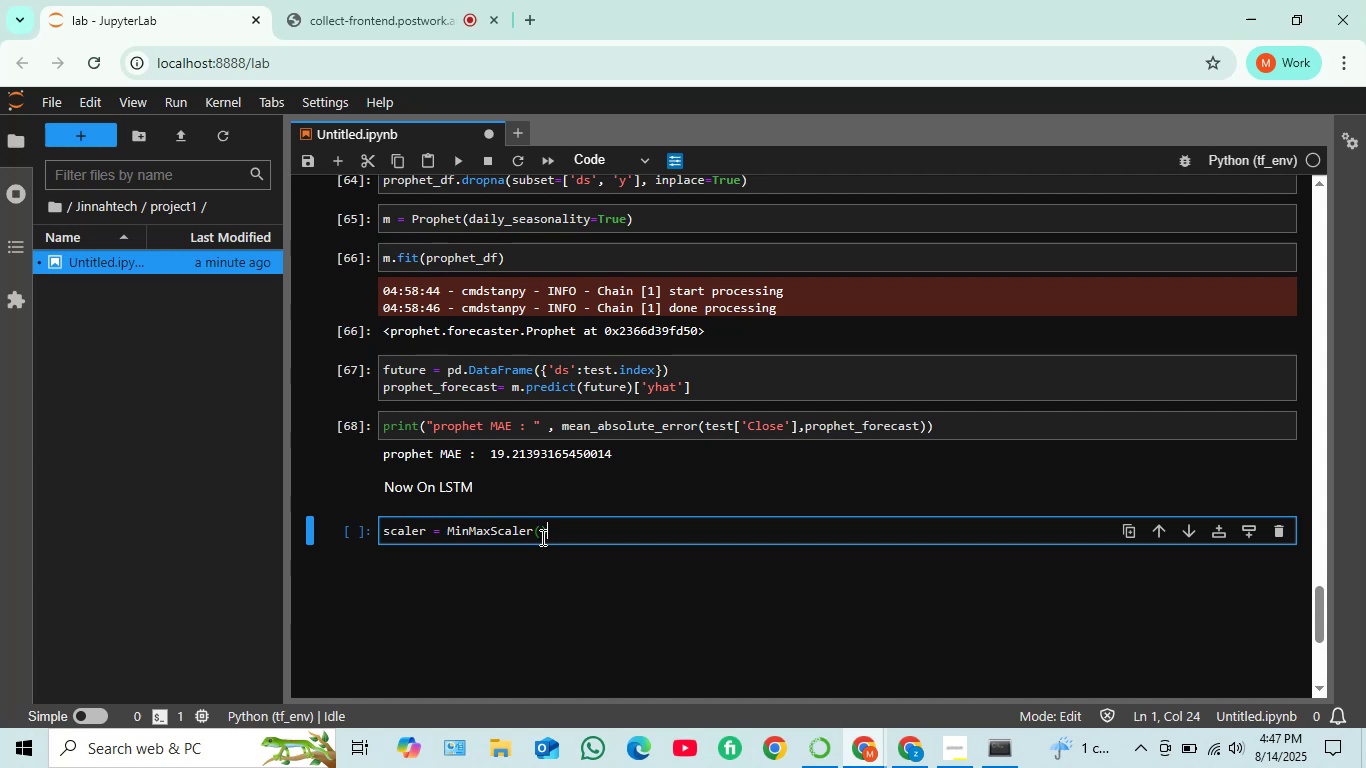 
key(Enter)
 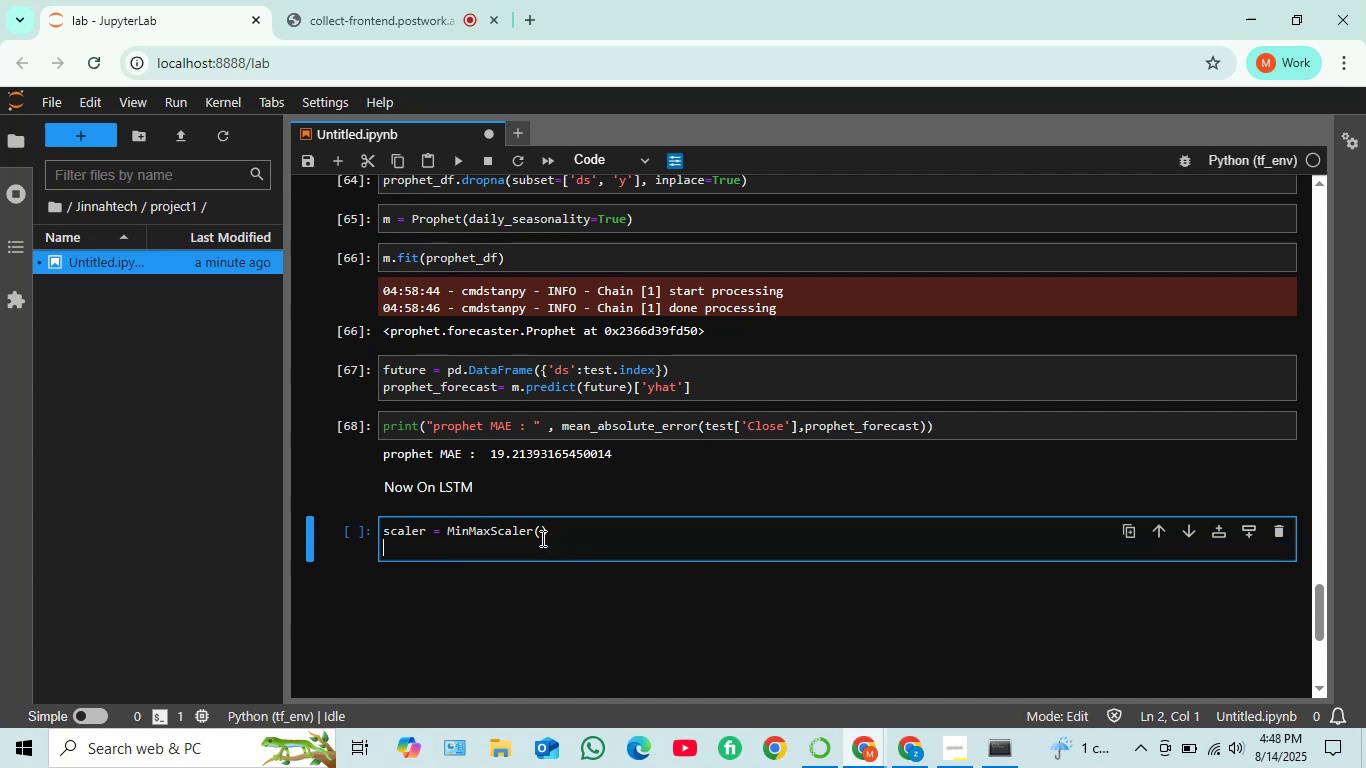 
wait(5.04)
 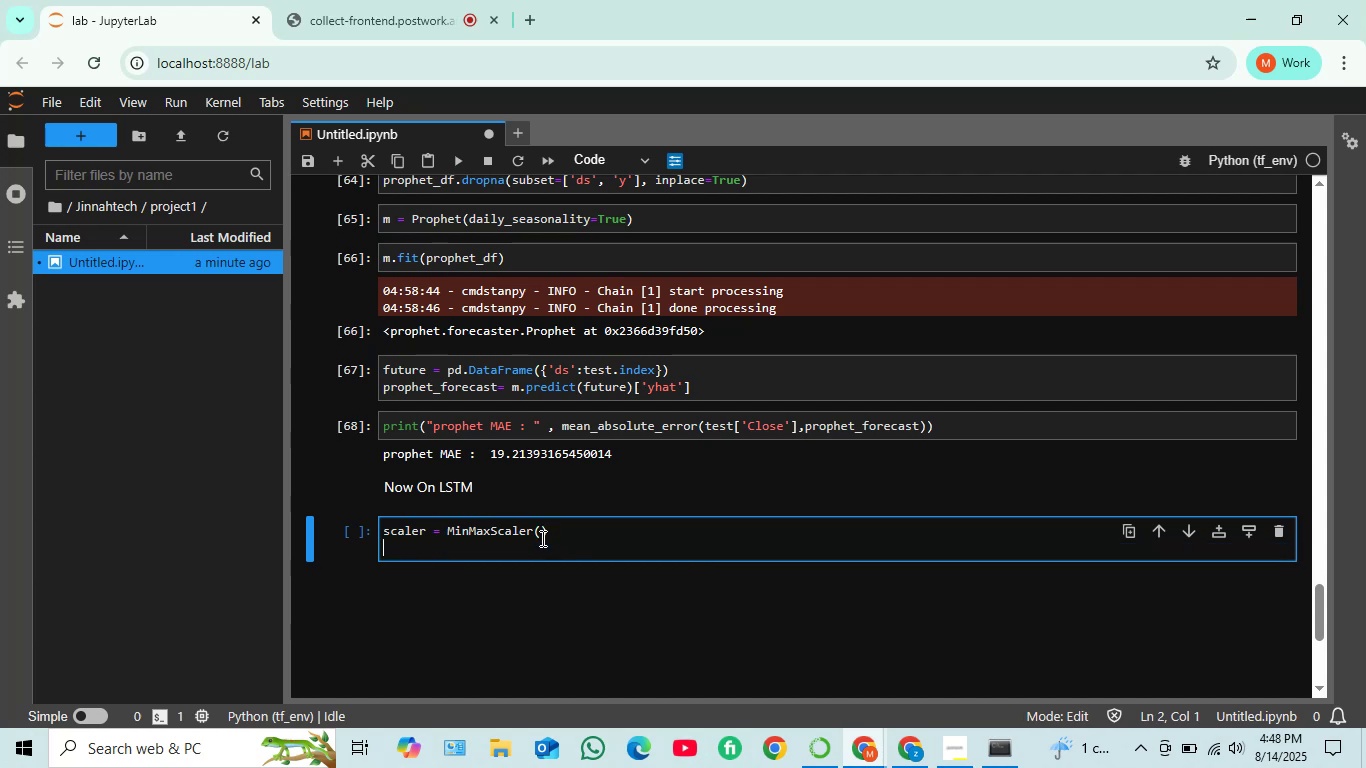 
type(train_scaled= scaler.fit)
 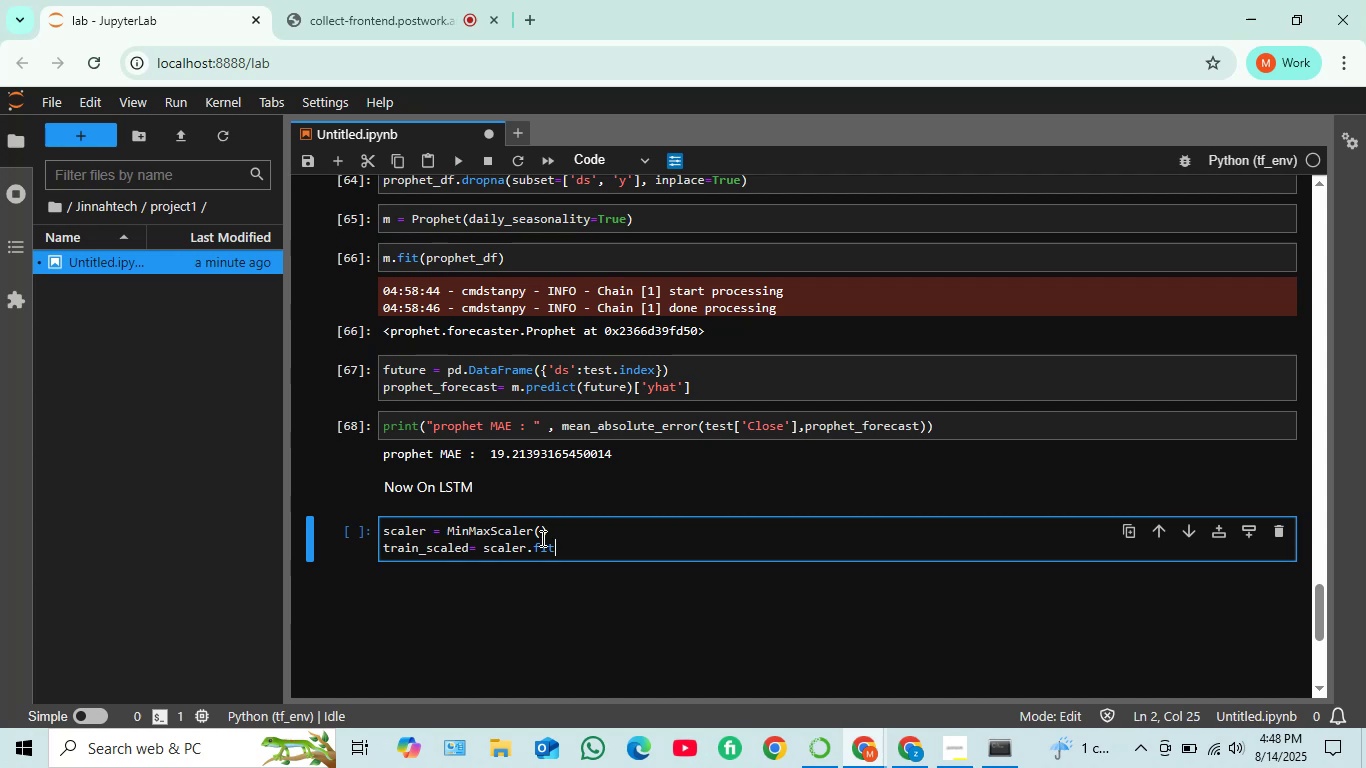 
type(_transform)
 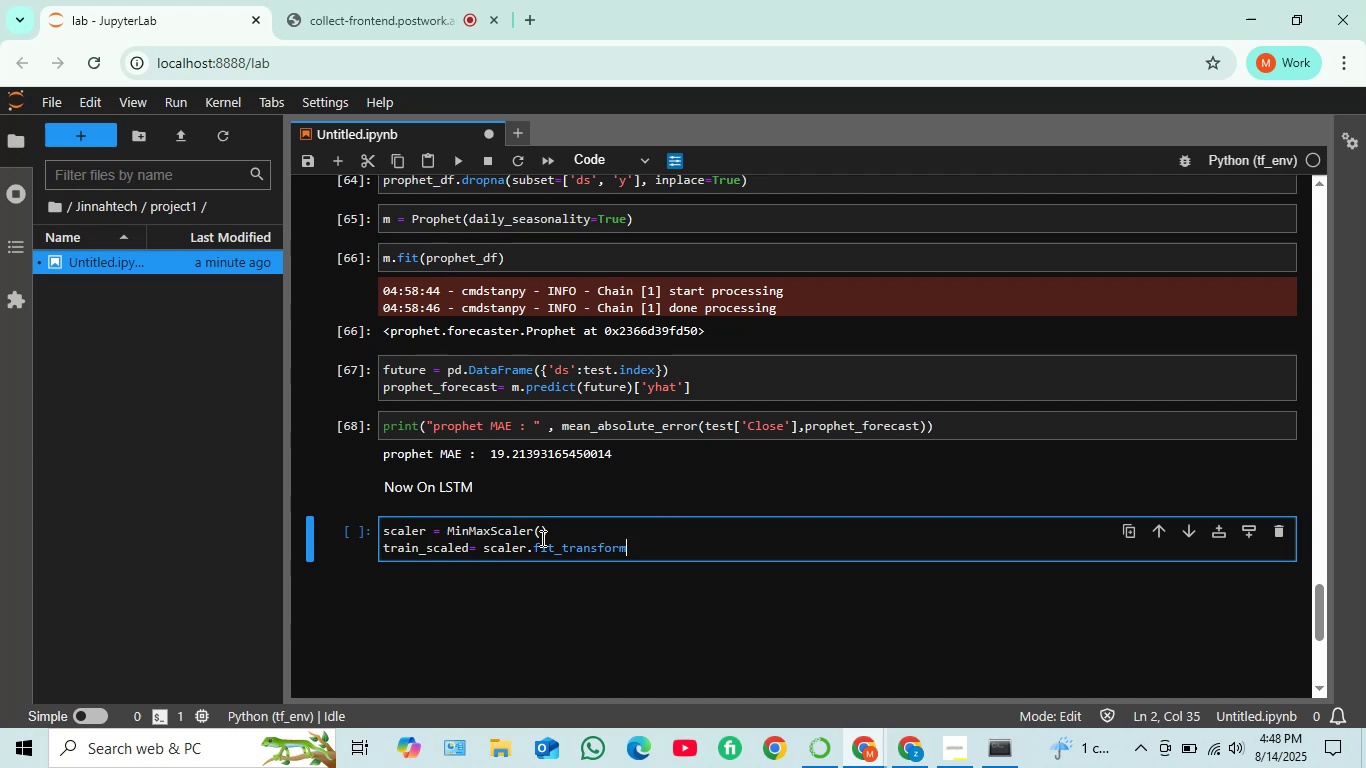 
type((tra)
 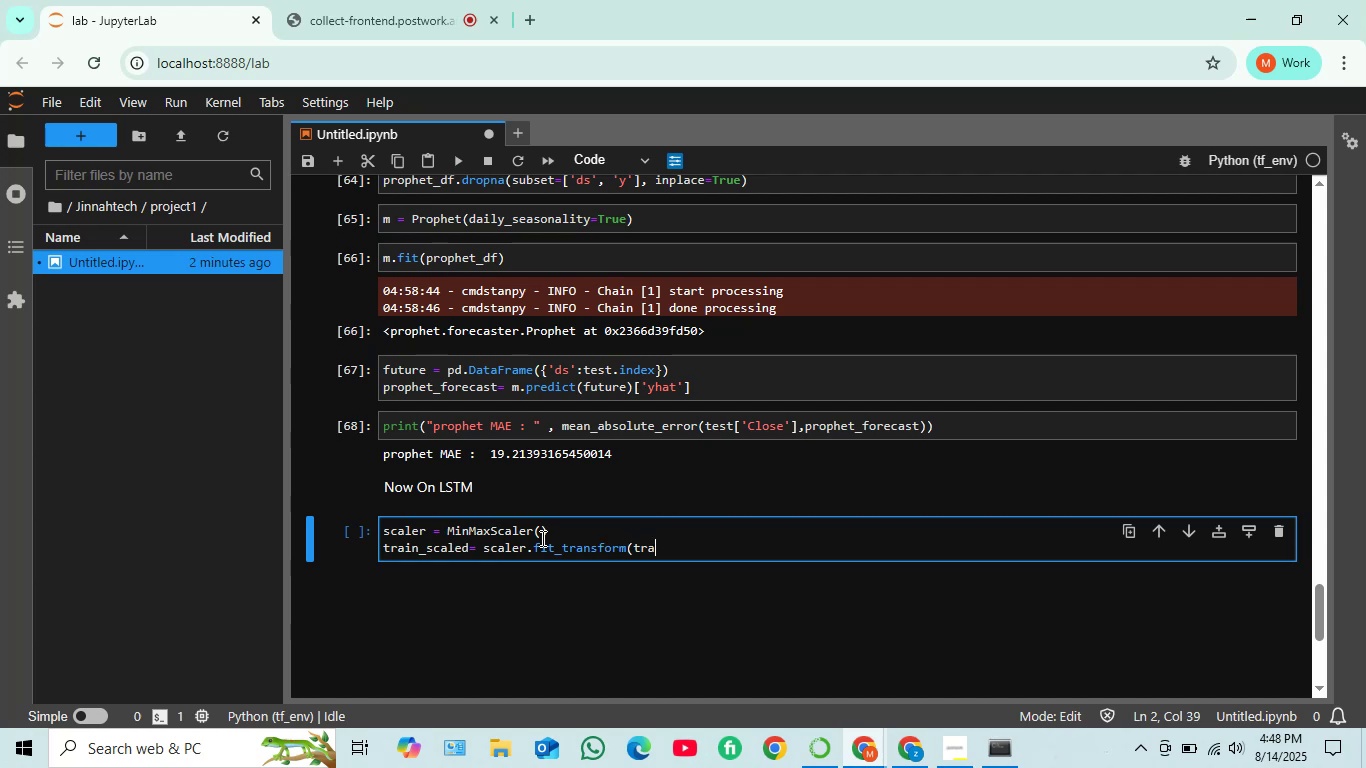 
type(in)
 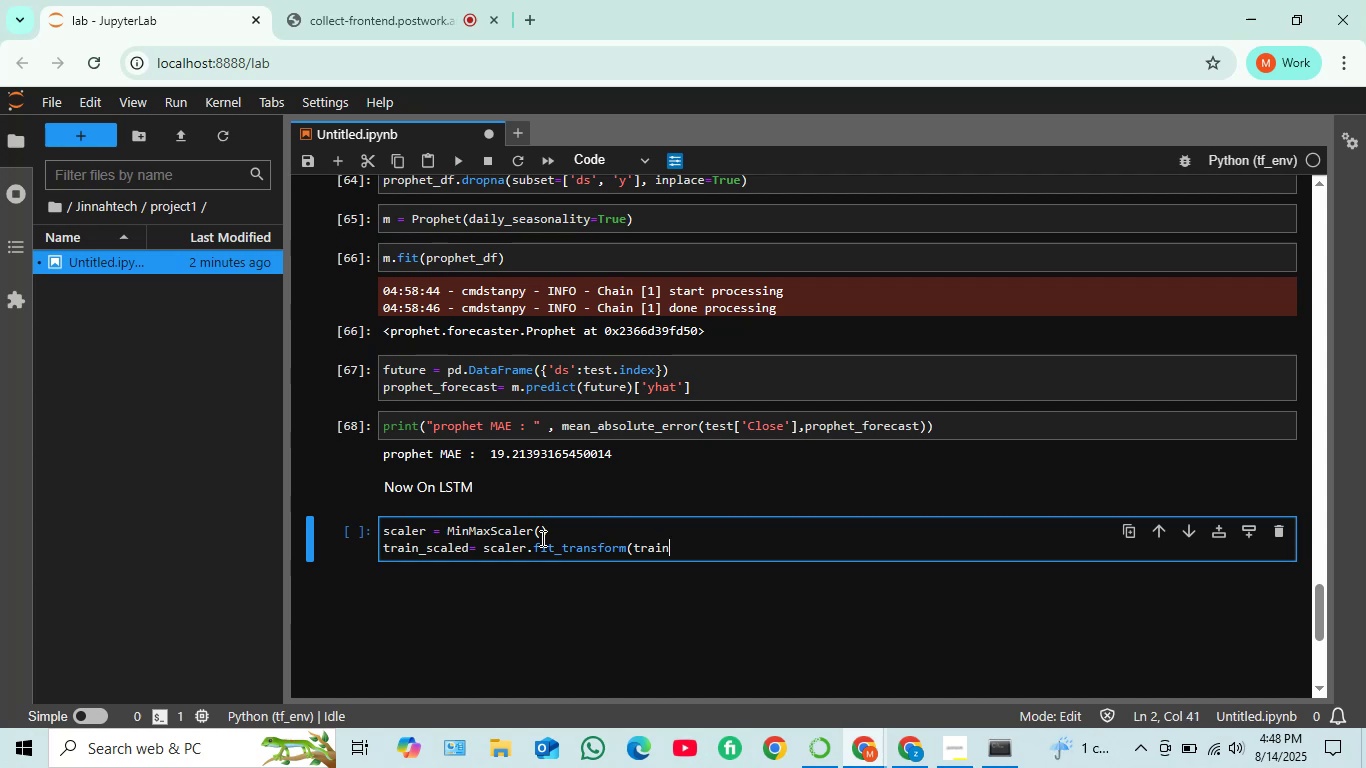 
type([['Return']])
 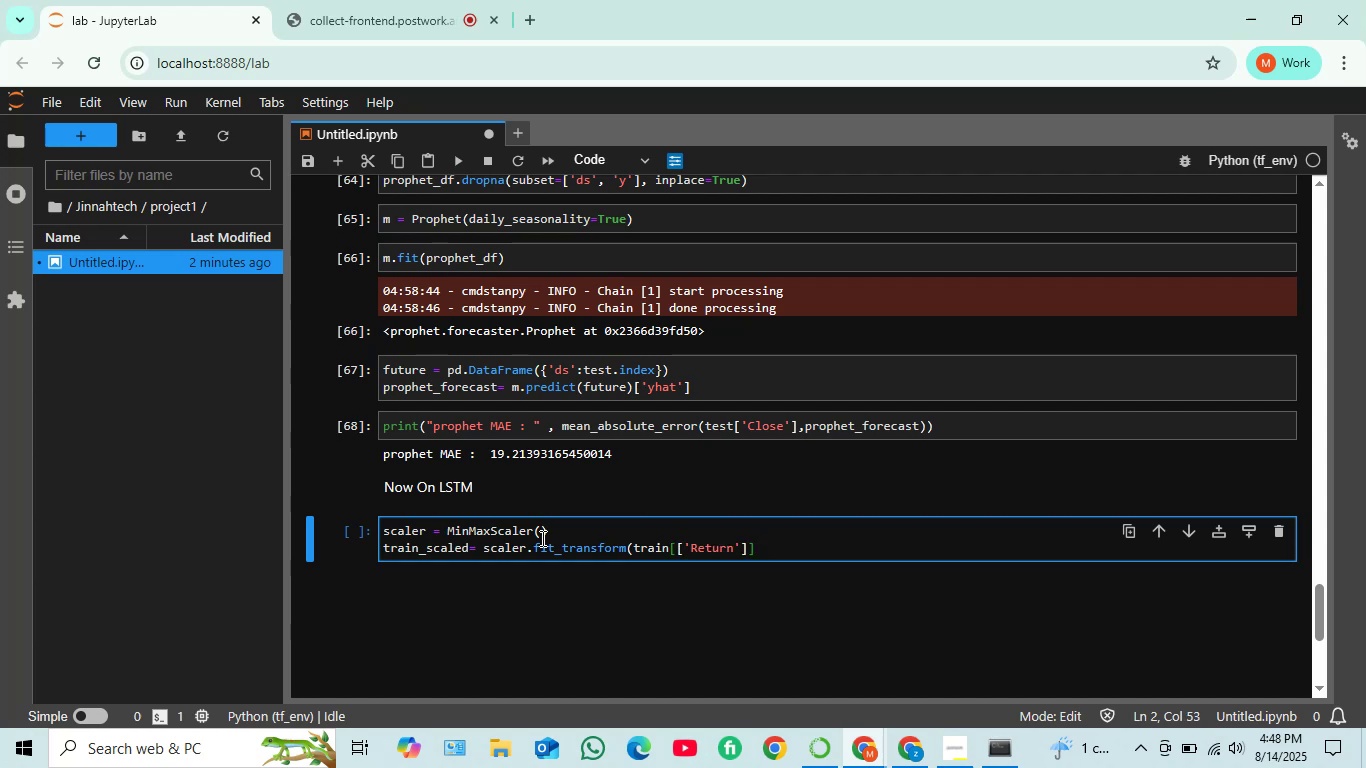 
key(Shift+0)
 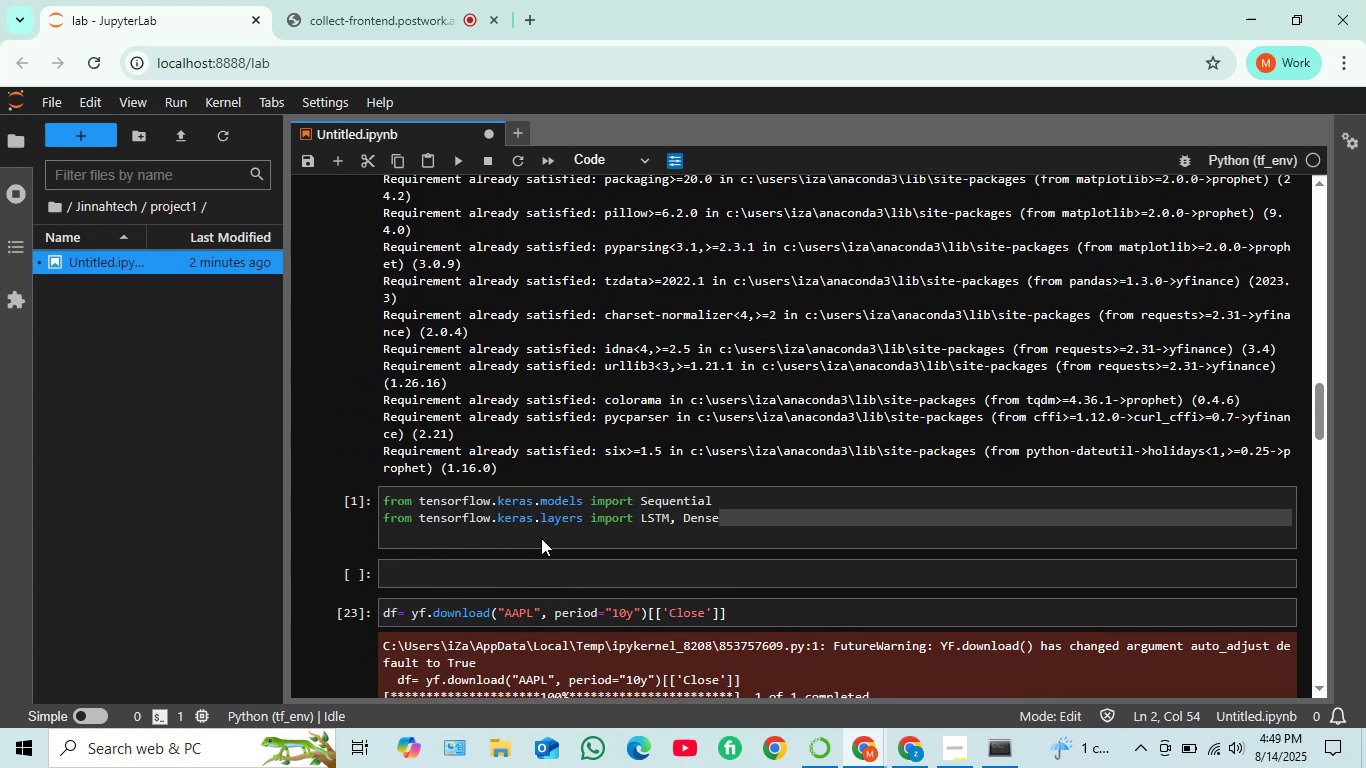 
wait(6.05)
 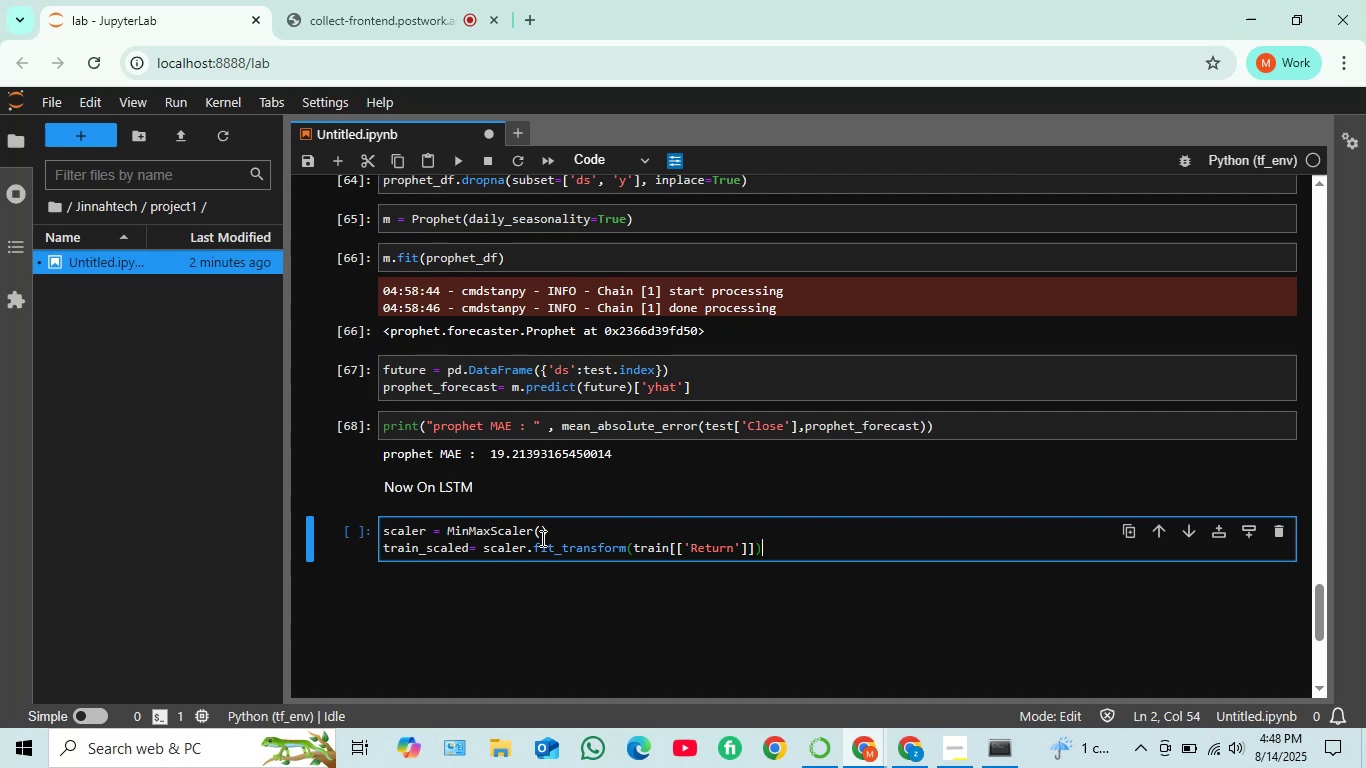 
scroll: coordinate [549, 328], scroll_direction: up, amount: 8.0
 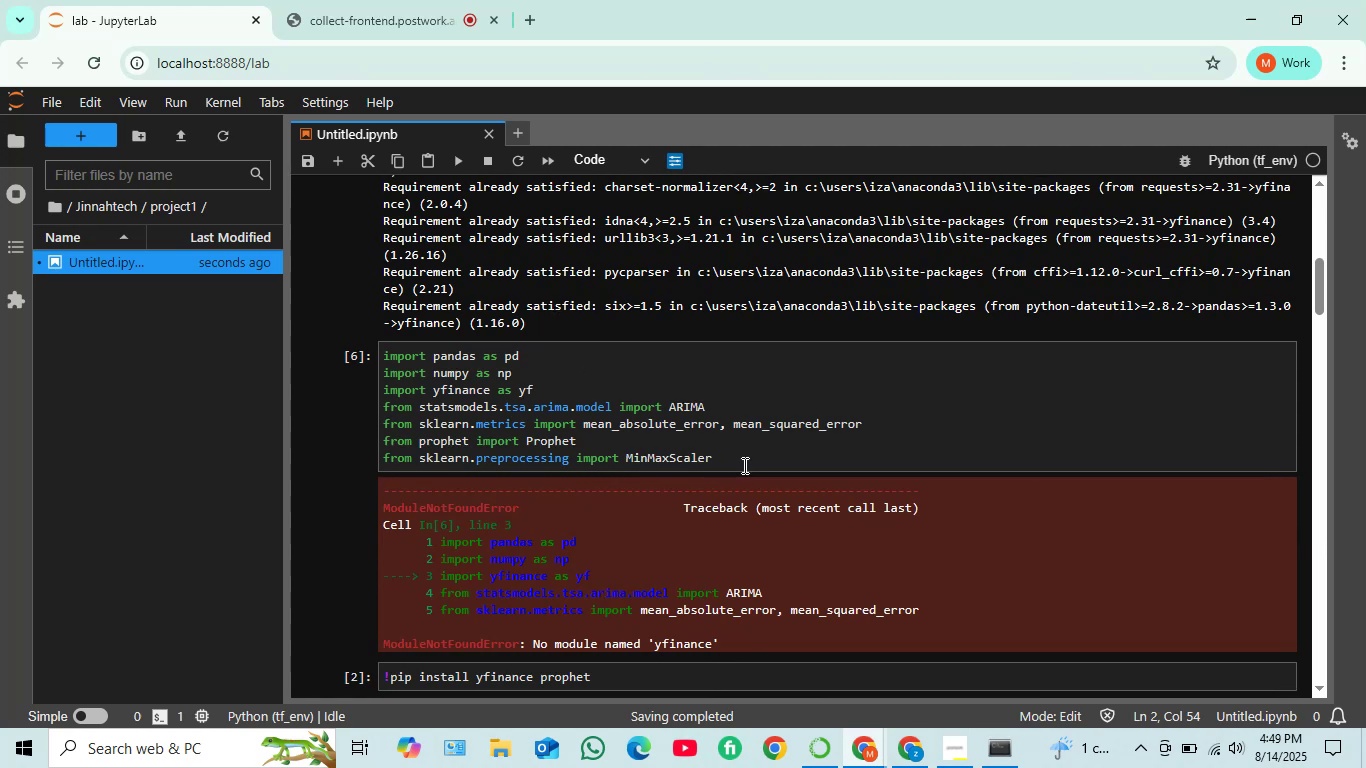 
left_click([727, 457])
 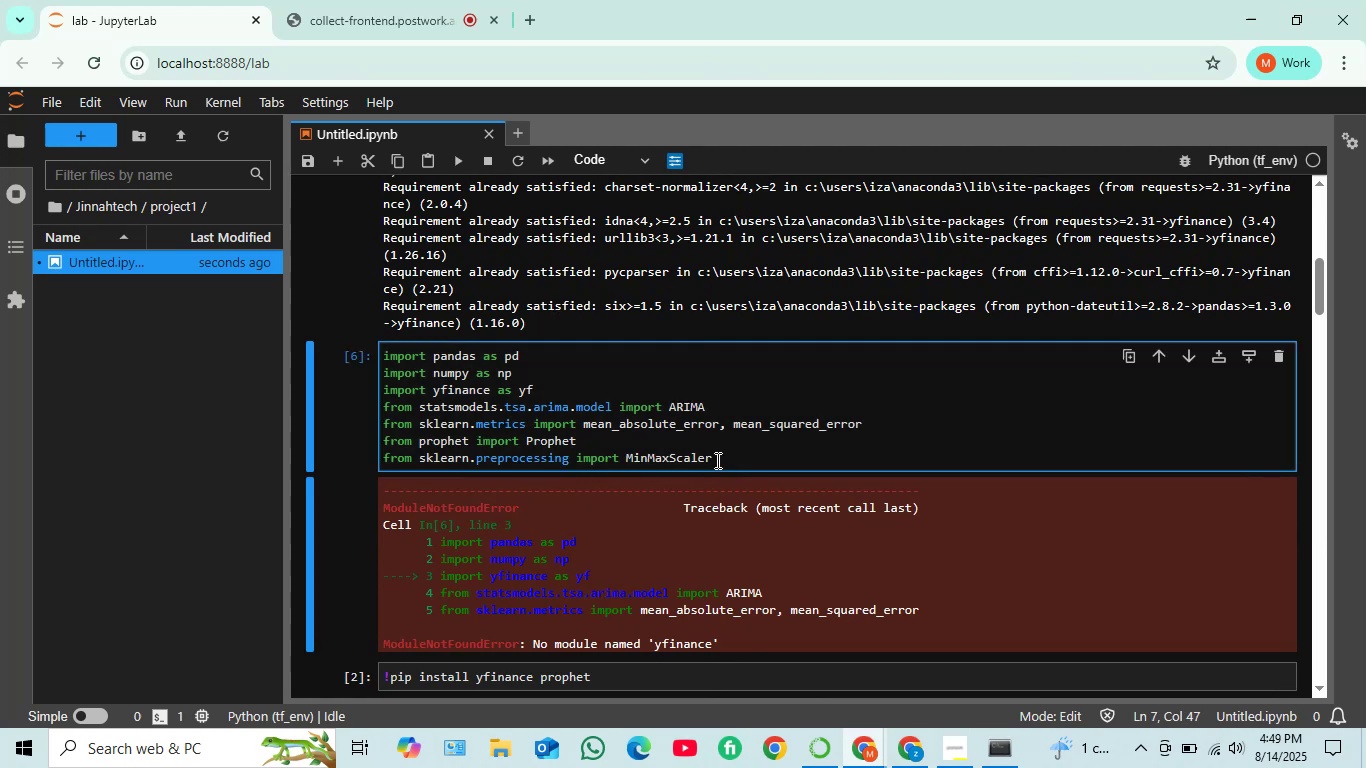 
key(Shift+Enter)
 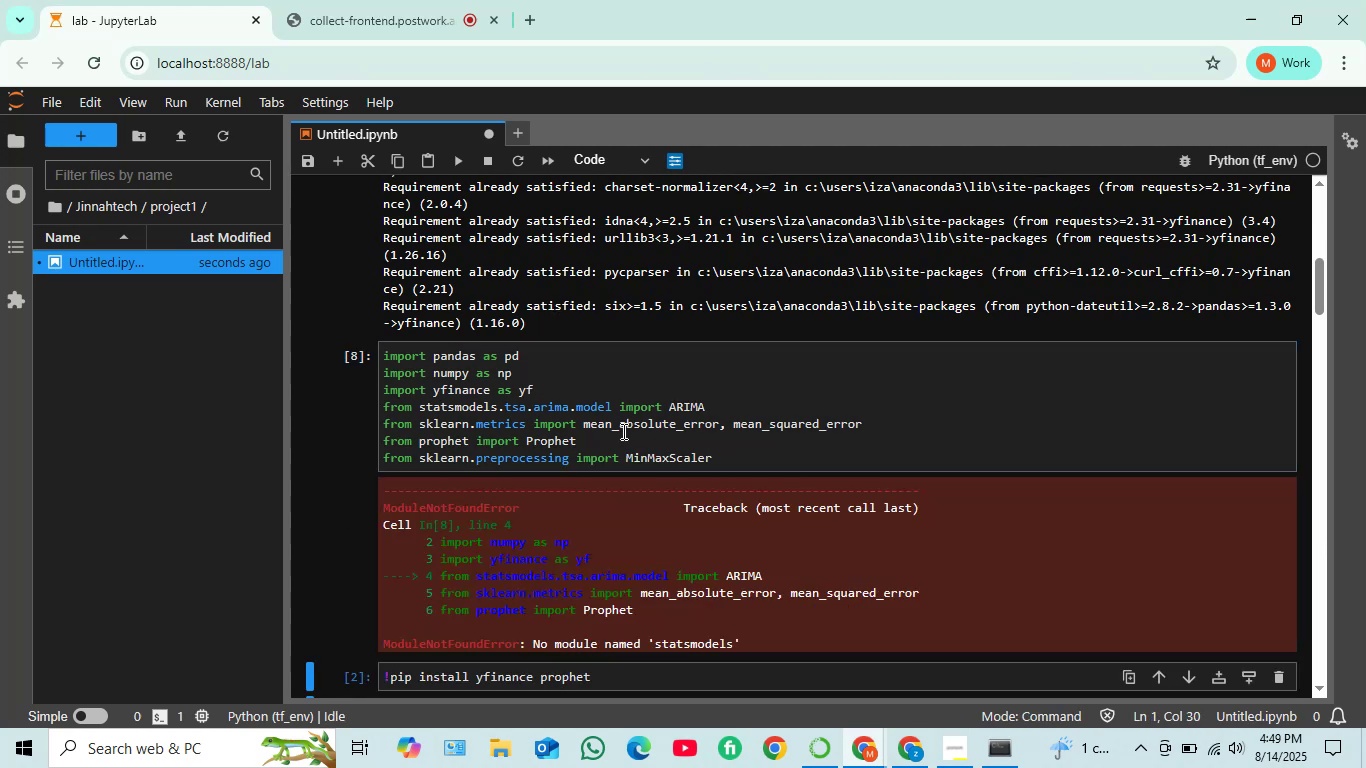 
scroll: coordinate [603, 433], scroll_direction: down, amount: 1.0
 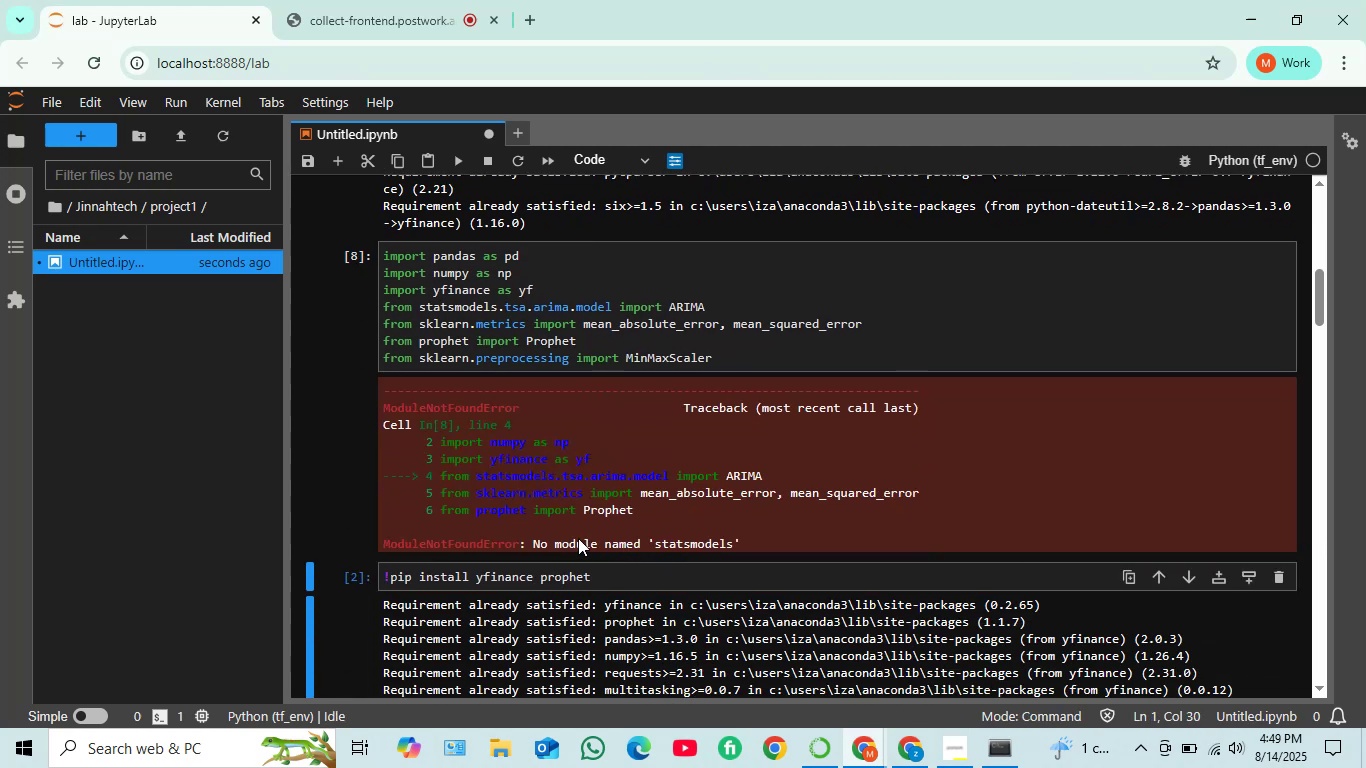 
wait(5.85)
 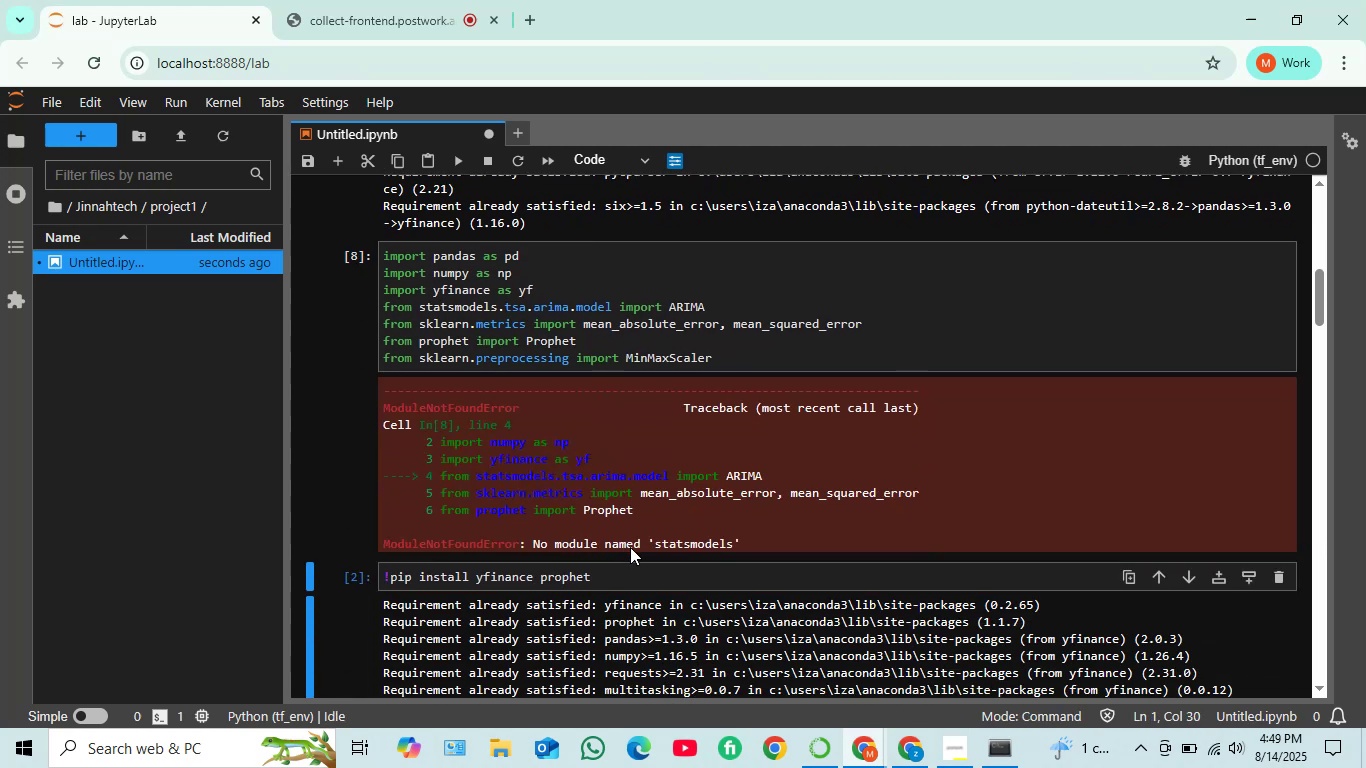 
scroll: coordinate [538, 404], scroll_direction: up, amount: 2.0
 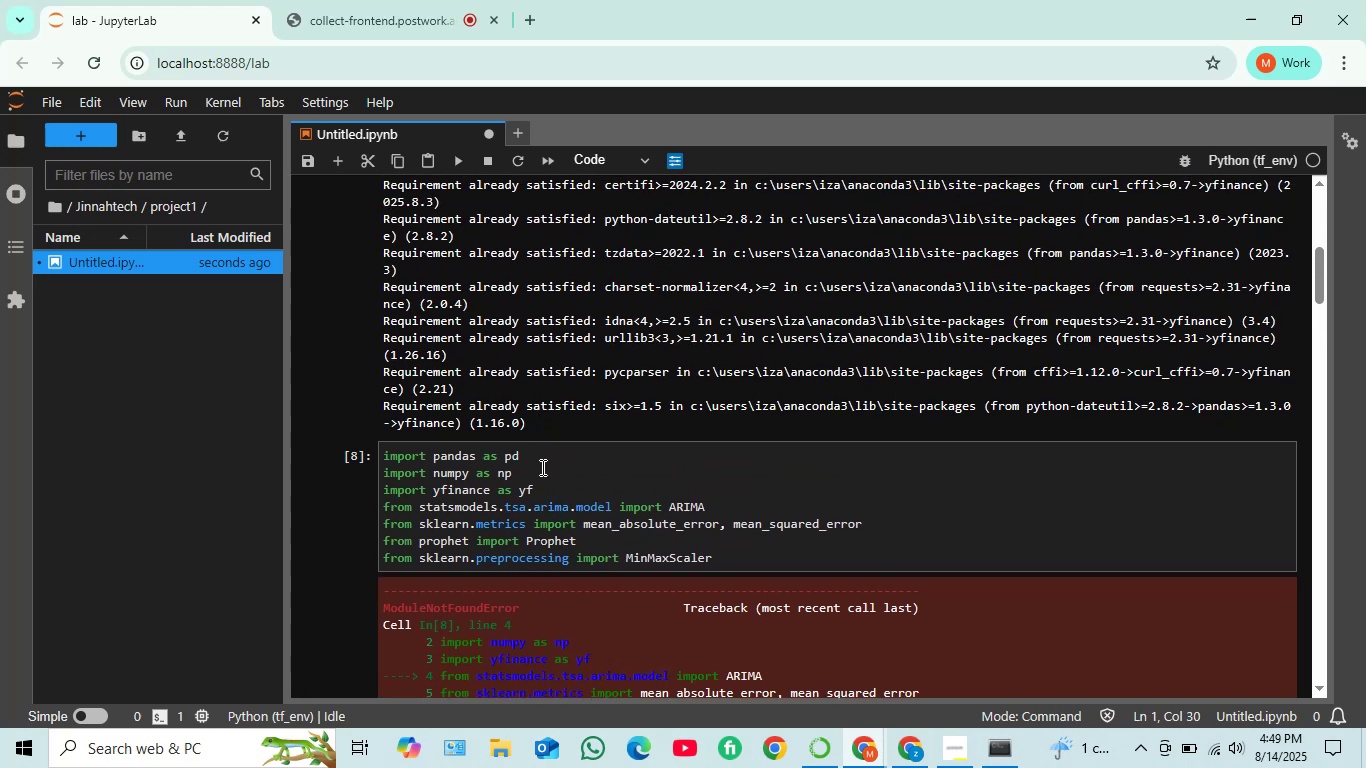 
scroll: coordinate [541, 471], scroll_direction: down, amount: 2.0
 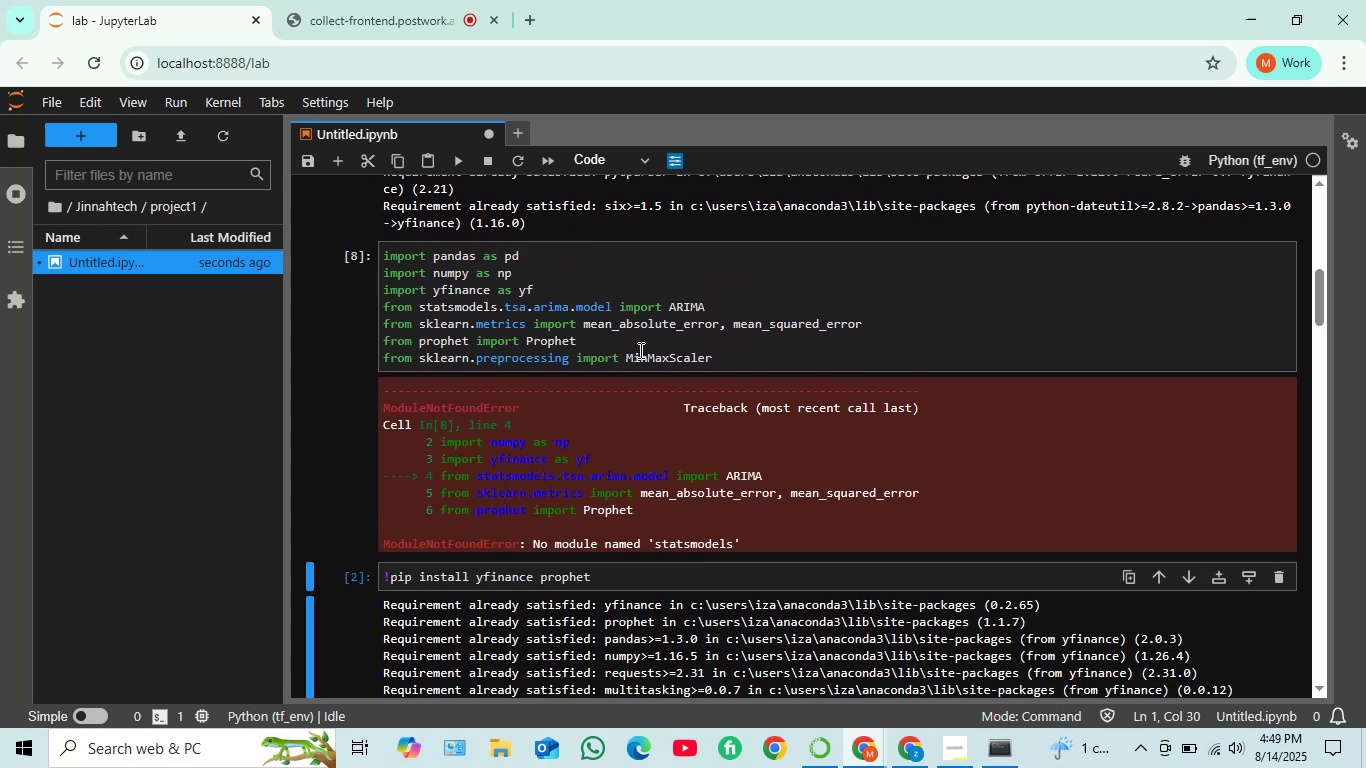 
wait(8.62)
 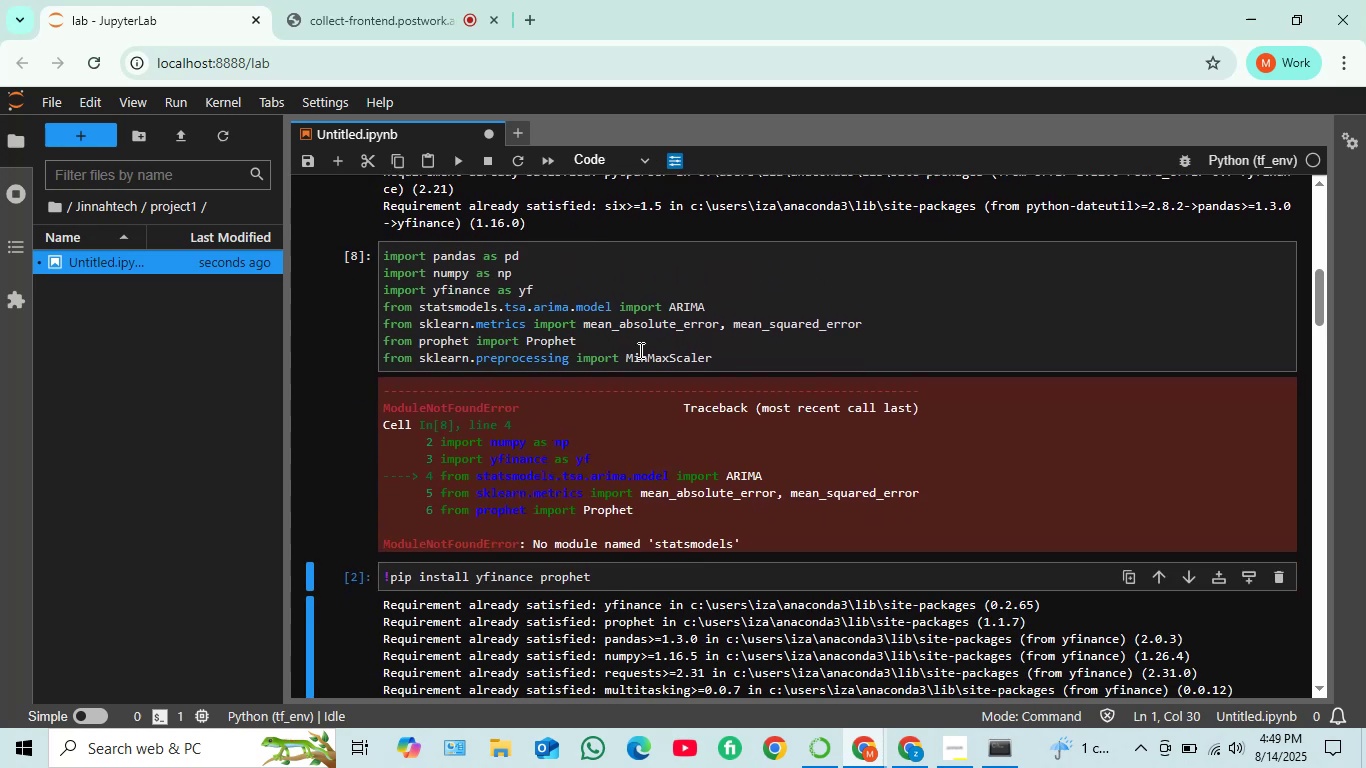 
left_click_drag(start_coordinate=[737, 540], to_coordinate=[535, 537])
 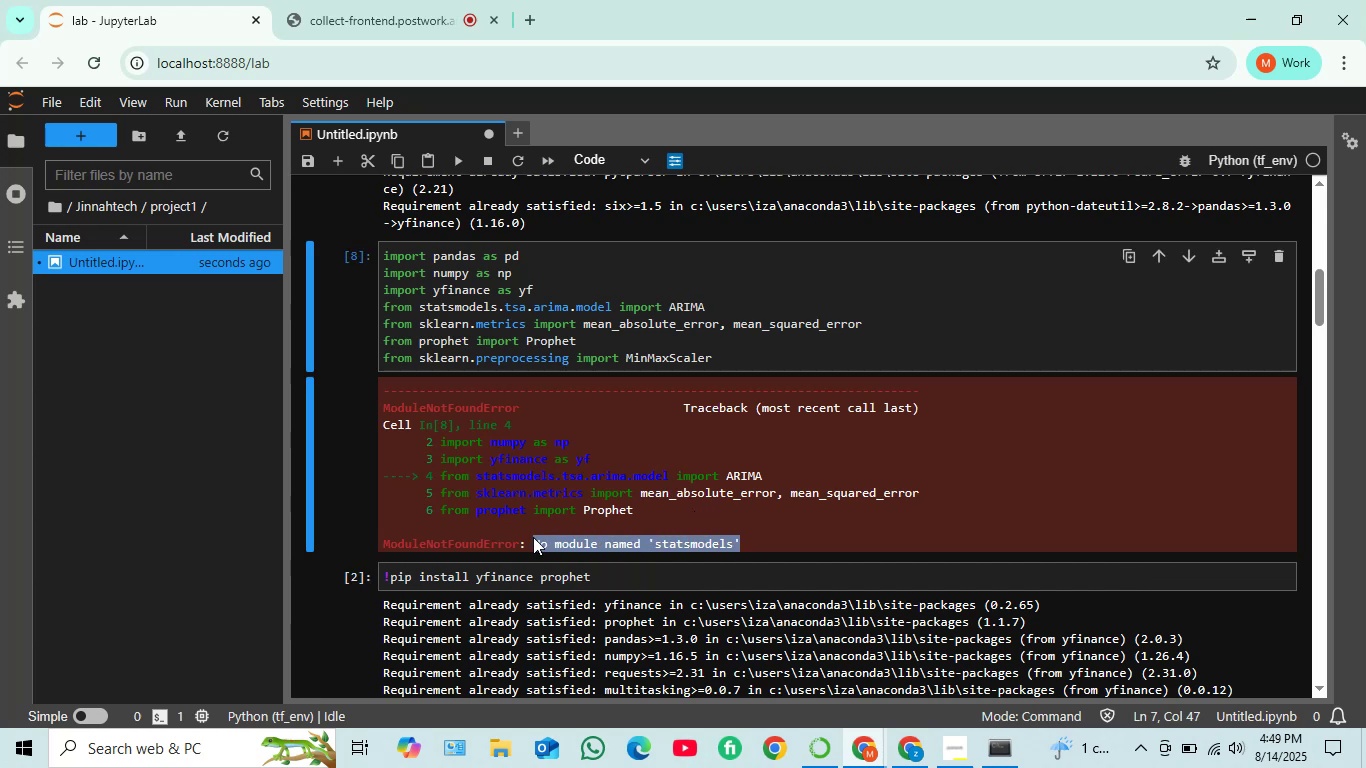 
key(Control+C)
 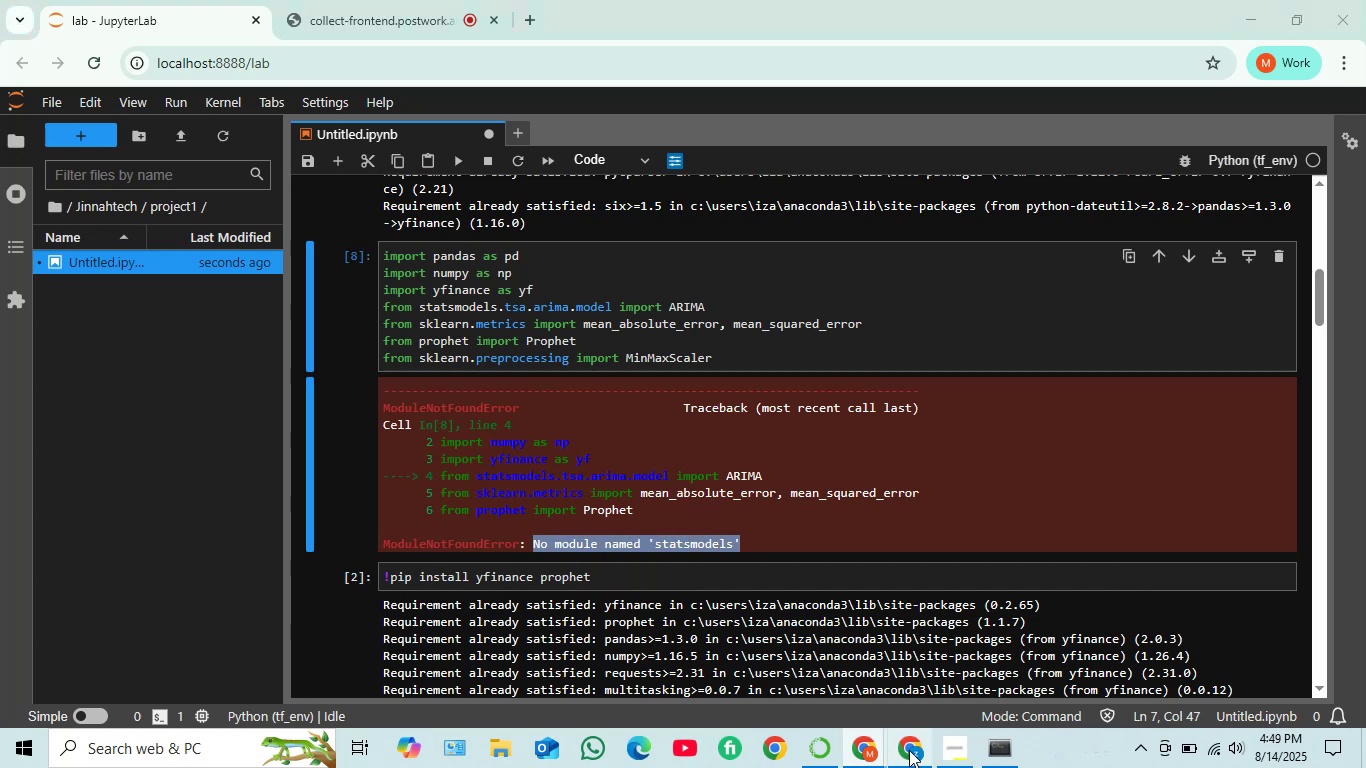 
left_click([546, 666])
 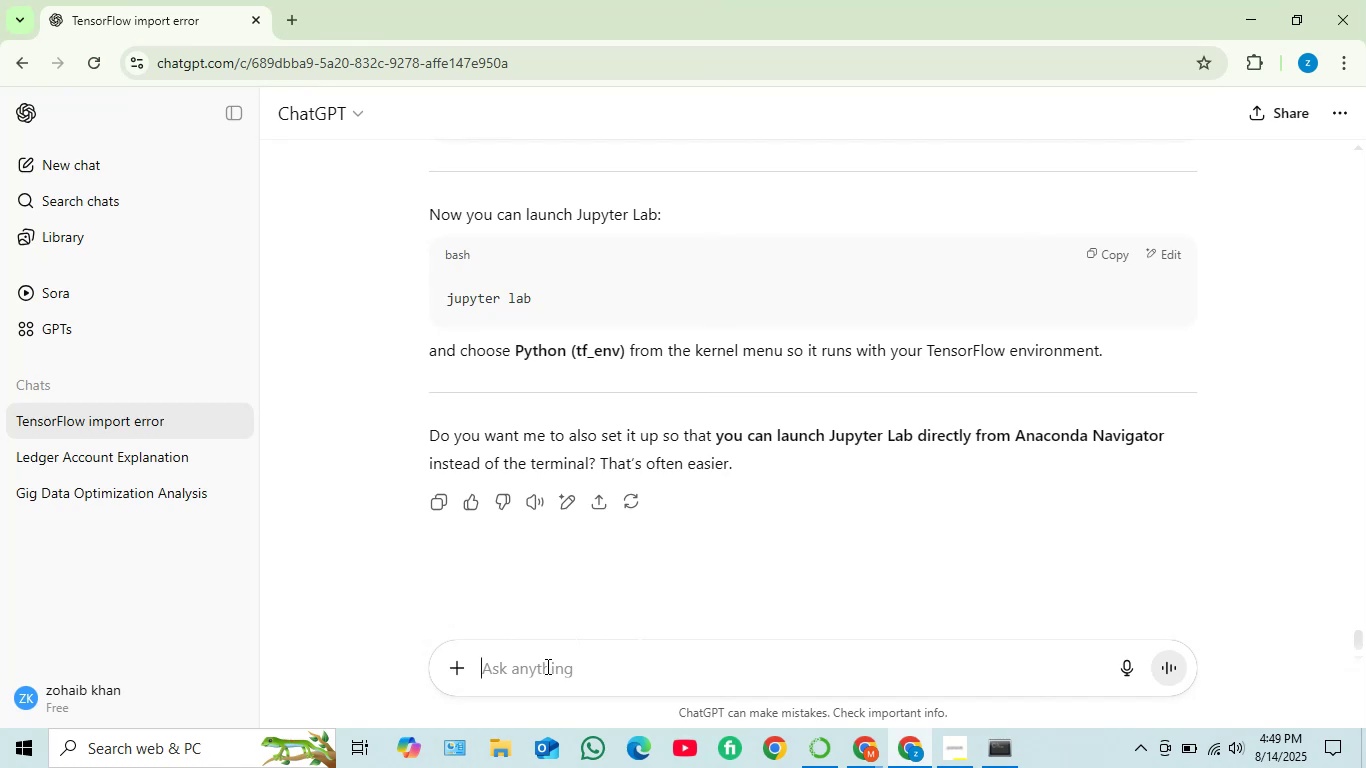 
key(Control+V)
 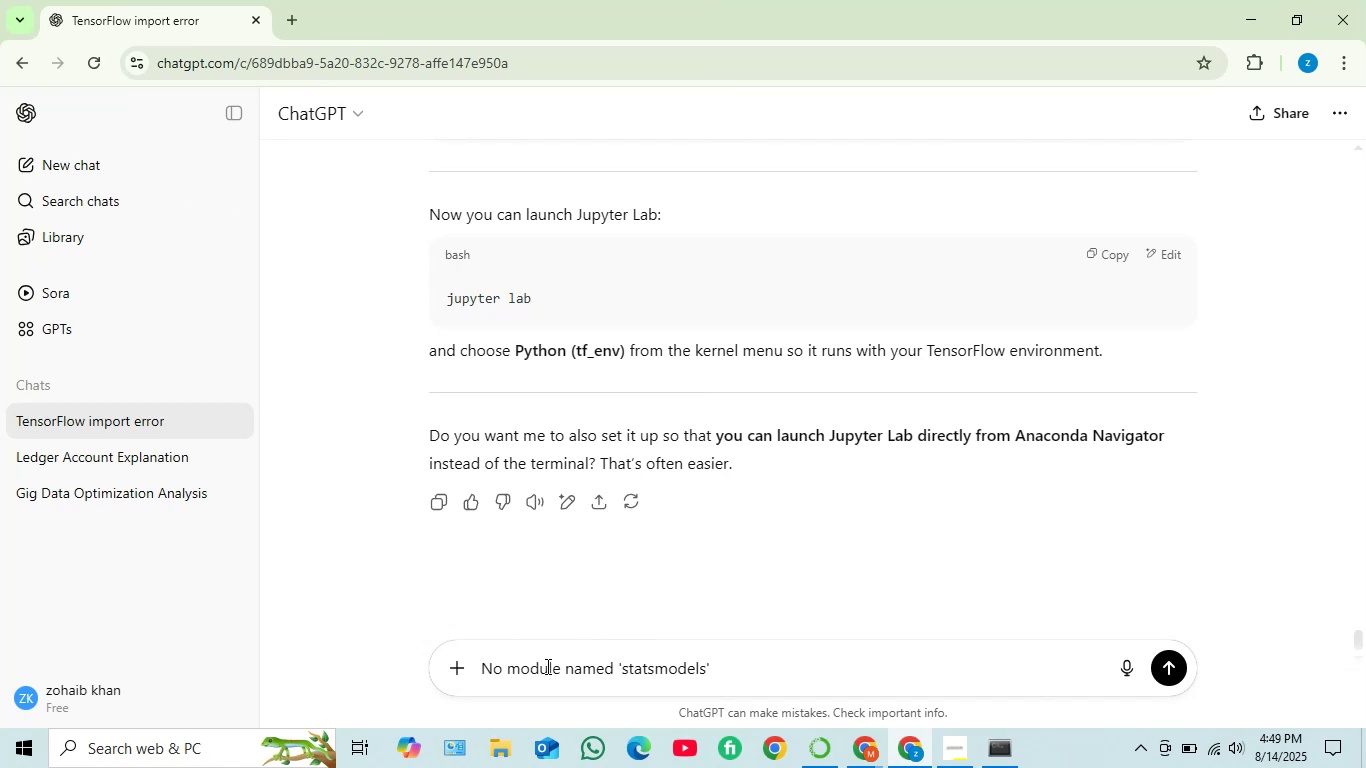 
key(Enter)
 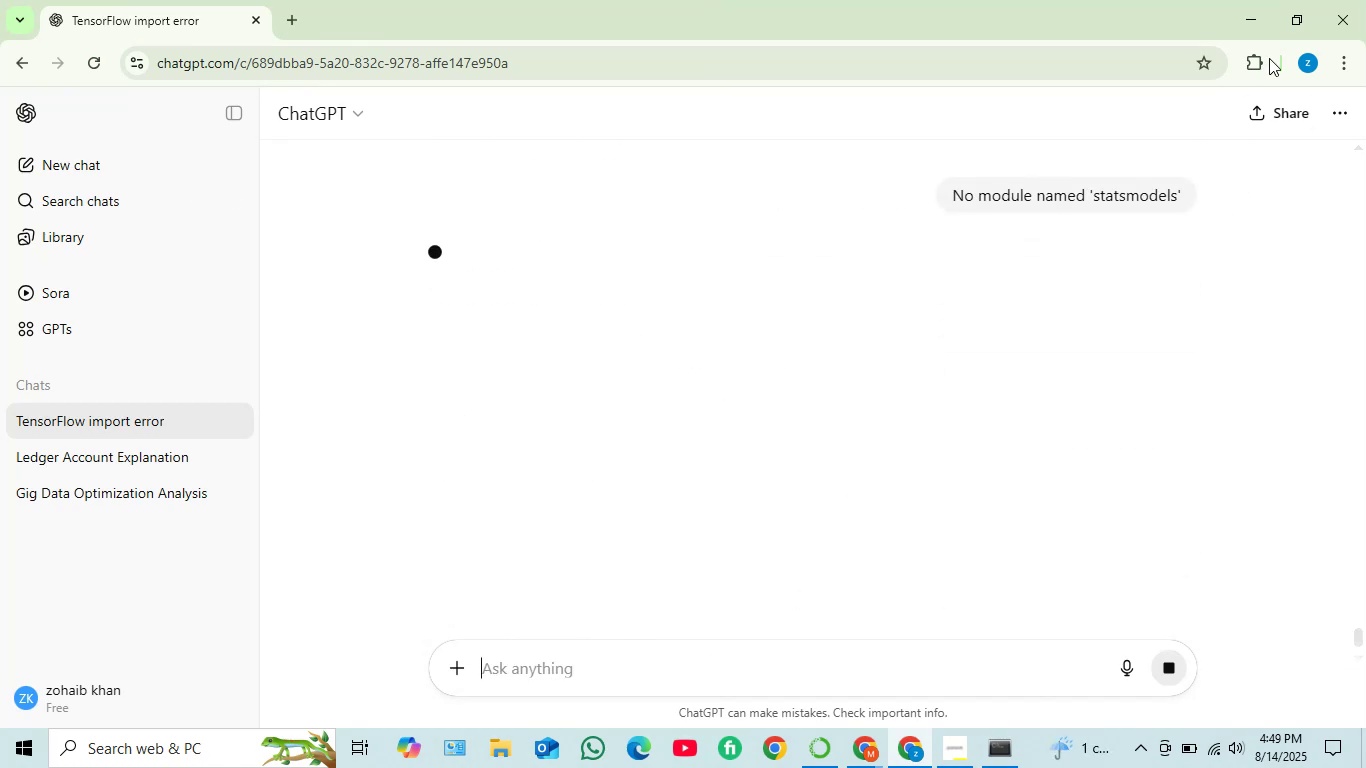 
left_click([1235, 5])
 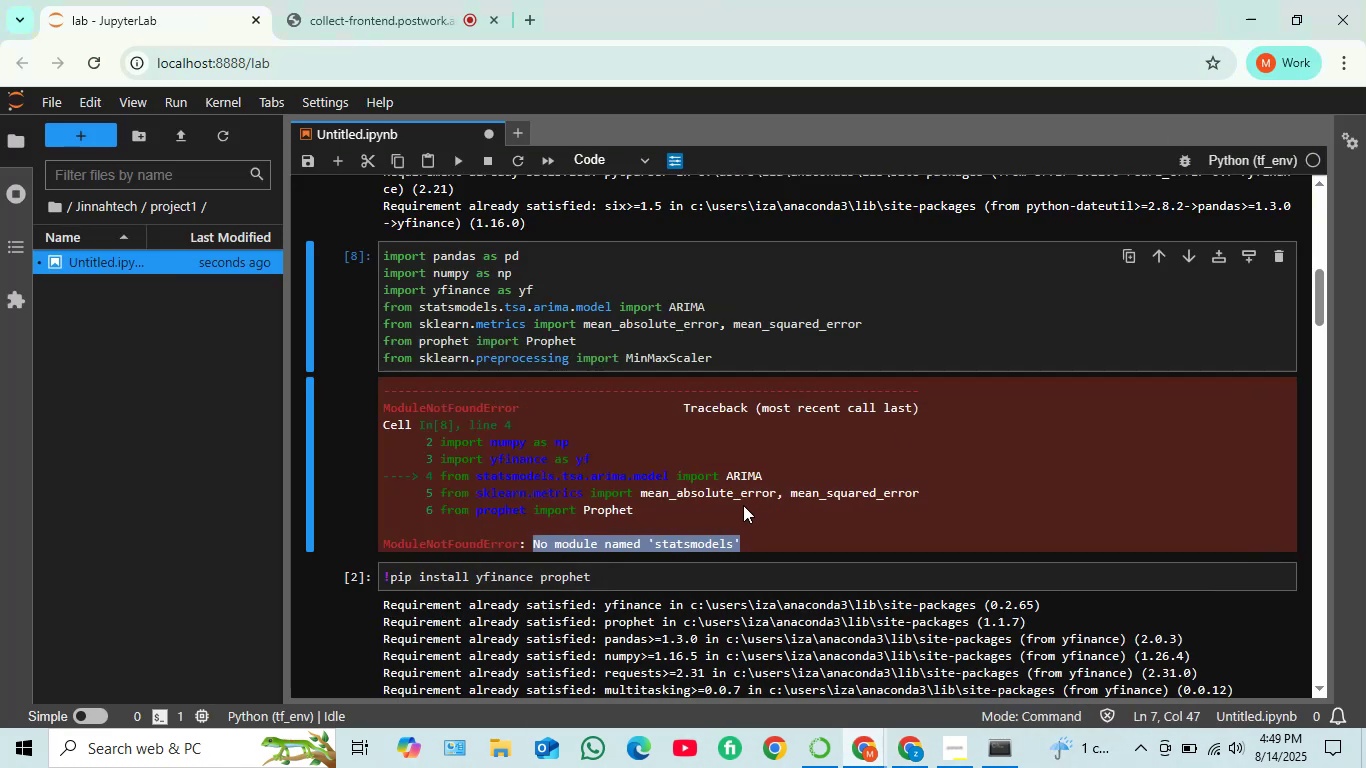 
scroll: coordinate [740, 504], scroll_direction: down, amount: 2.0
 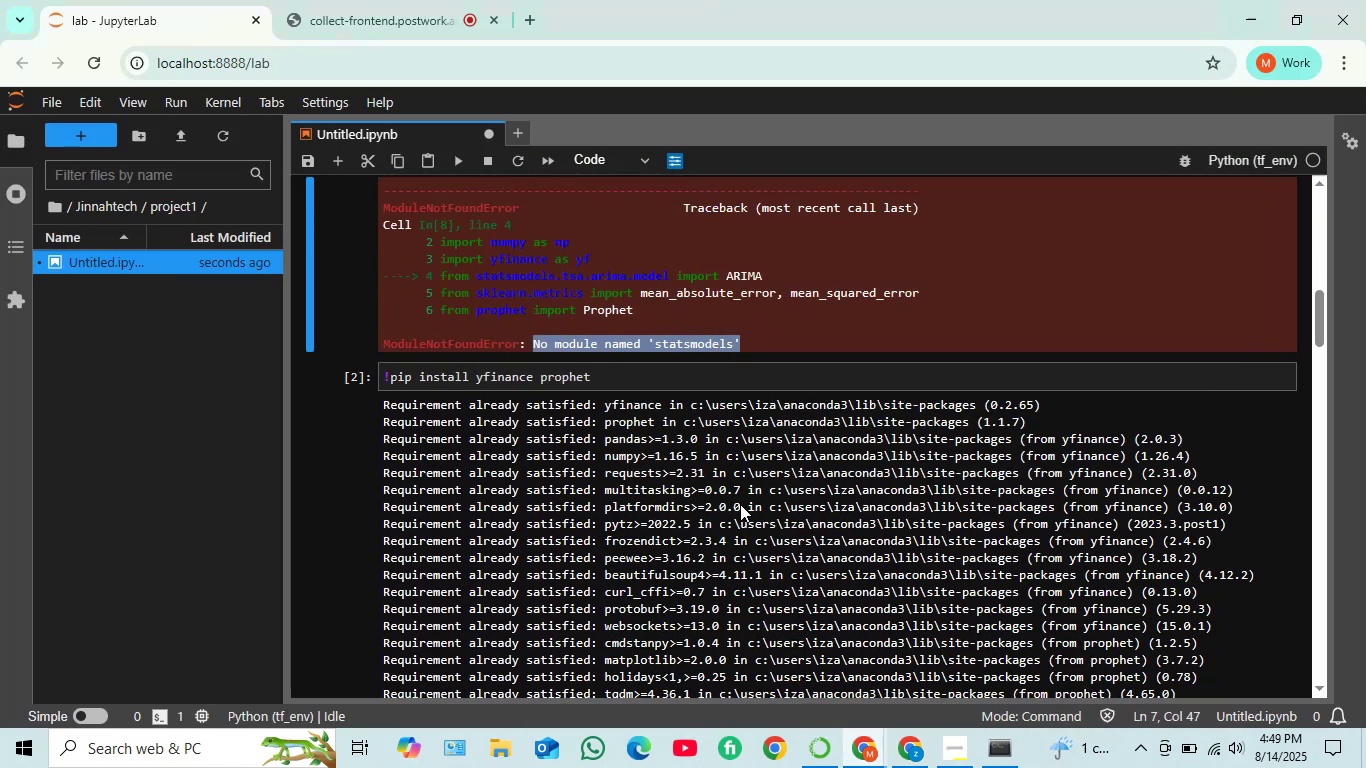 
scroll: coordinate [739, 504], scroll_direction: up, amount: 2.0
 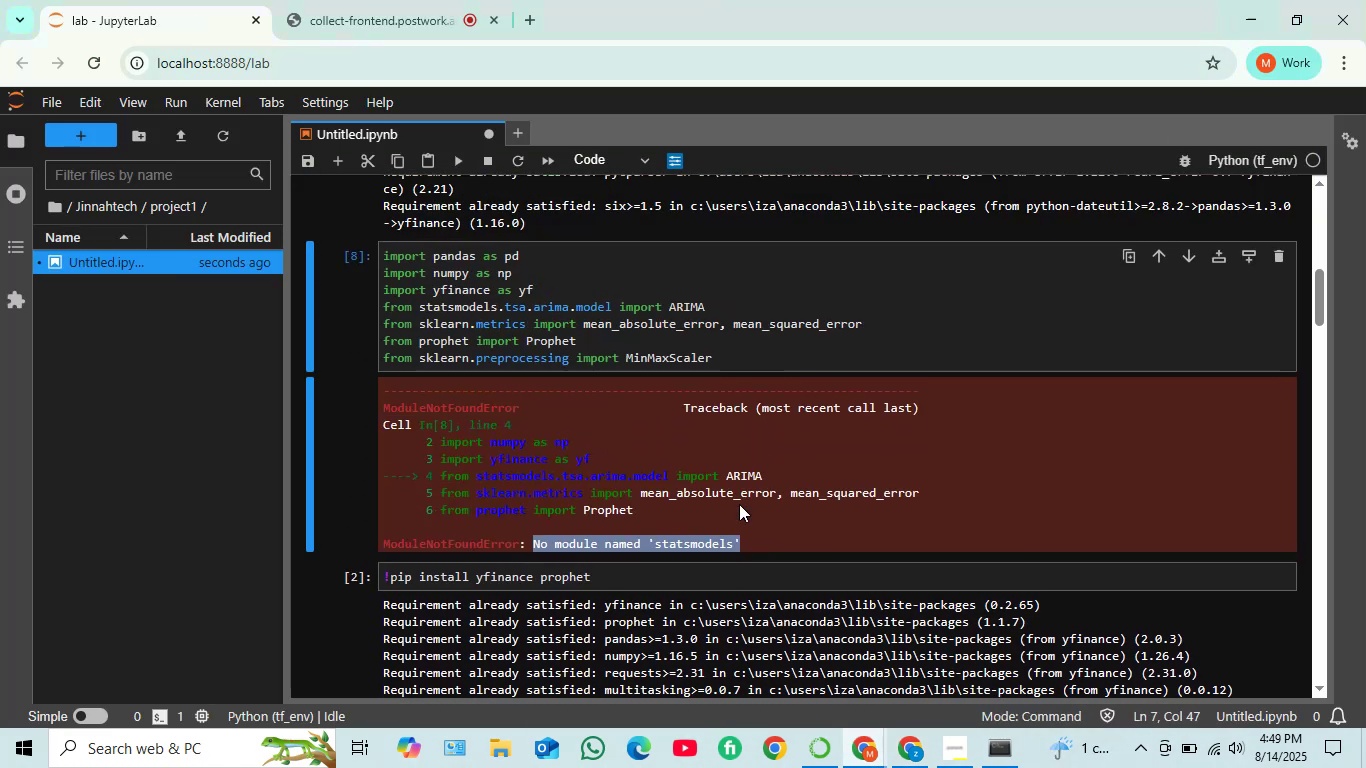 
scroll: coordinate [739, 504], scroll_direction: down, amount: 2.0
 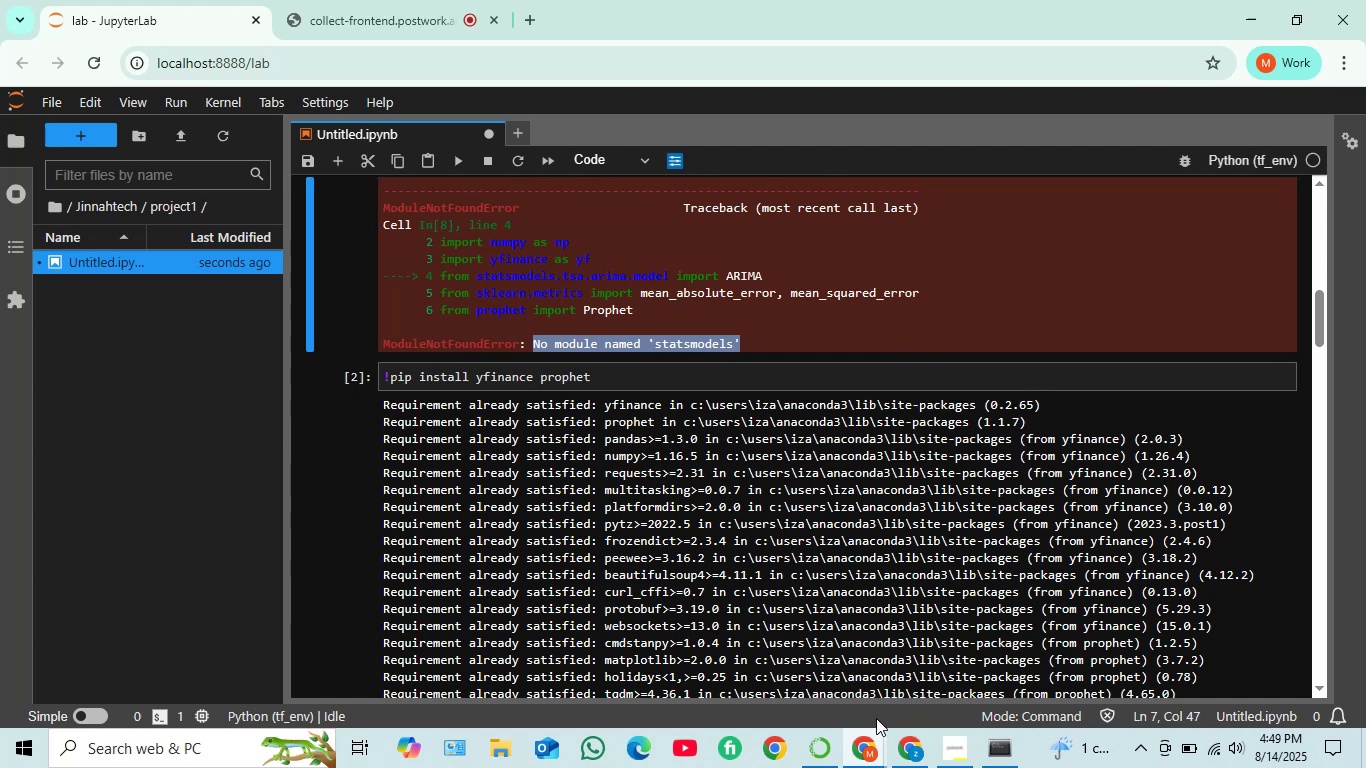 
wait(5.43)
 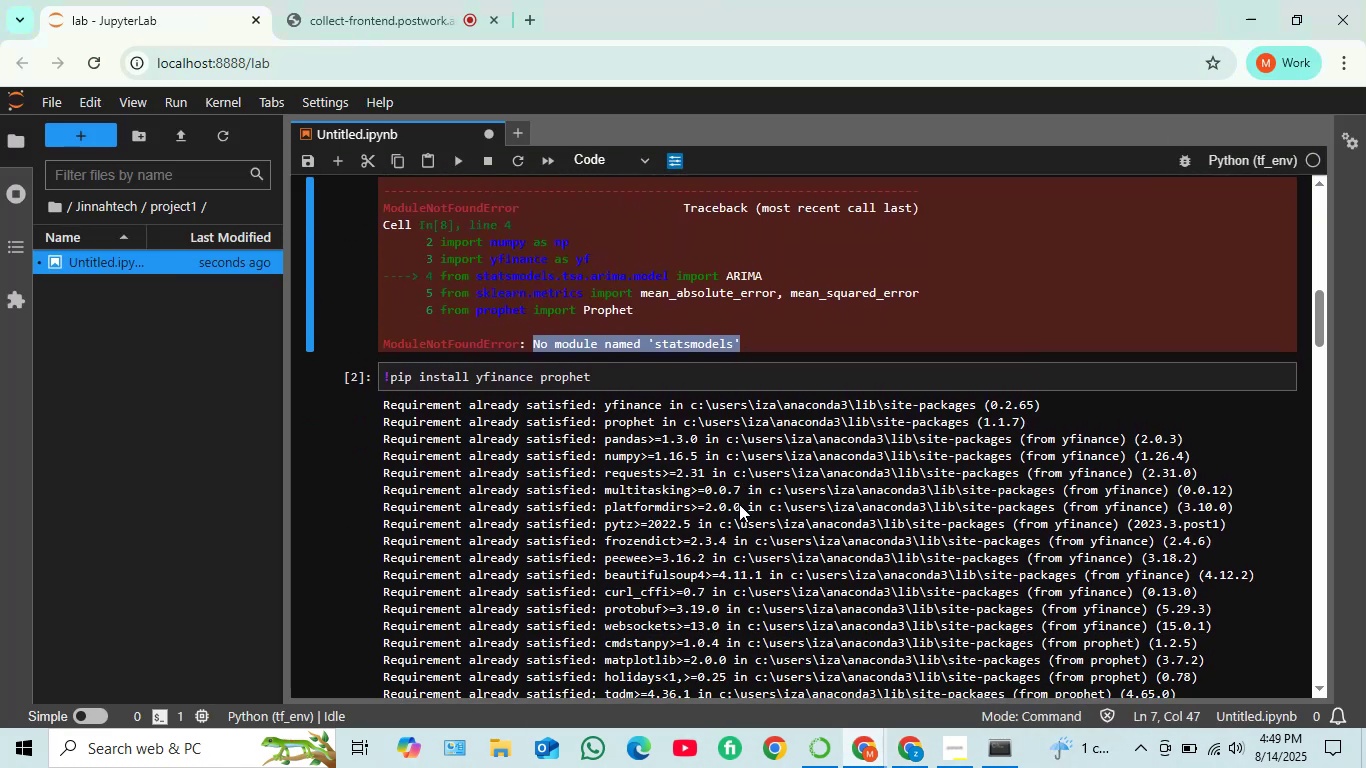 
scroll: coordinate [707, 469], scroll_direction: up, amount: 1.0
 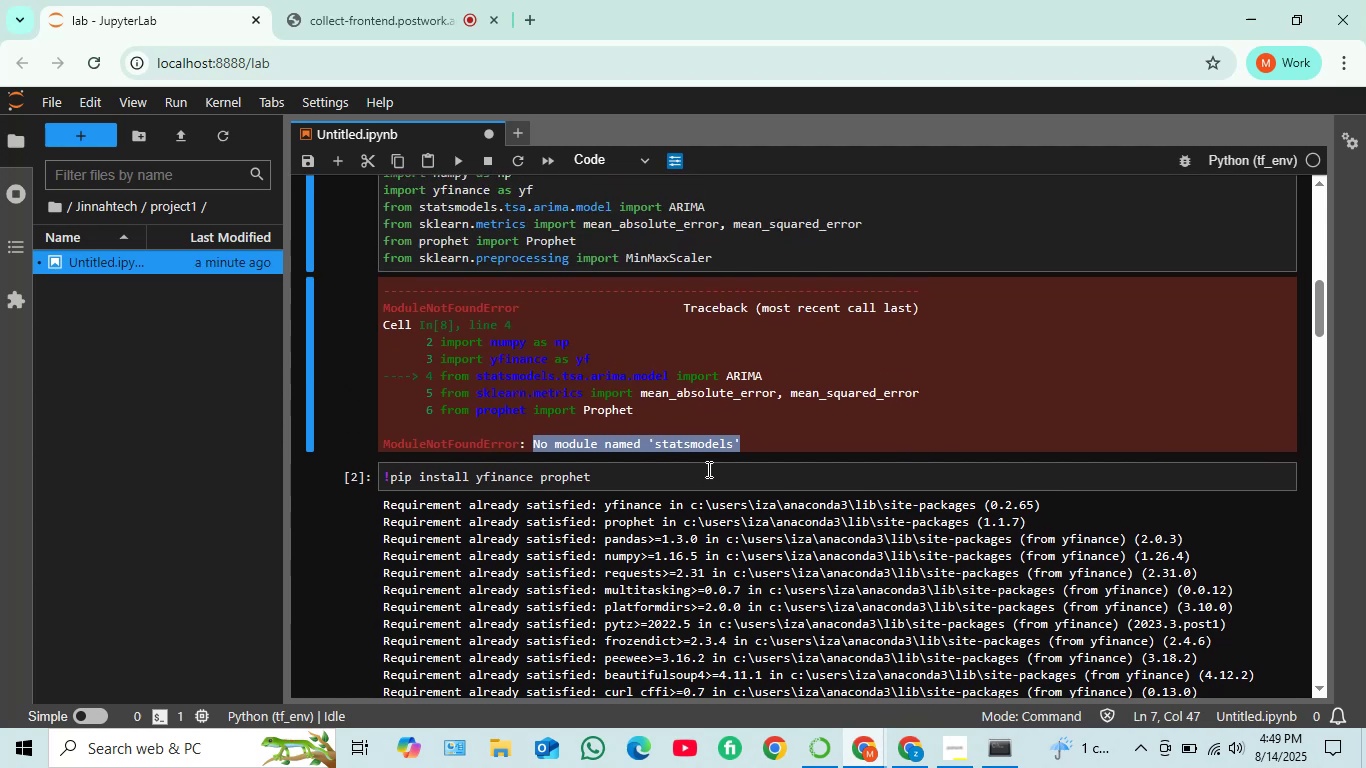 
scroll: coordinate [706, 468], scroll_direction: down, amount: 2.0
 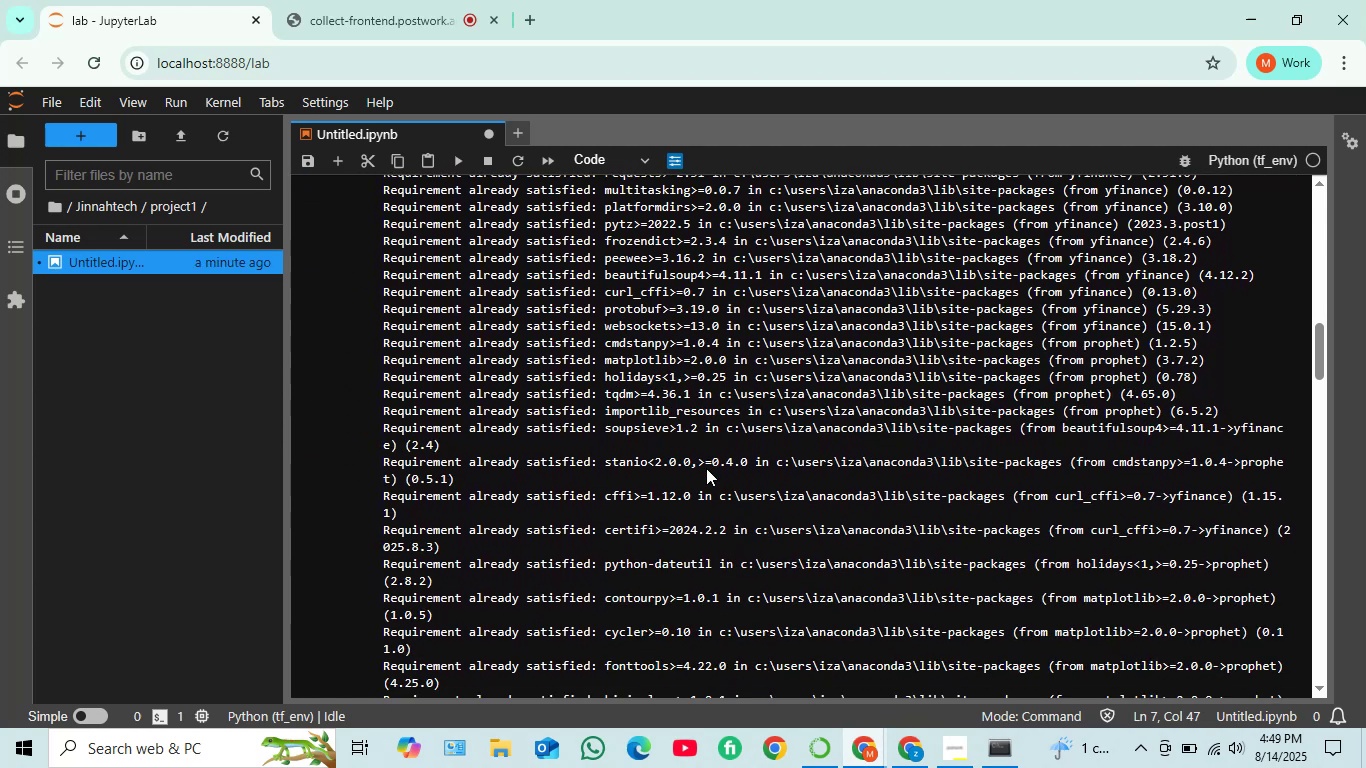 
scroll: coordinate [706, 468], scroll_direction: up, amount: 2.0
 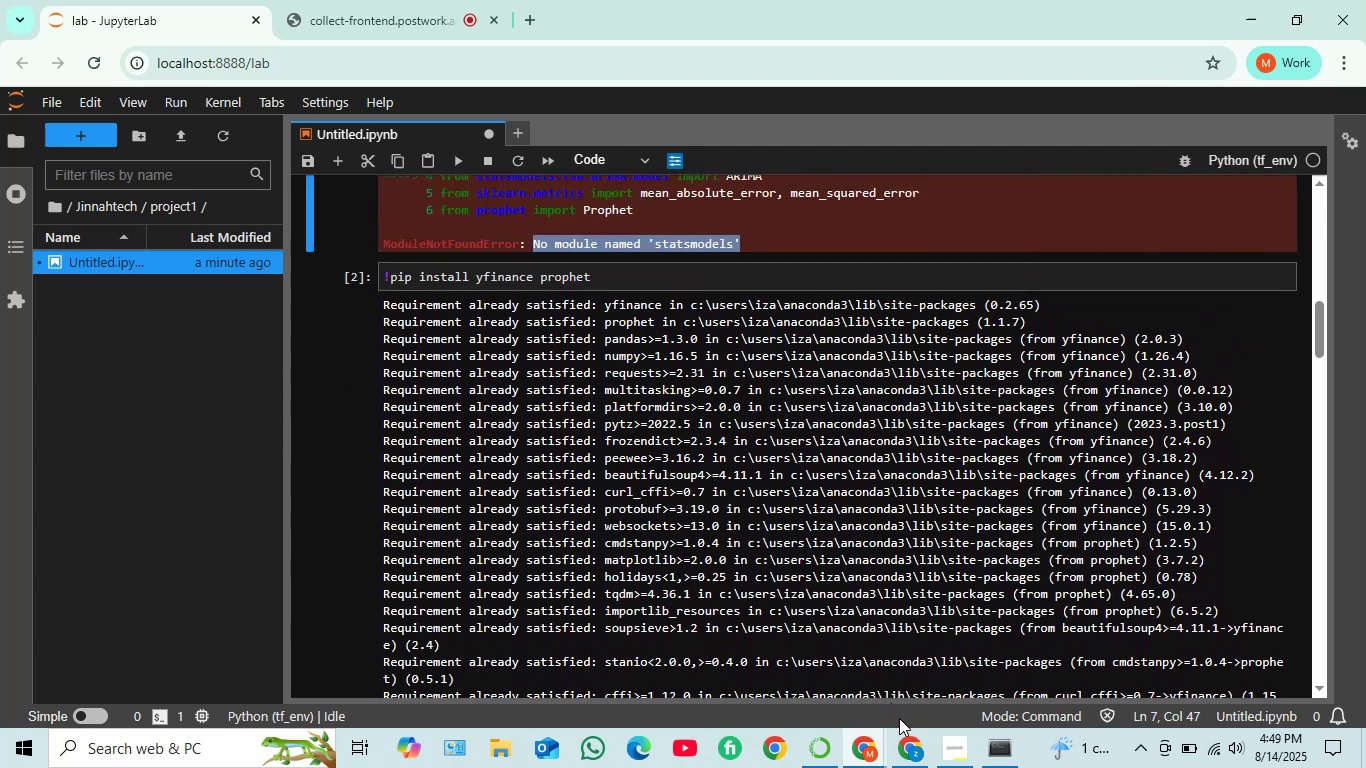 
left_click([1009, 762])
 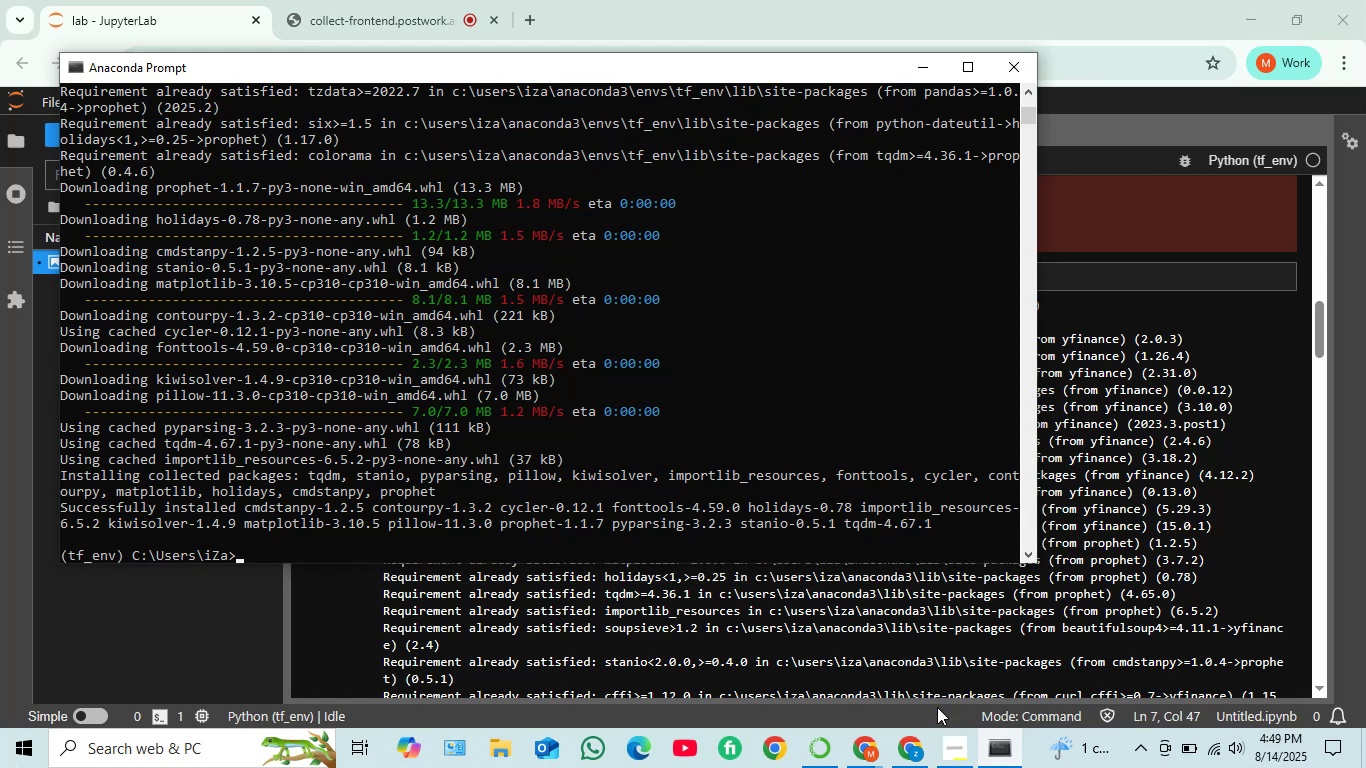 
left_click([864, 762])
 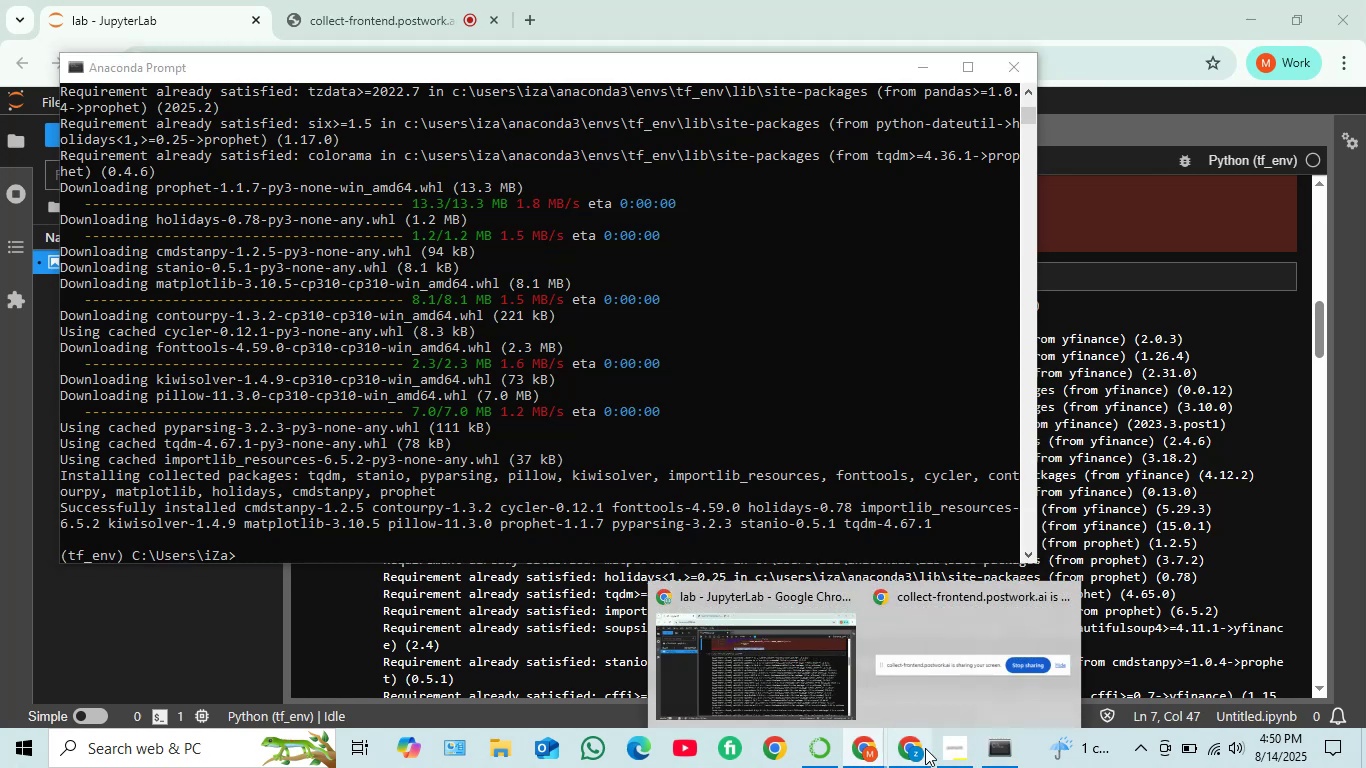 
left_click([930, 748])
 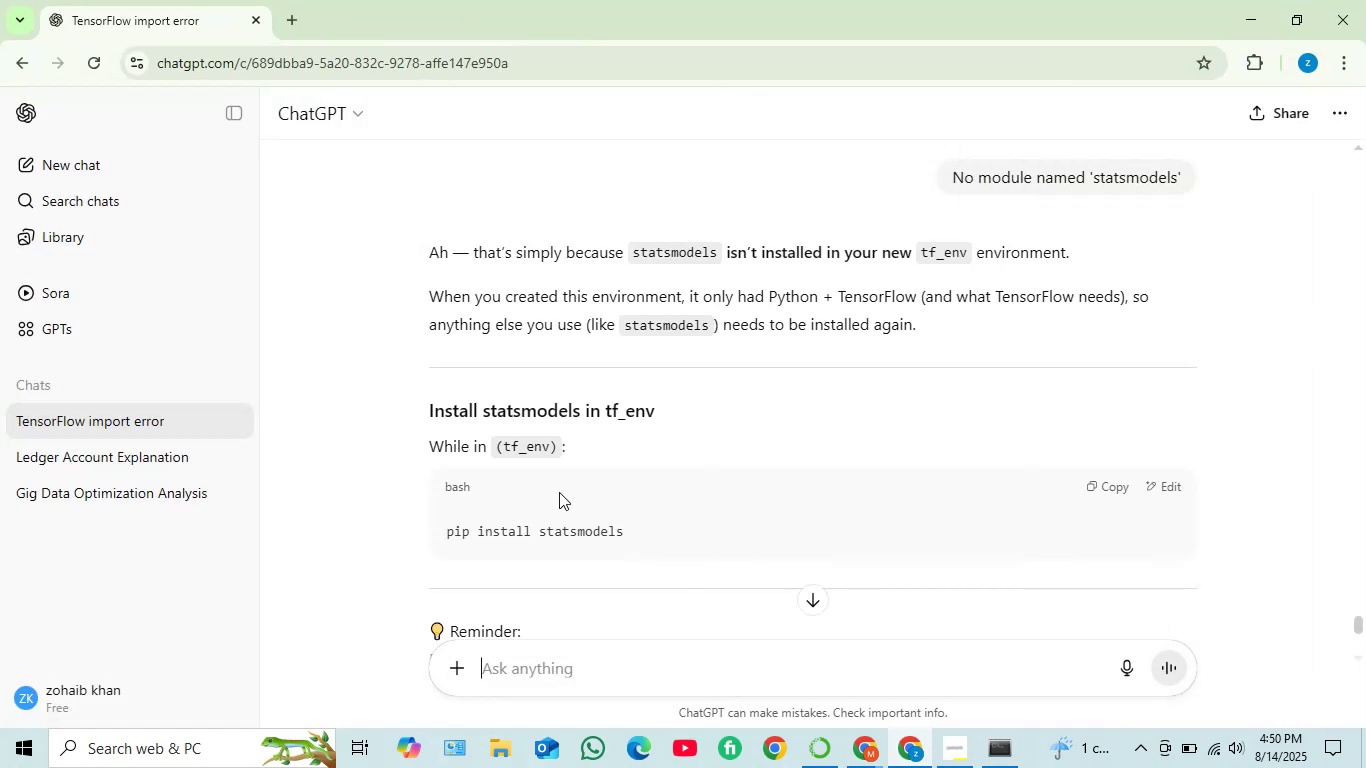 
scroll: coordinate [559, 492], scroll_direction: down, amount: 1.0
 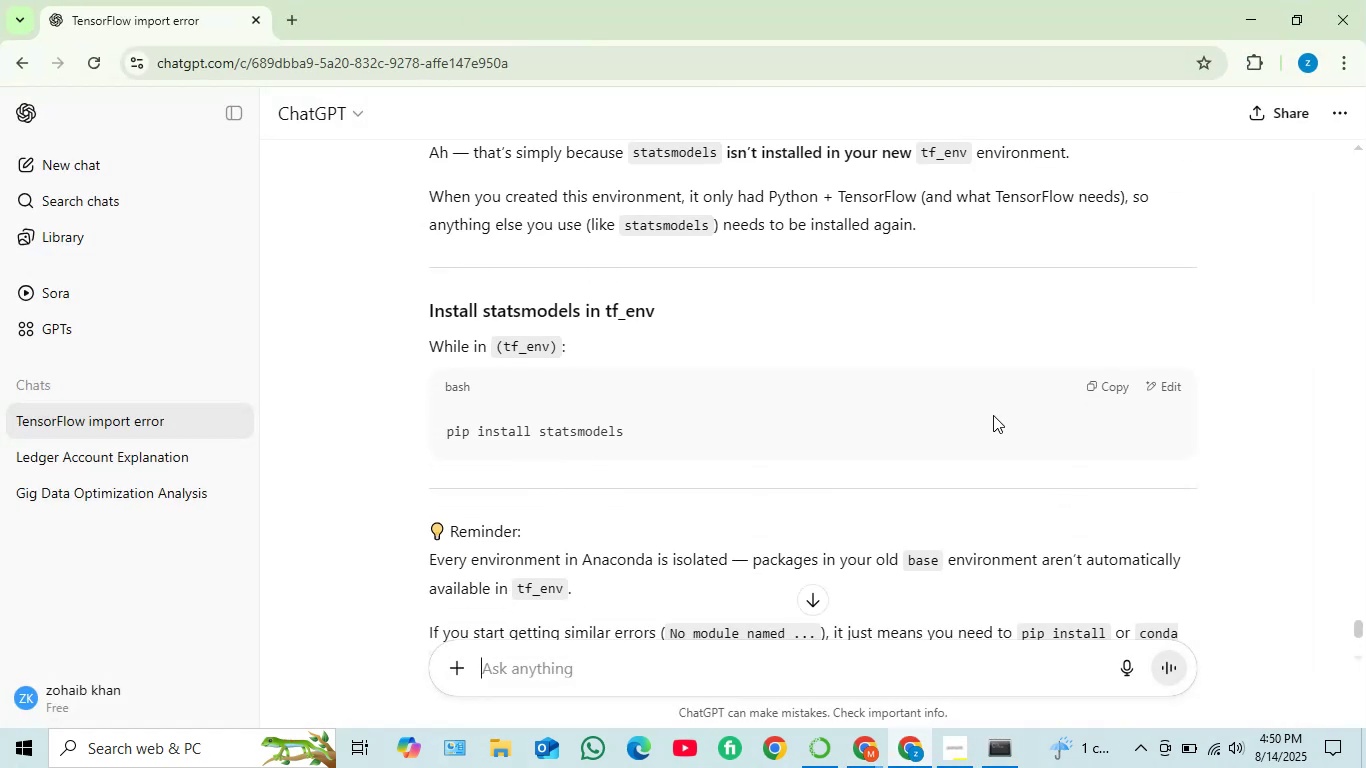 
left_click([1106, 395])
 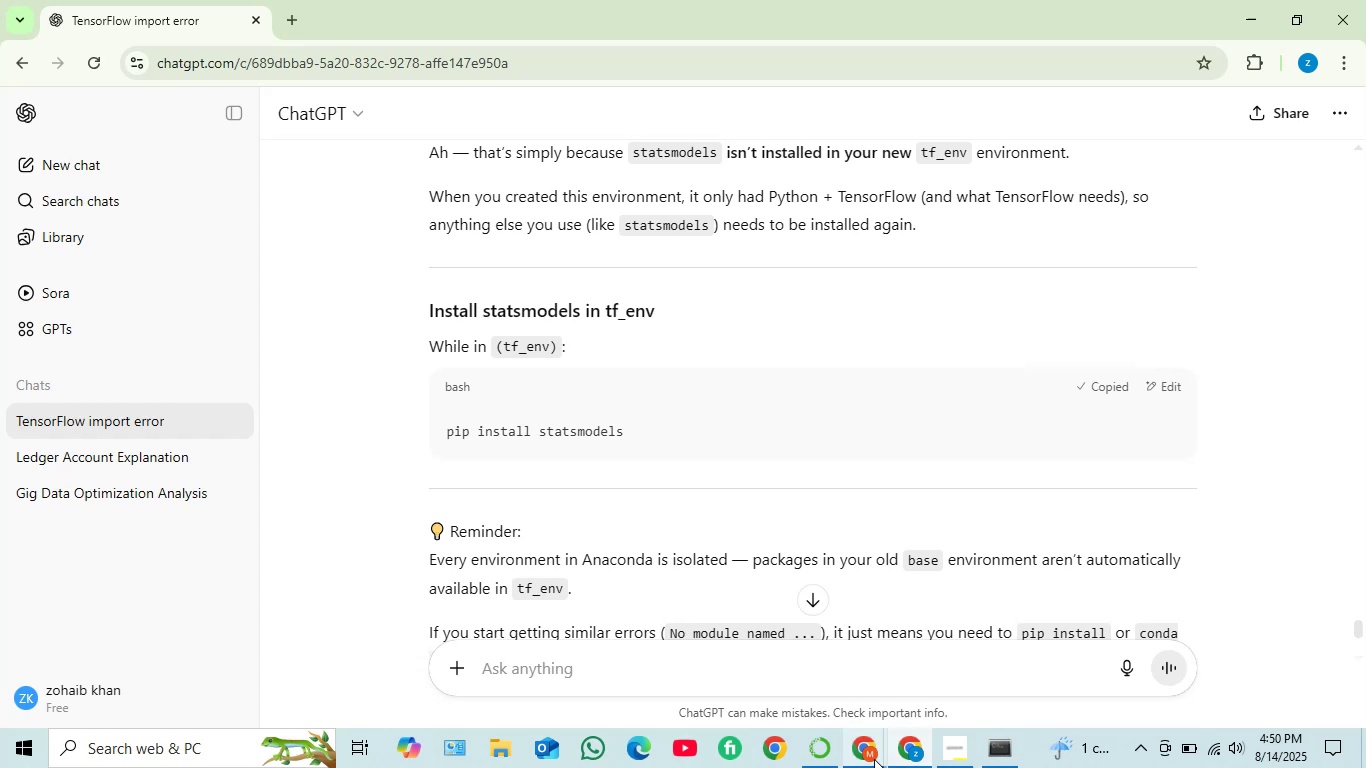 
left_click([874, 759])
 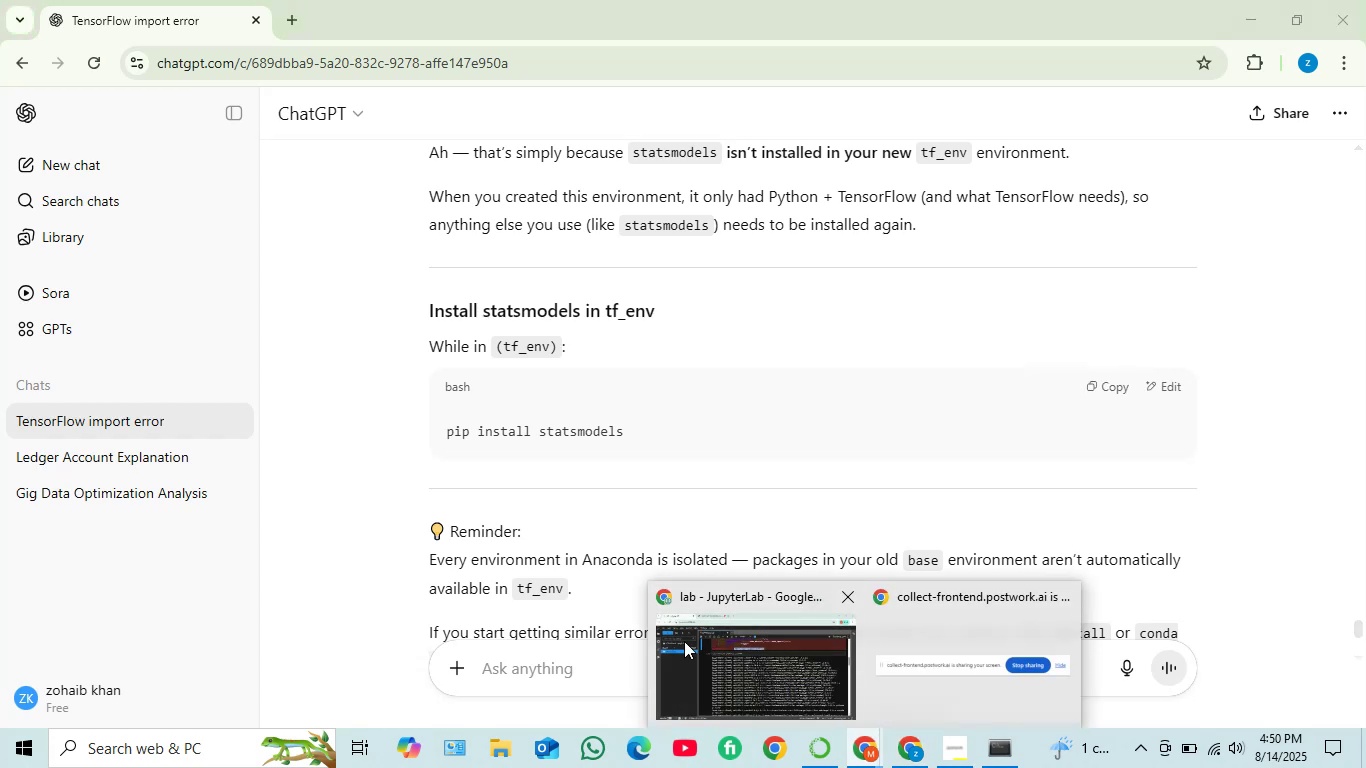 
left_click([721, 653])
 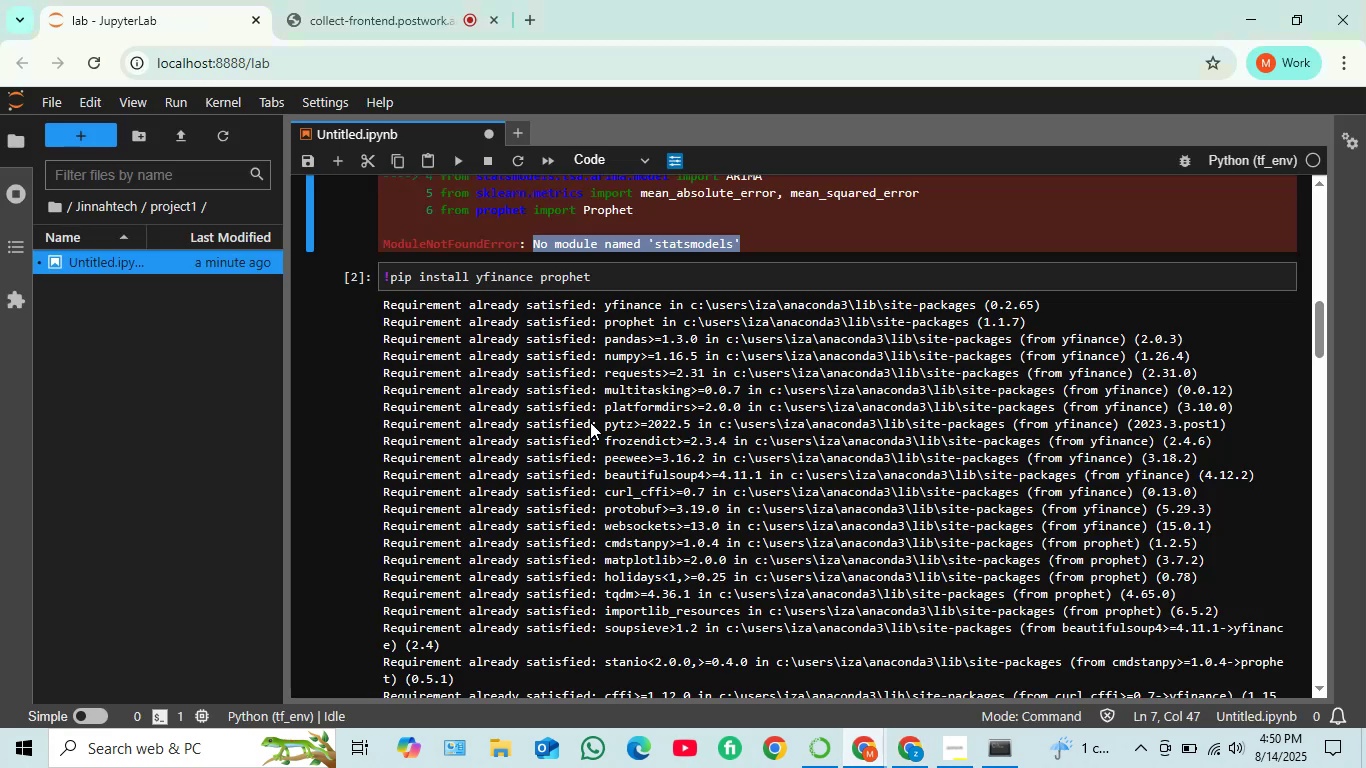 
scroll: coordinate [593, 418], scroll_direction: down, amount: 11.0
 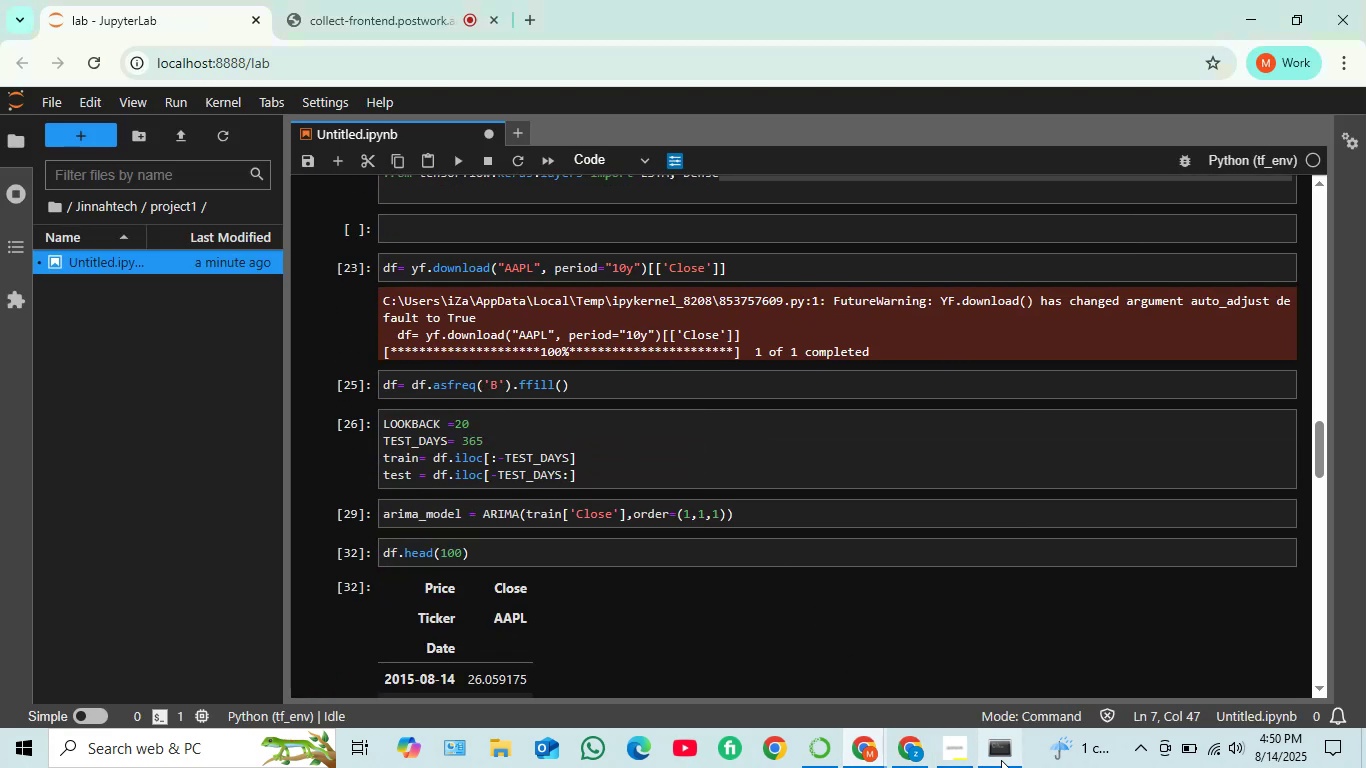 
left_click([1003, 752])
 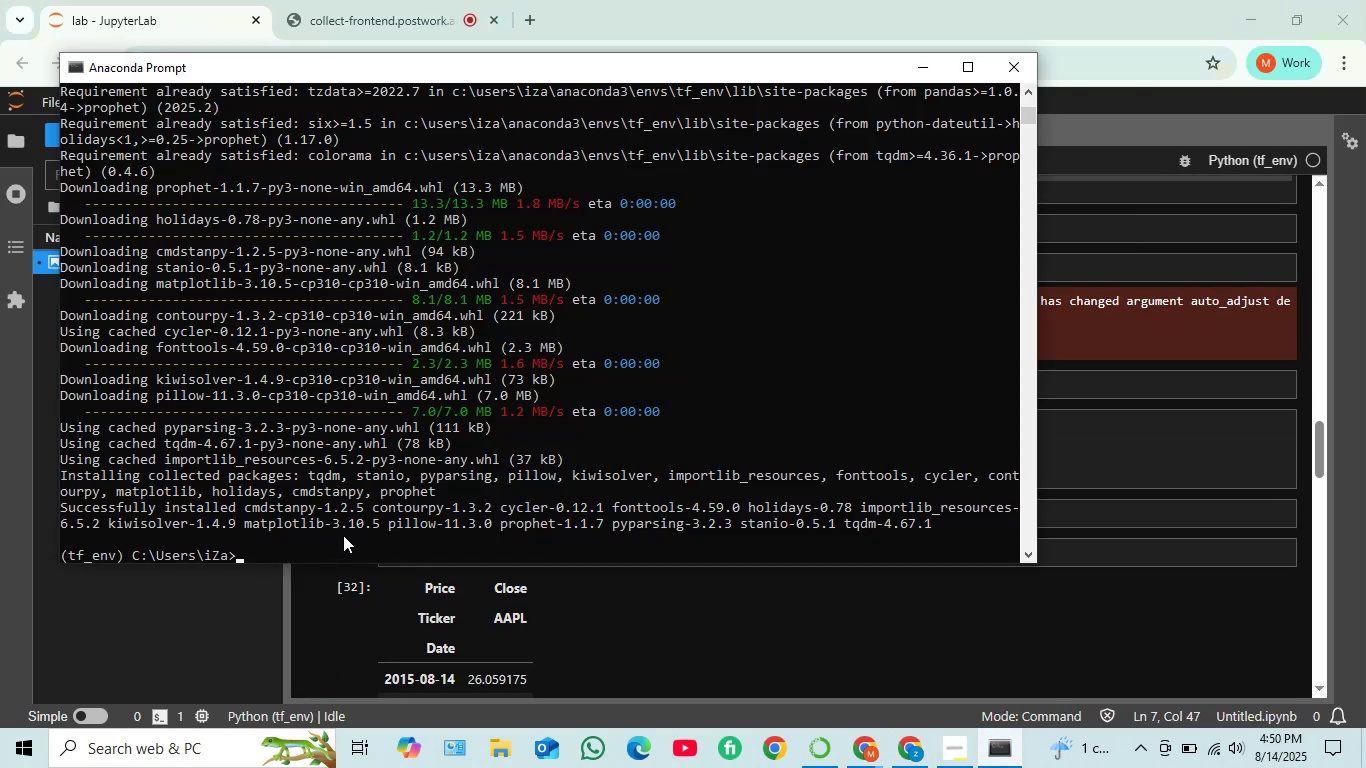 
key(Control+V)
 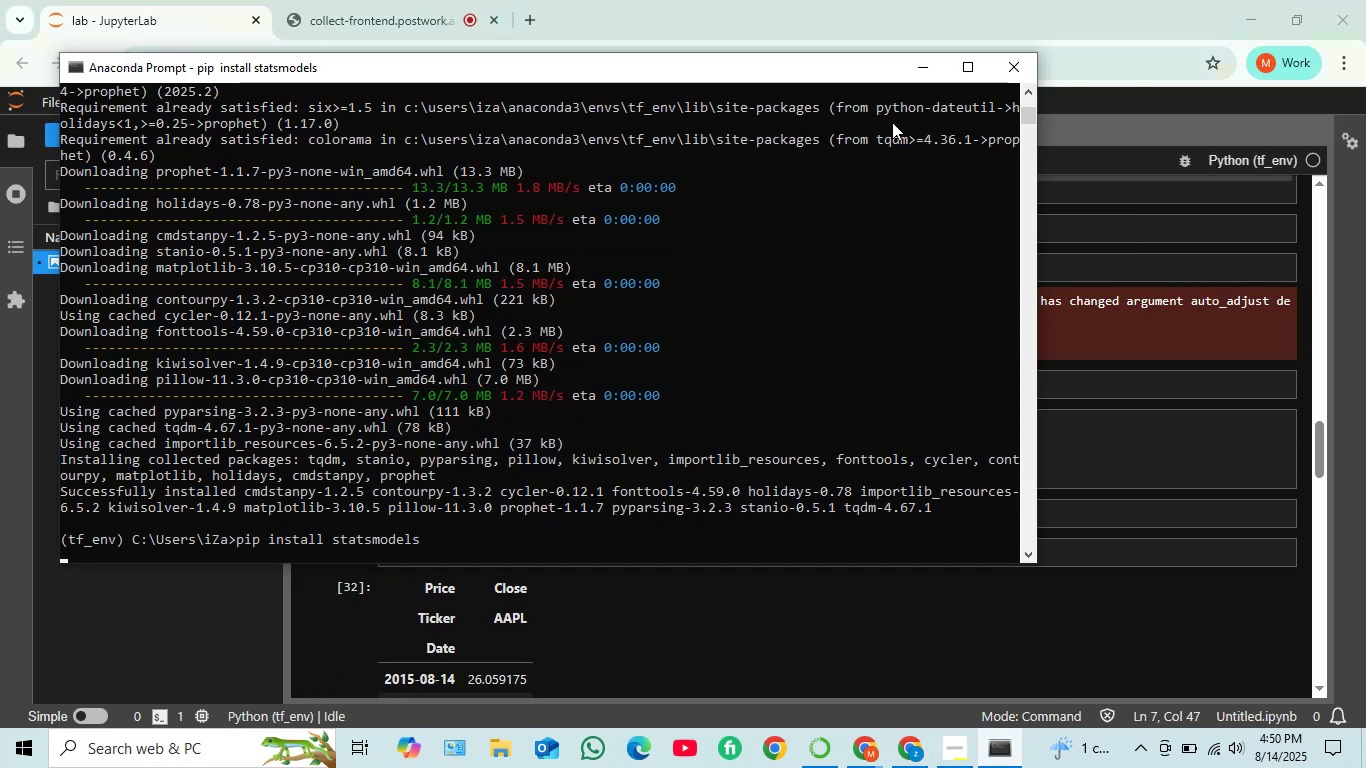 
left_click([927, 77])
 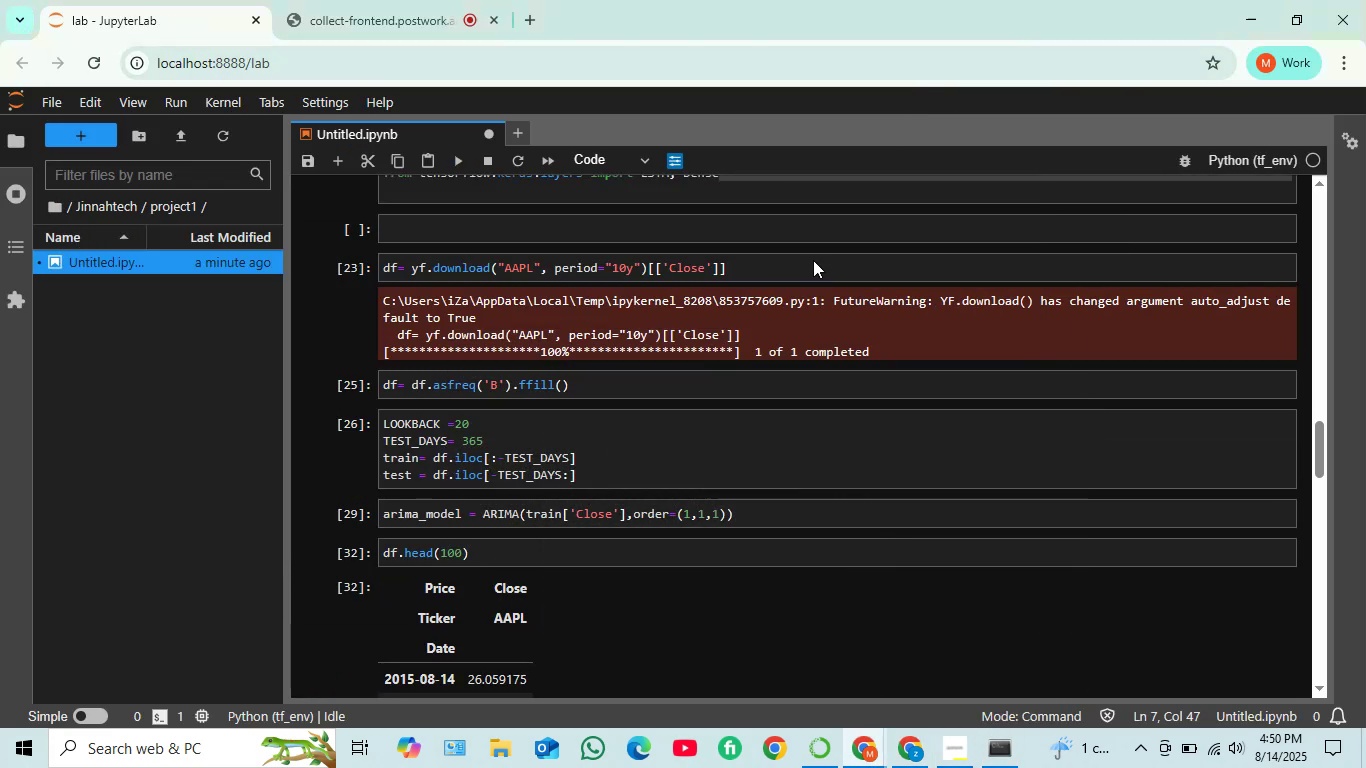 
scroll: coordinate [727, 355], scroll_direction: down, amount: 19.0
 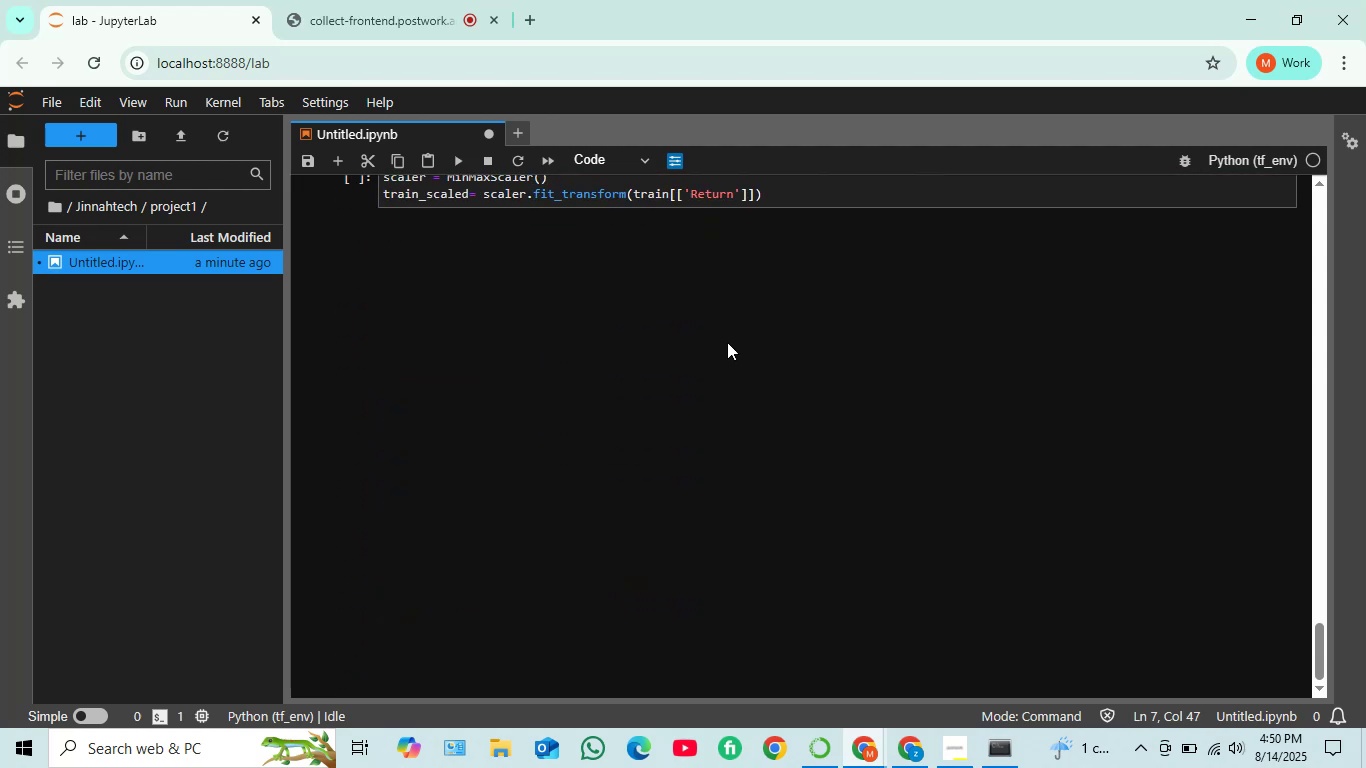 
scroll: coordinate [727, 341], scroll_direction: up, amount: 1.0
 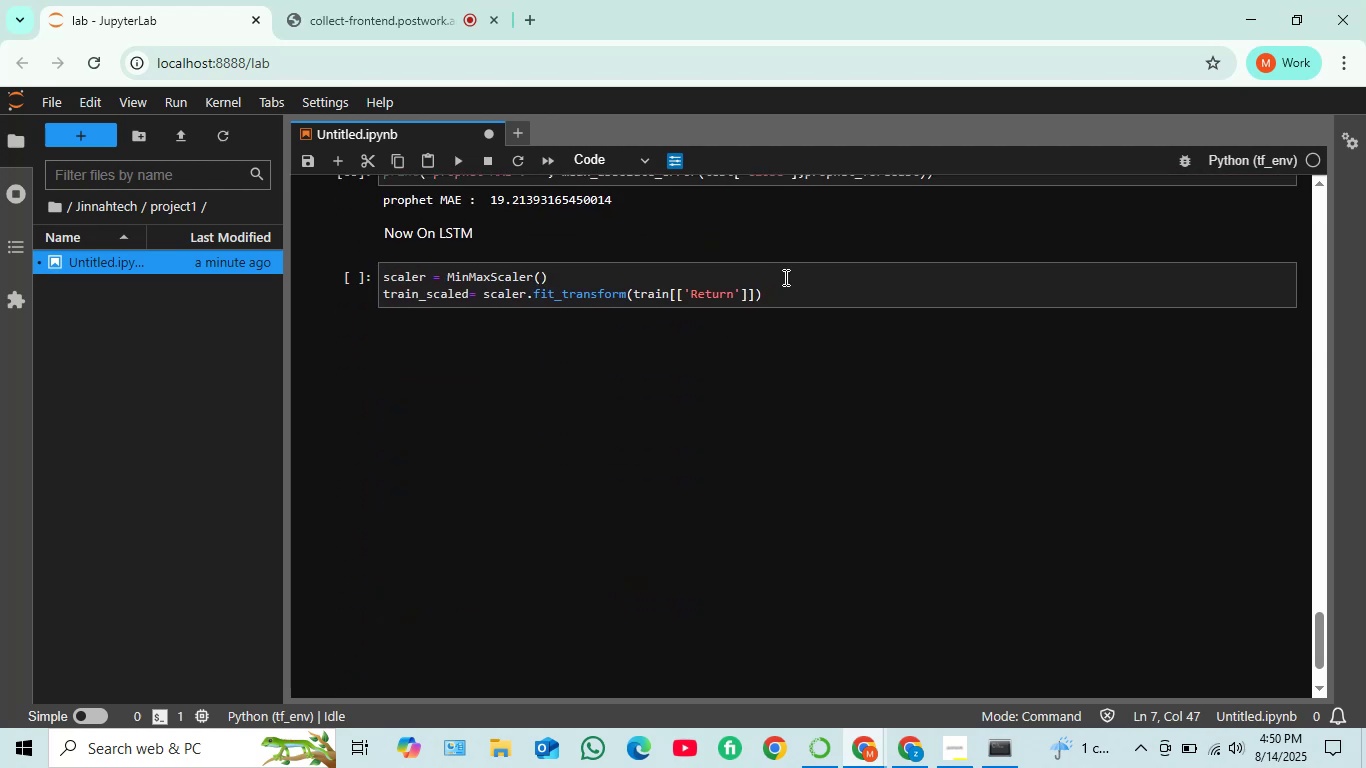 
left_click([777, 292])
 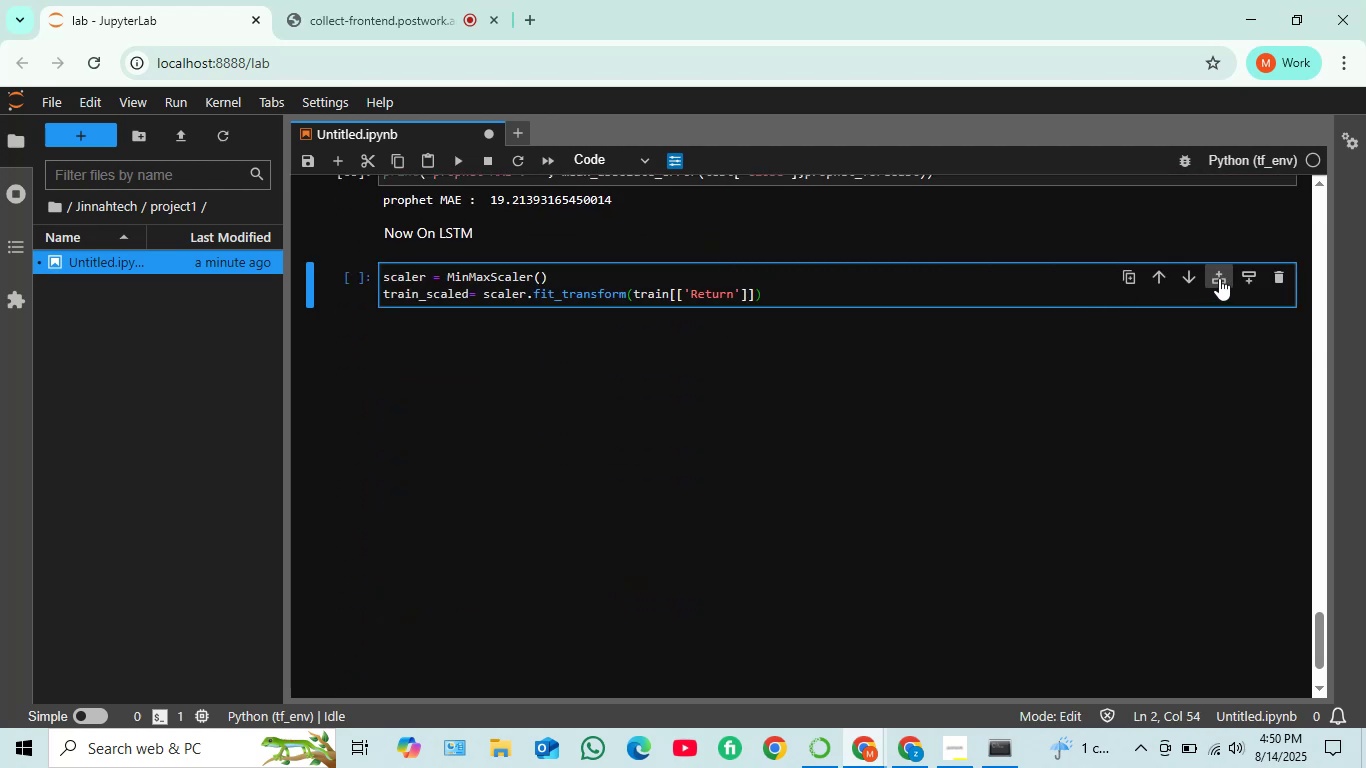 
left_click([1244, 278])
 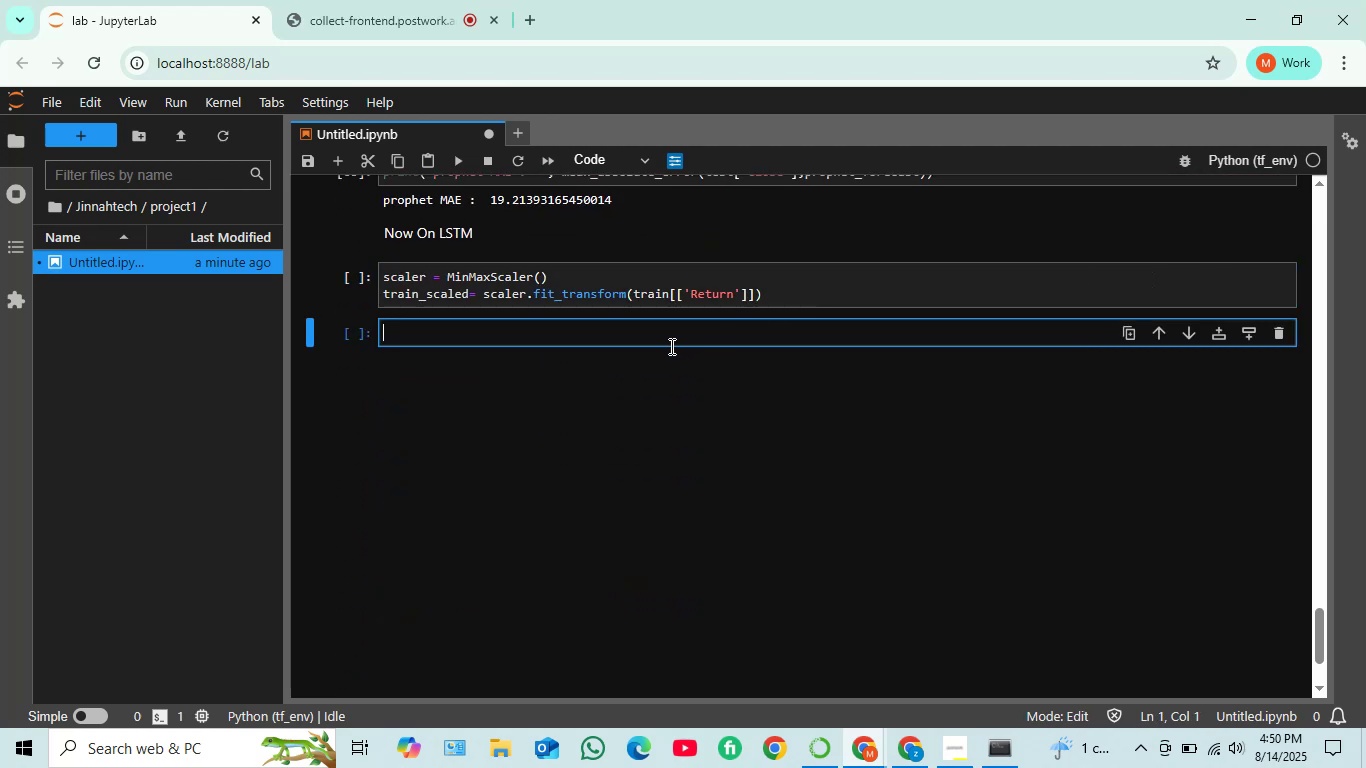 
left_click([668, 339])
 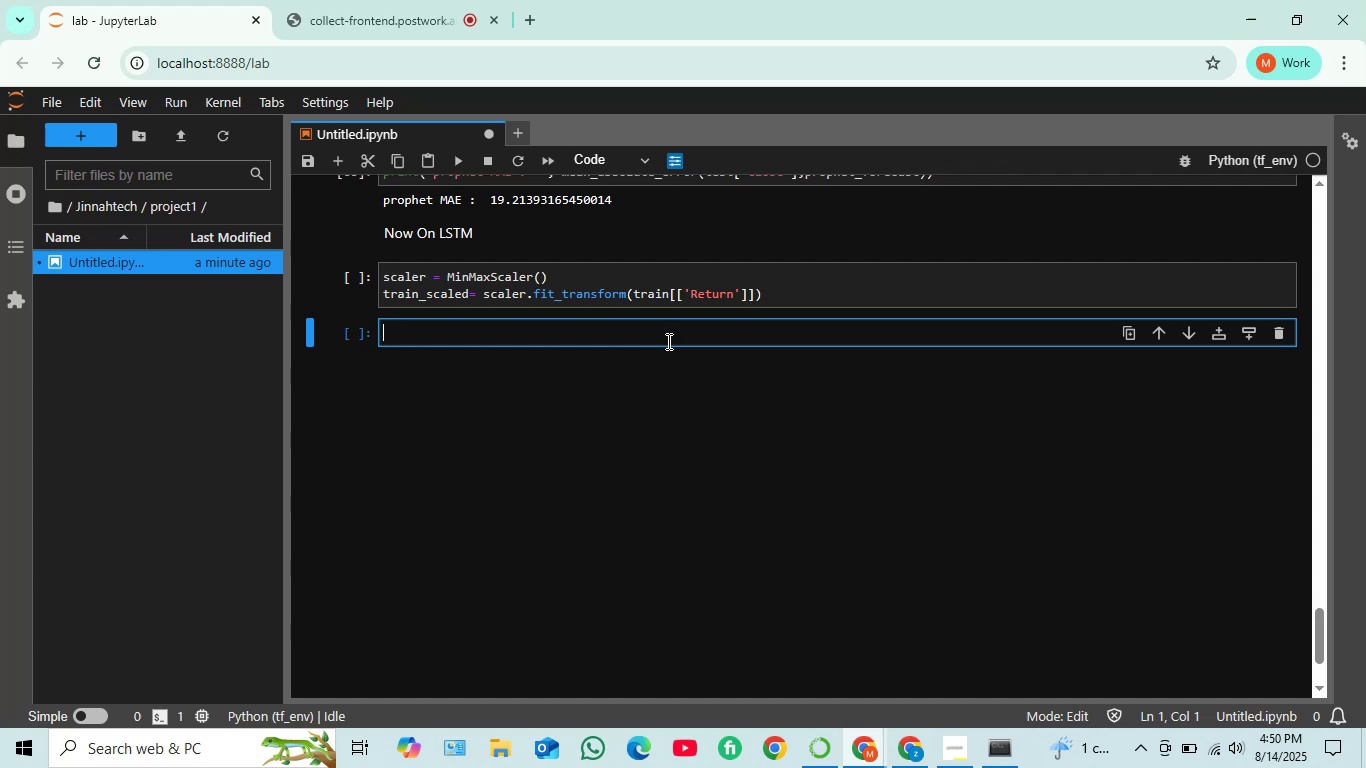 
wait(13.02)
 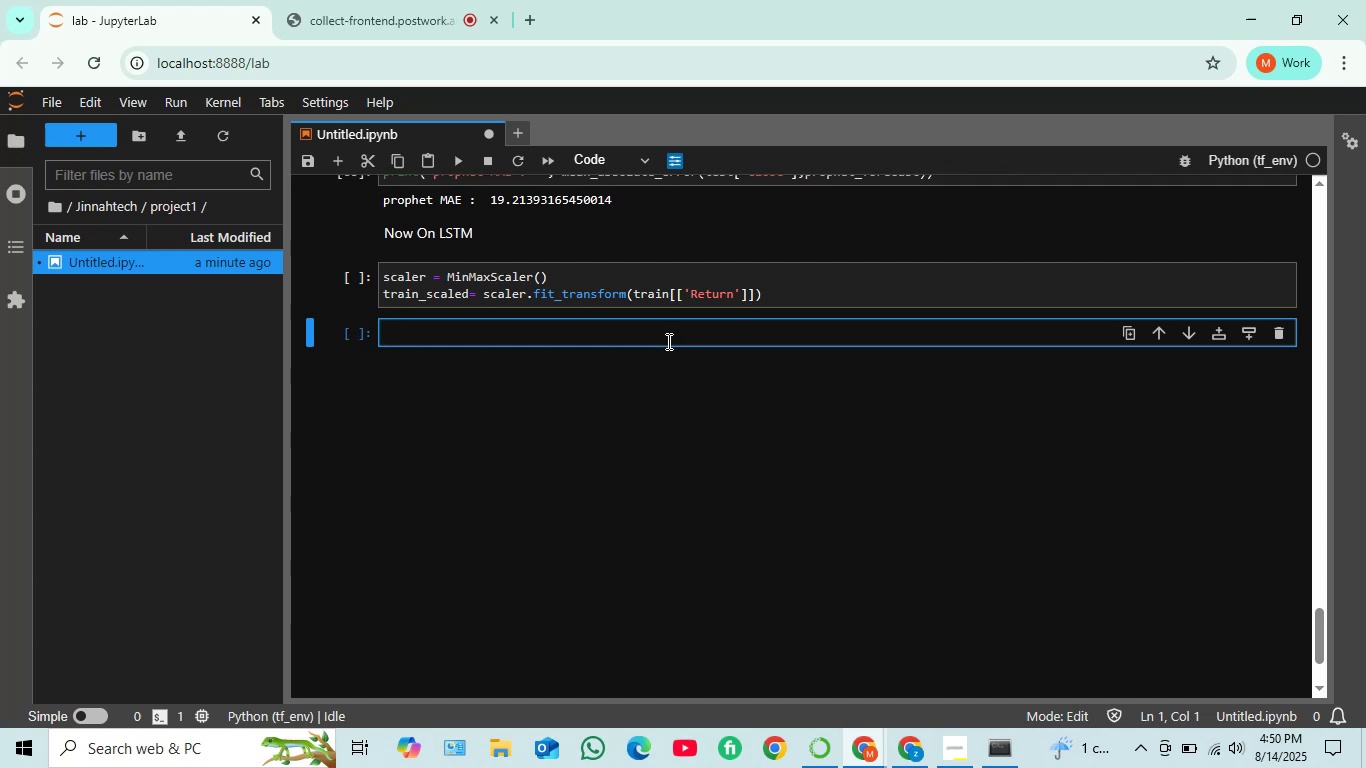 
type(X-)
key(Backspace)
type(_train, y_train=[],[])
 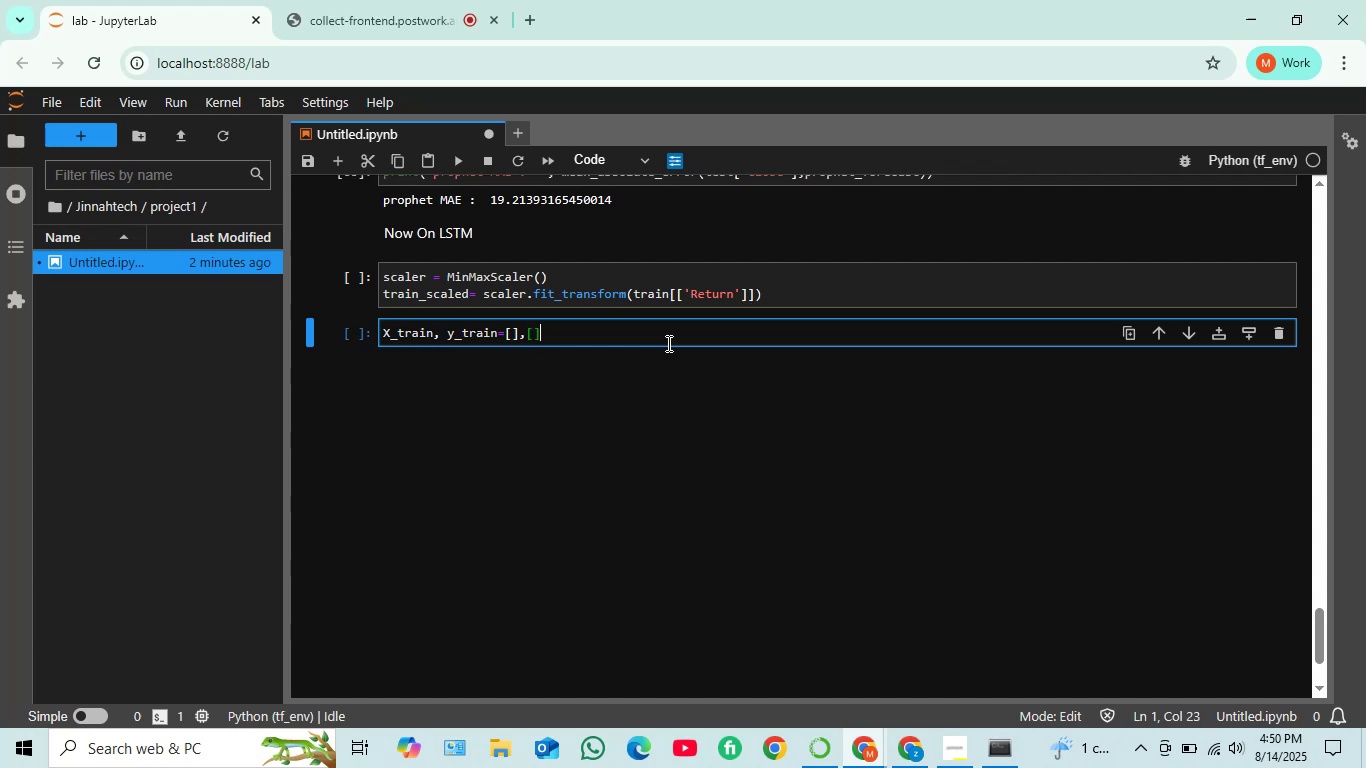 
key(Enter)
 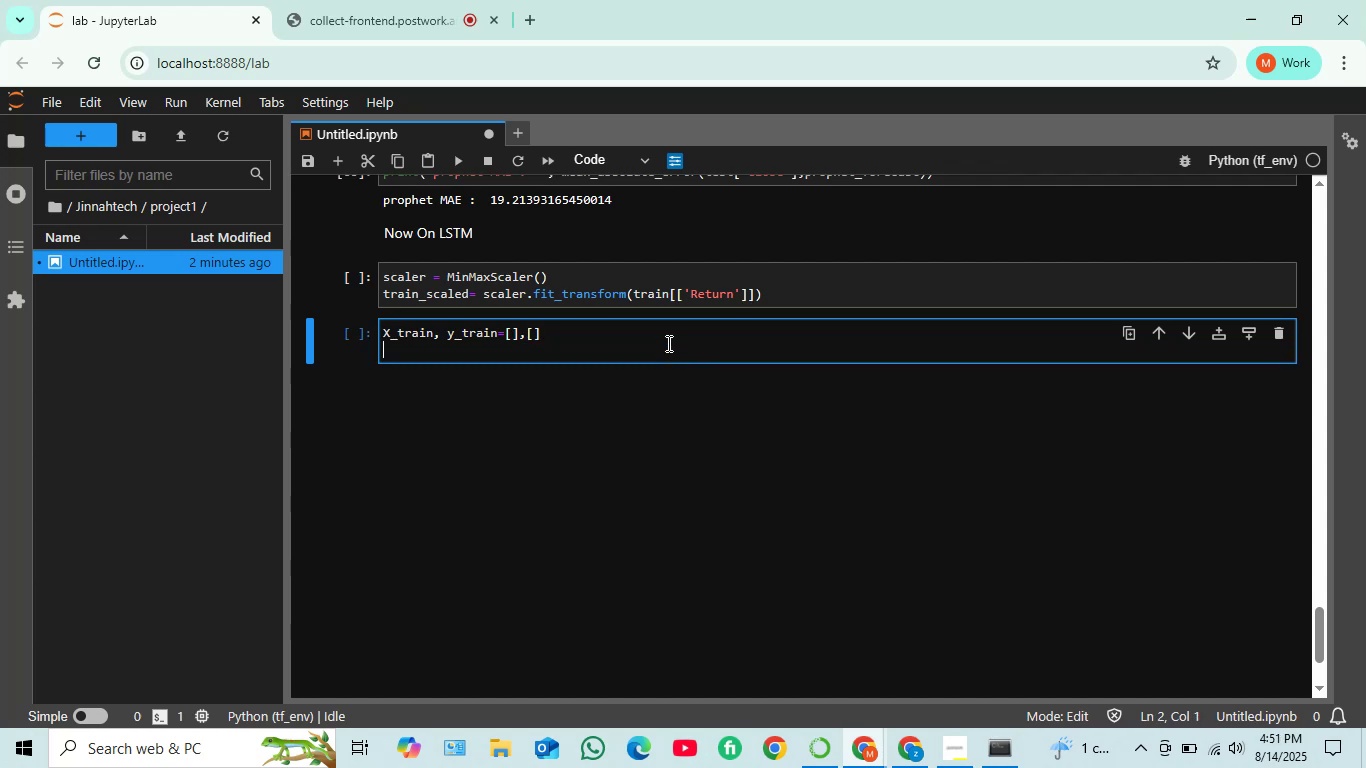 
type(for i in range(len(train_scaled))
 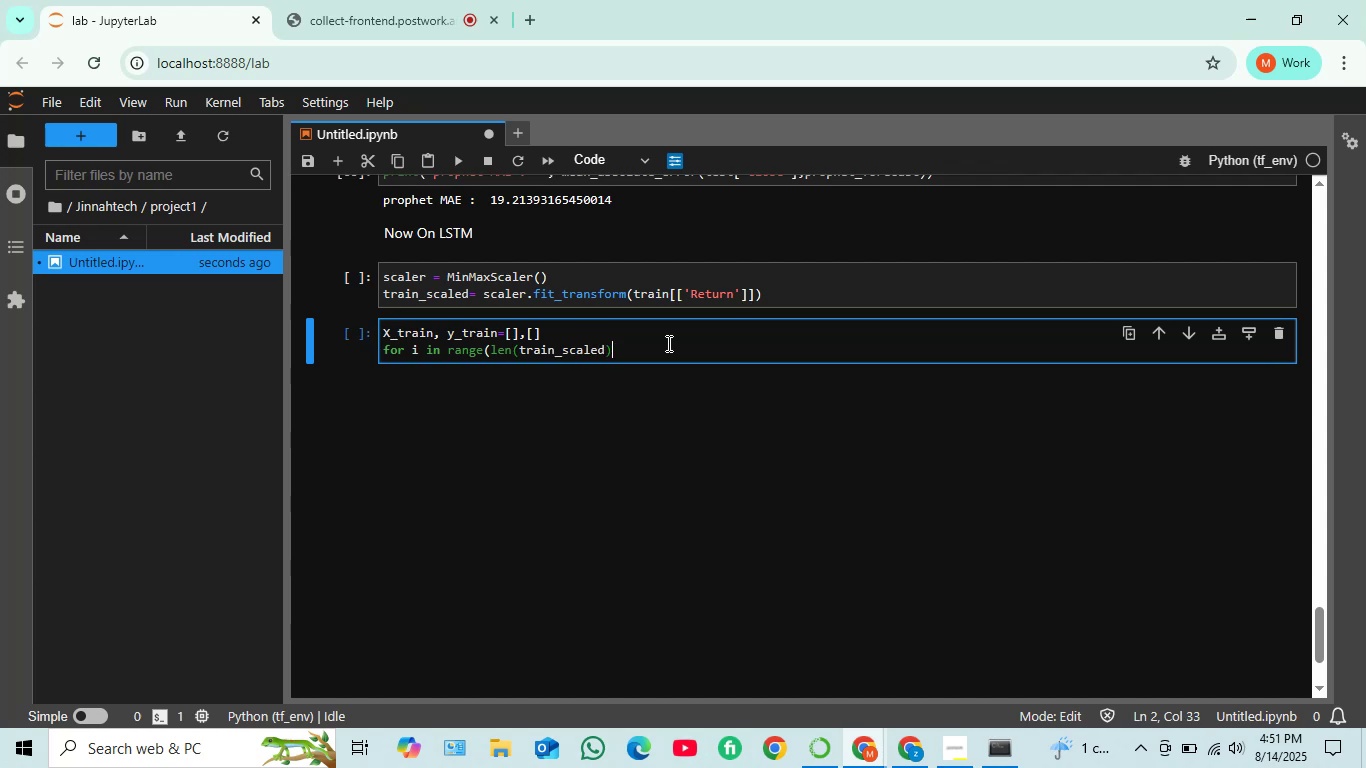 
wait(5.64)
 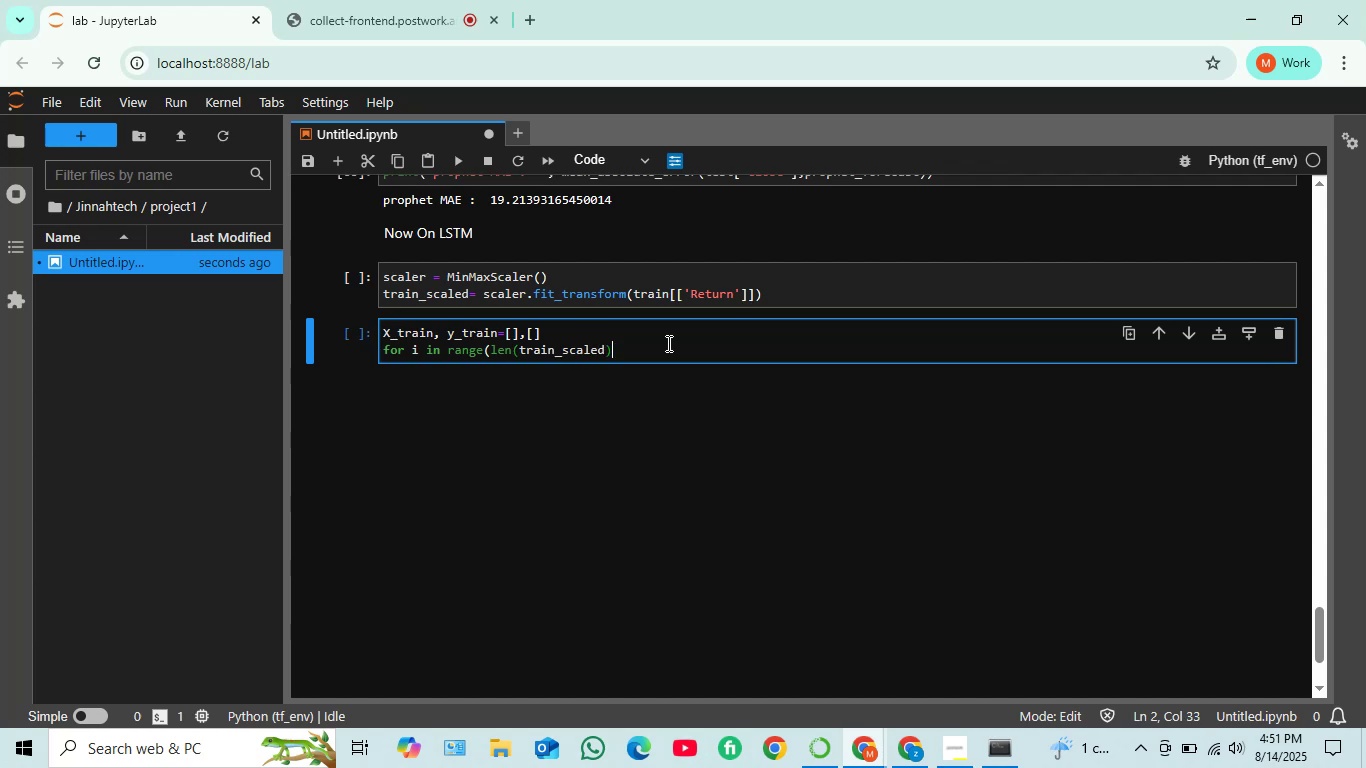 
type(-LOOKBACK)
 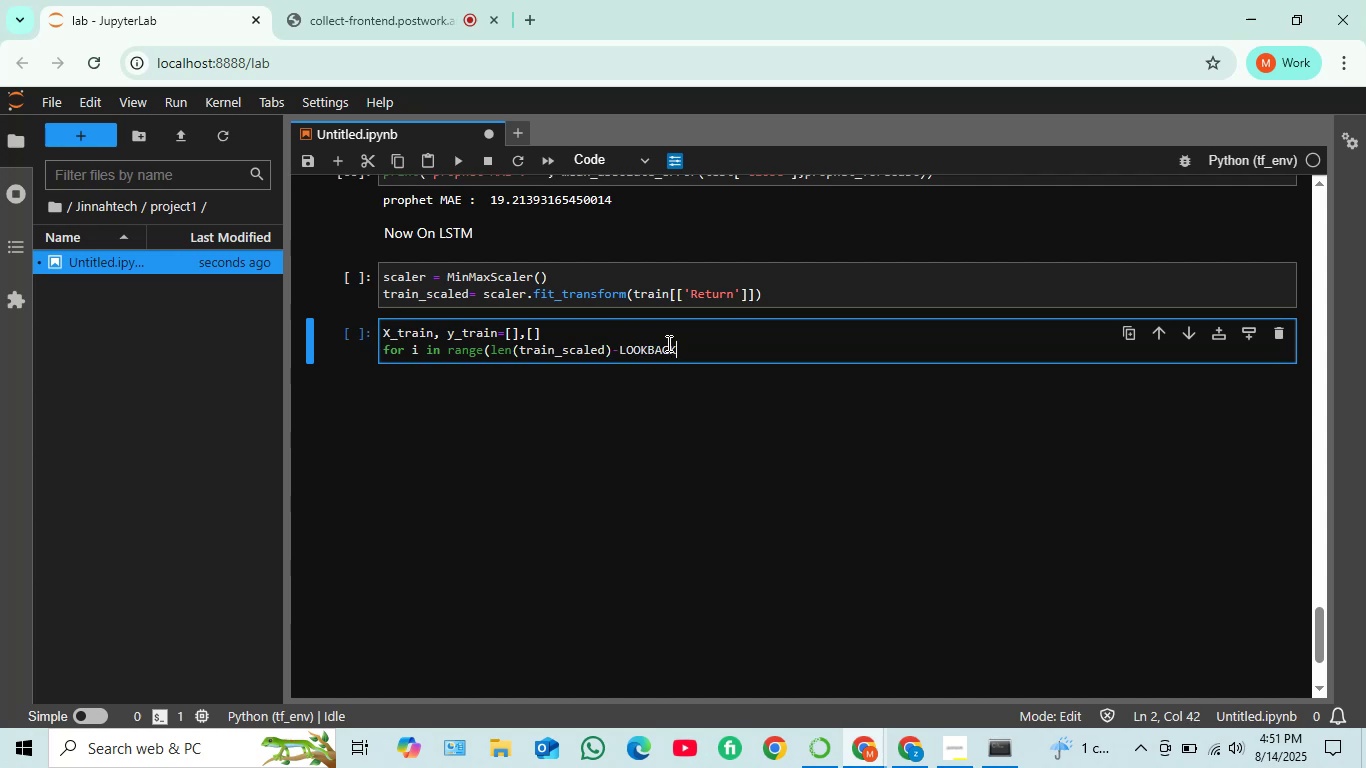 
key(CapsLock)
 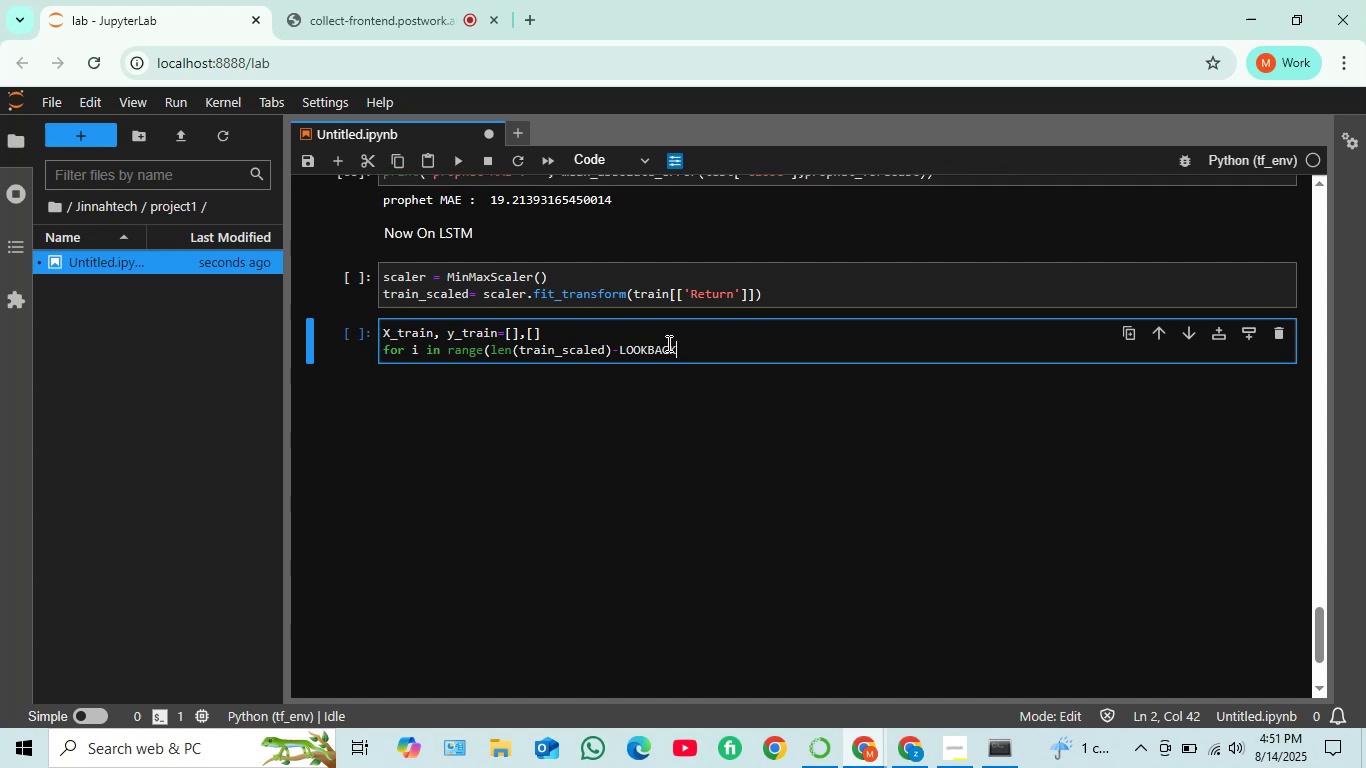 
key(Shift+0)
 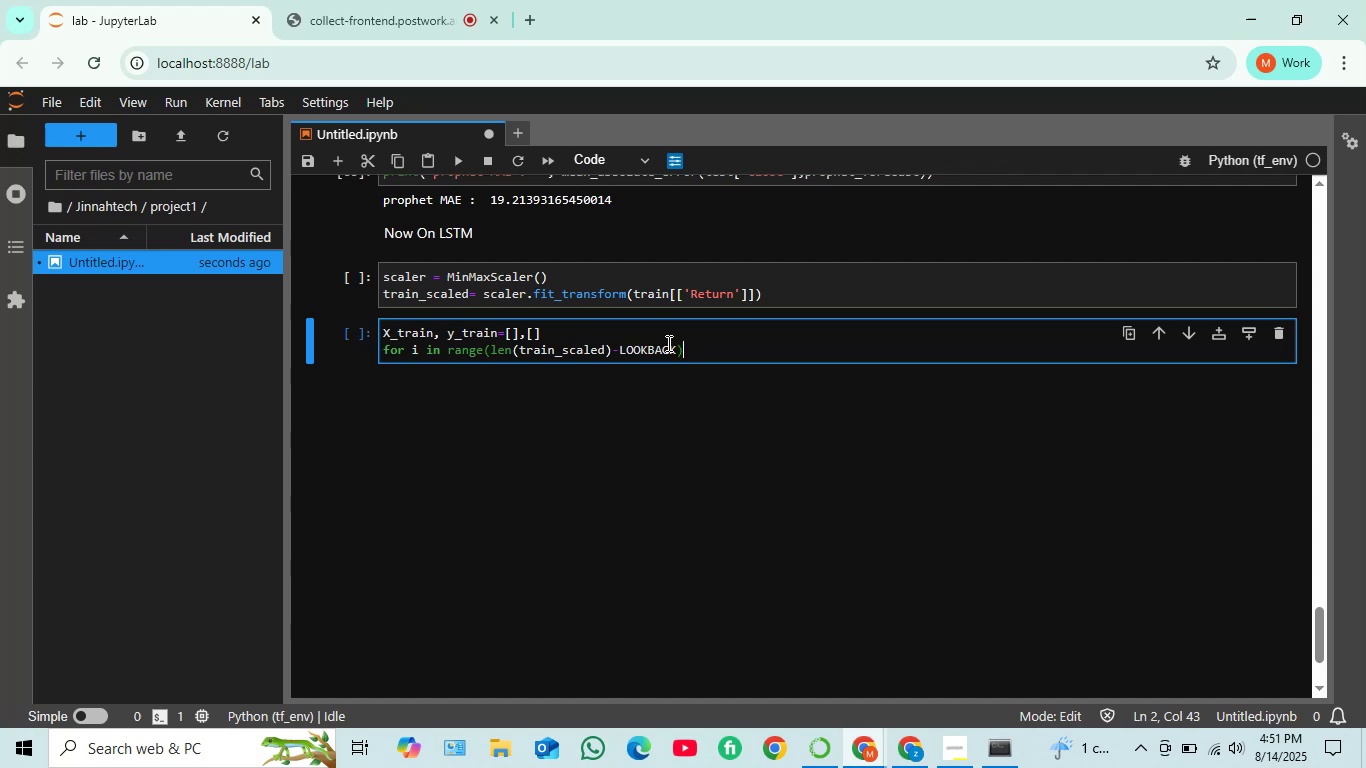 
hold_key(key=ShiftRight, duration=1.52)
 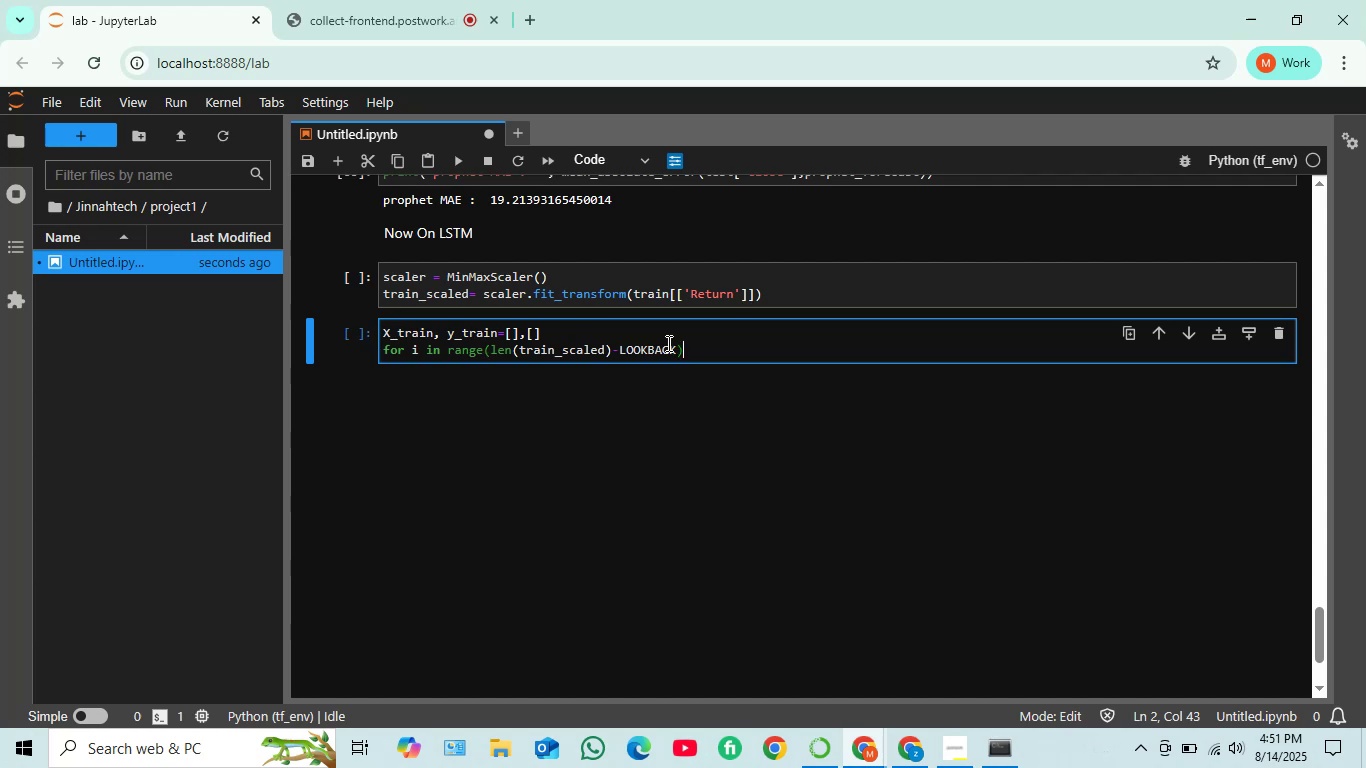 
key(Shift+Semicolon)
 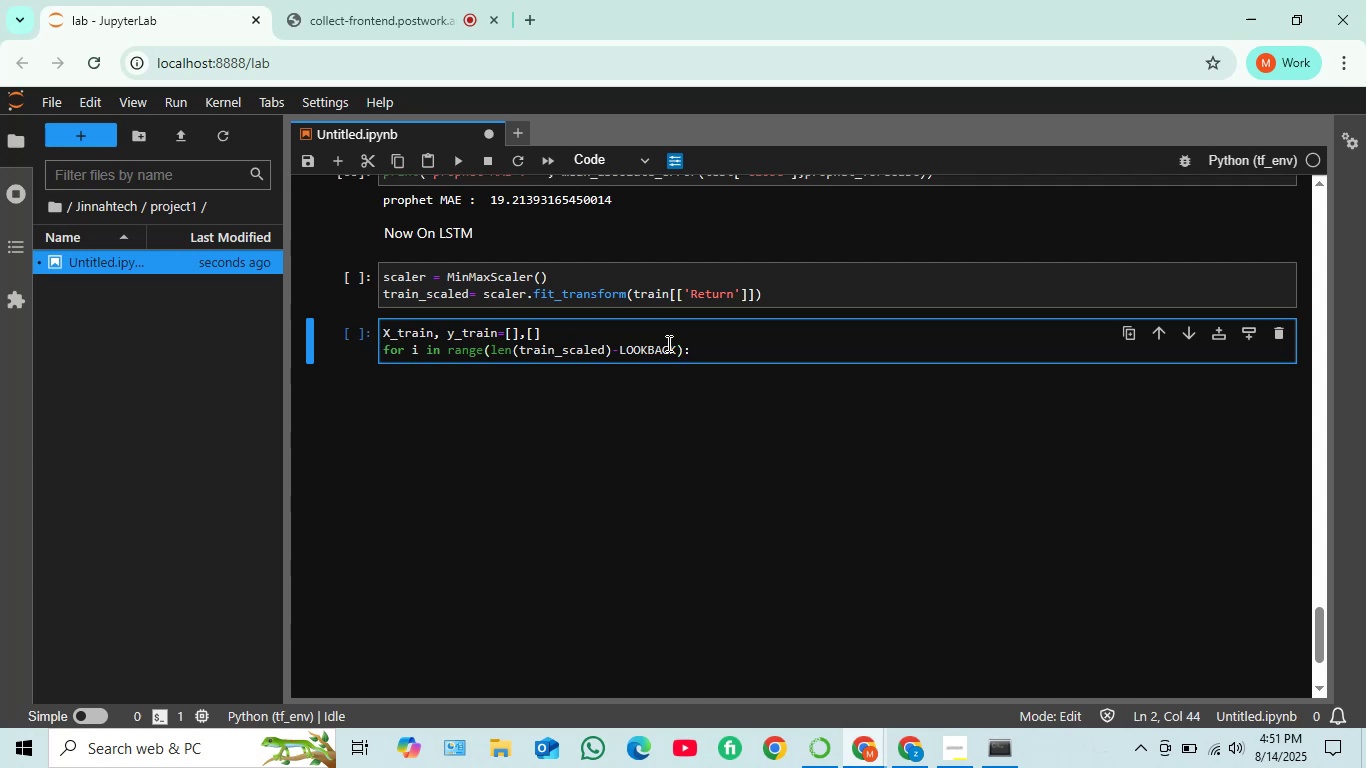 
key(Enter)
 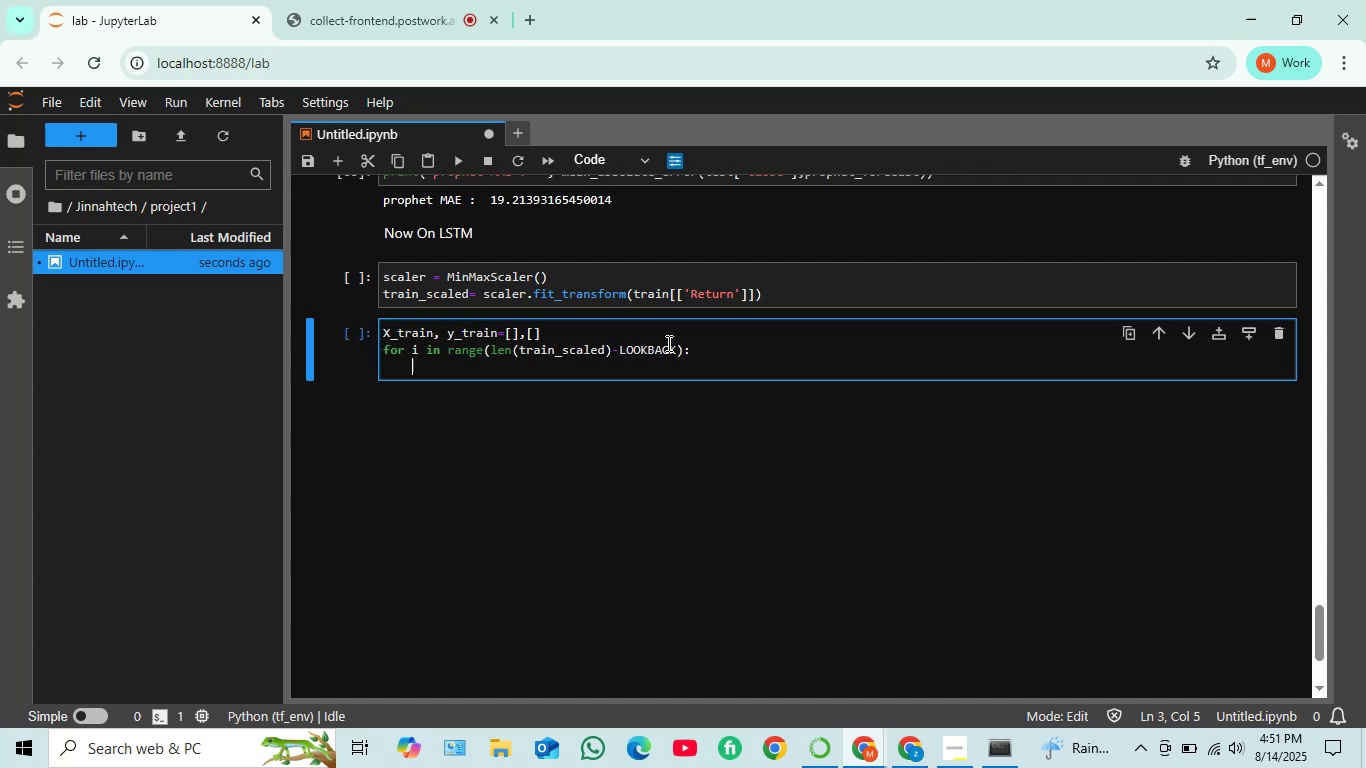 
type(X_train)
 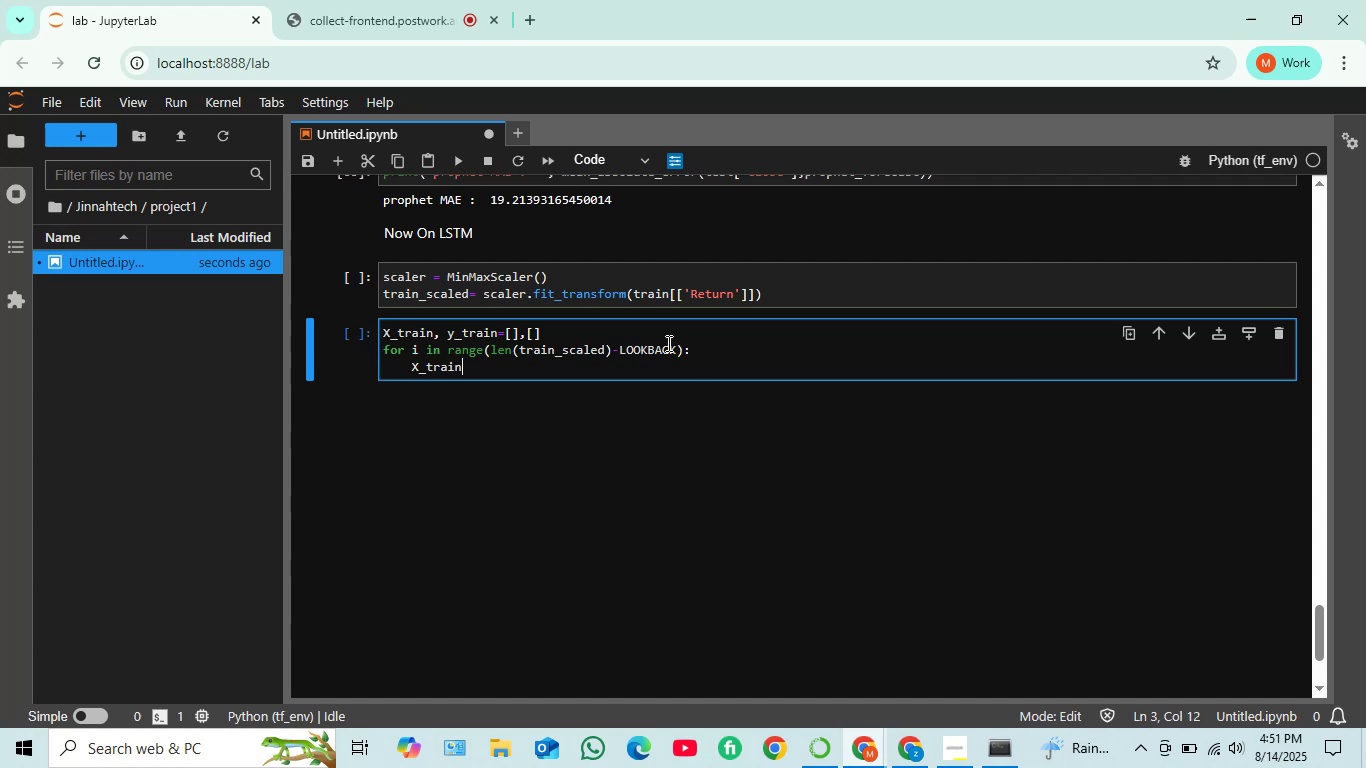 
type(.append)
 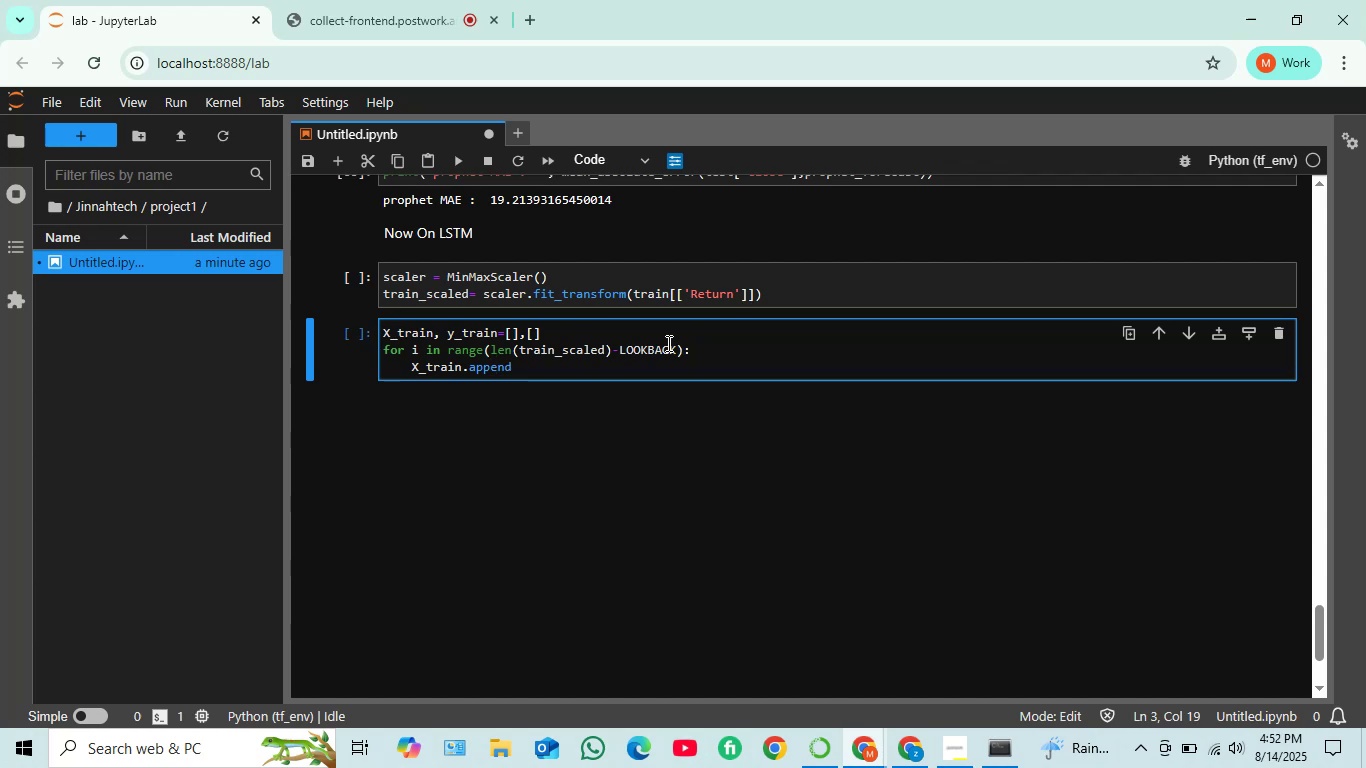 
type((train_scaled)
 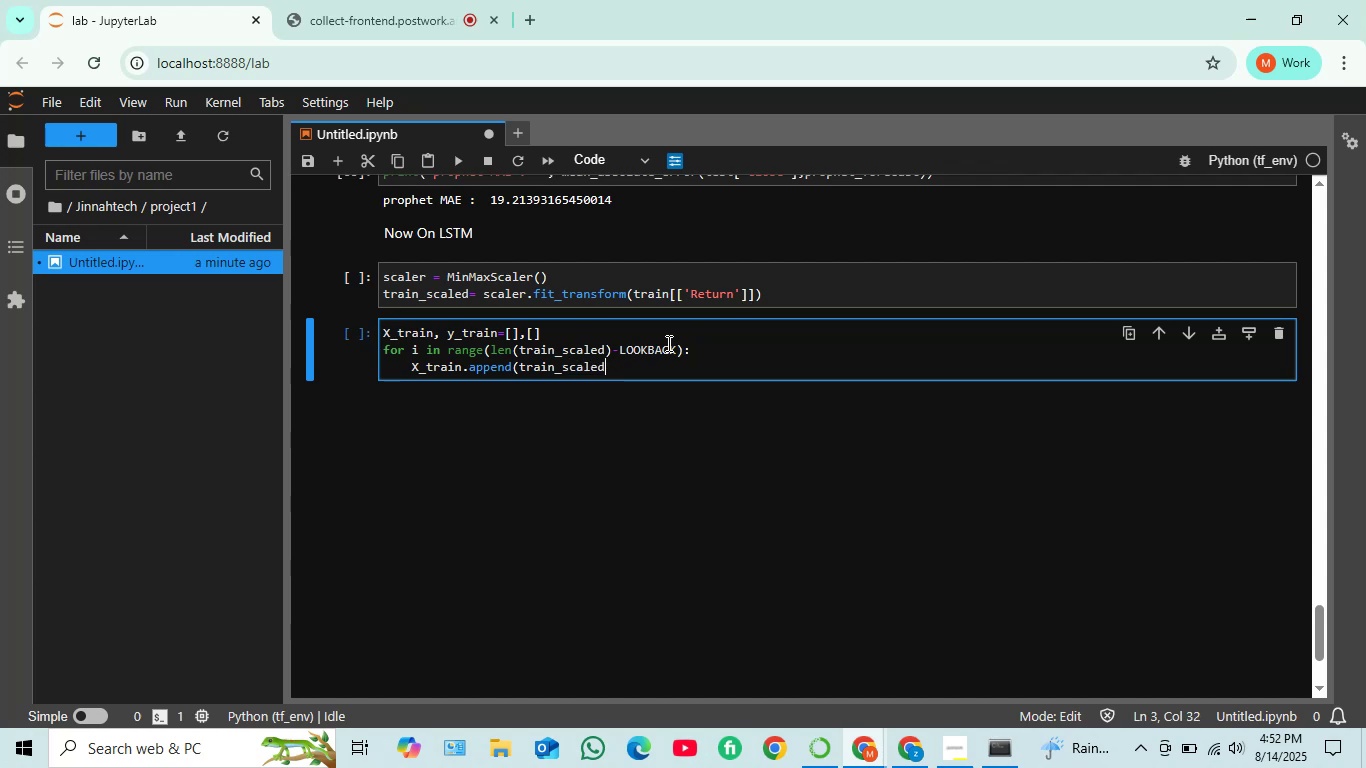 
hold_key(key=ShiftRight, duration=1.52)
 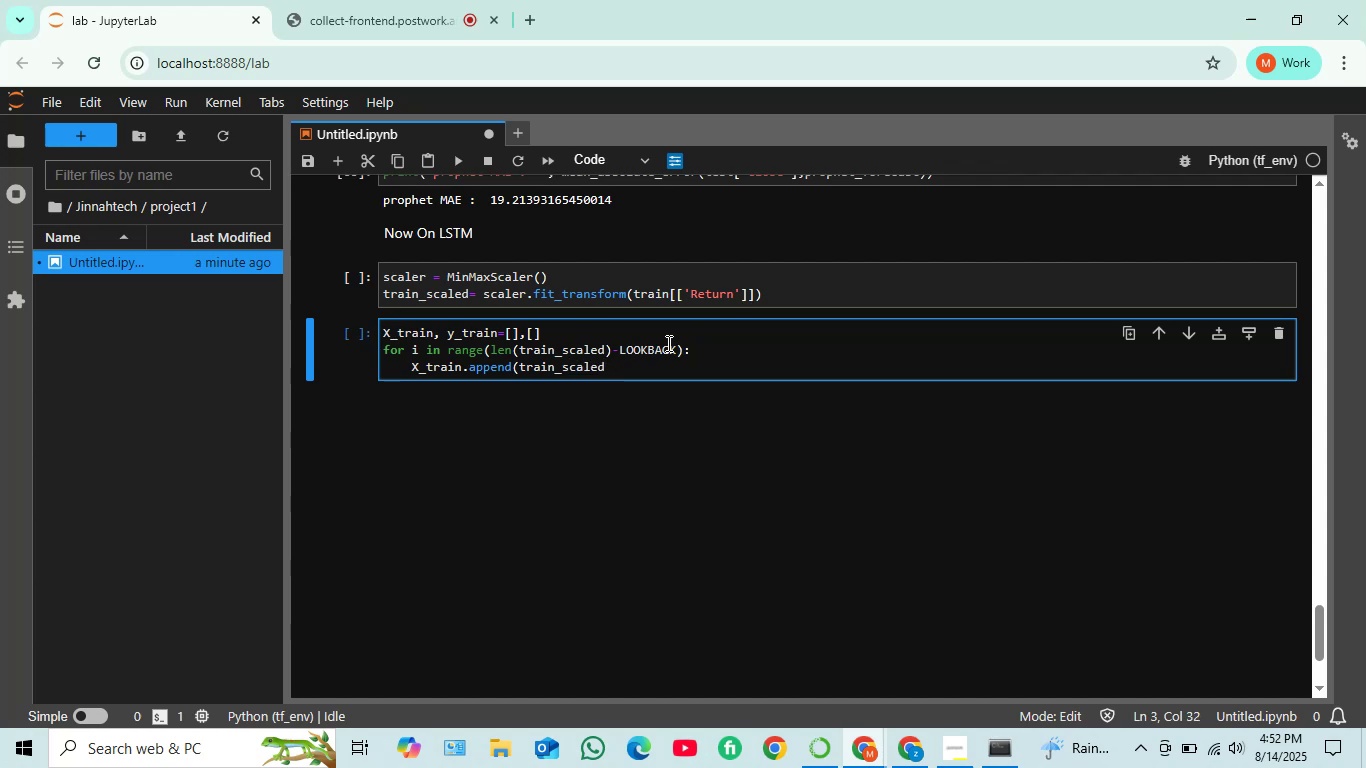 
hold_key(key=ShiftRight, duration=1.5)
 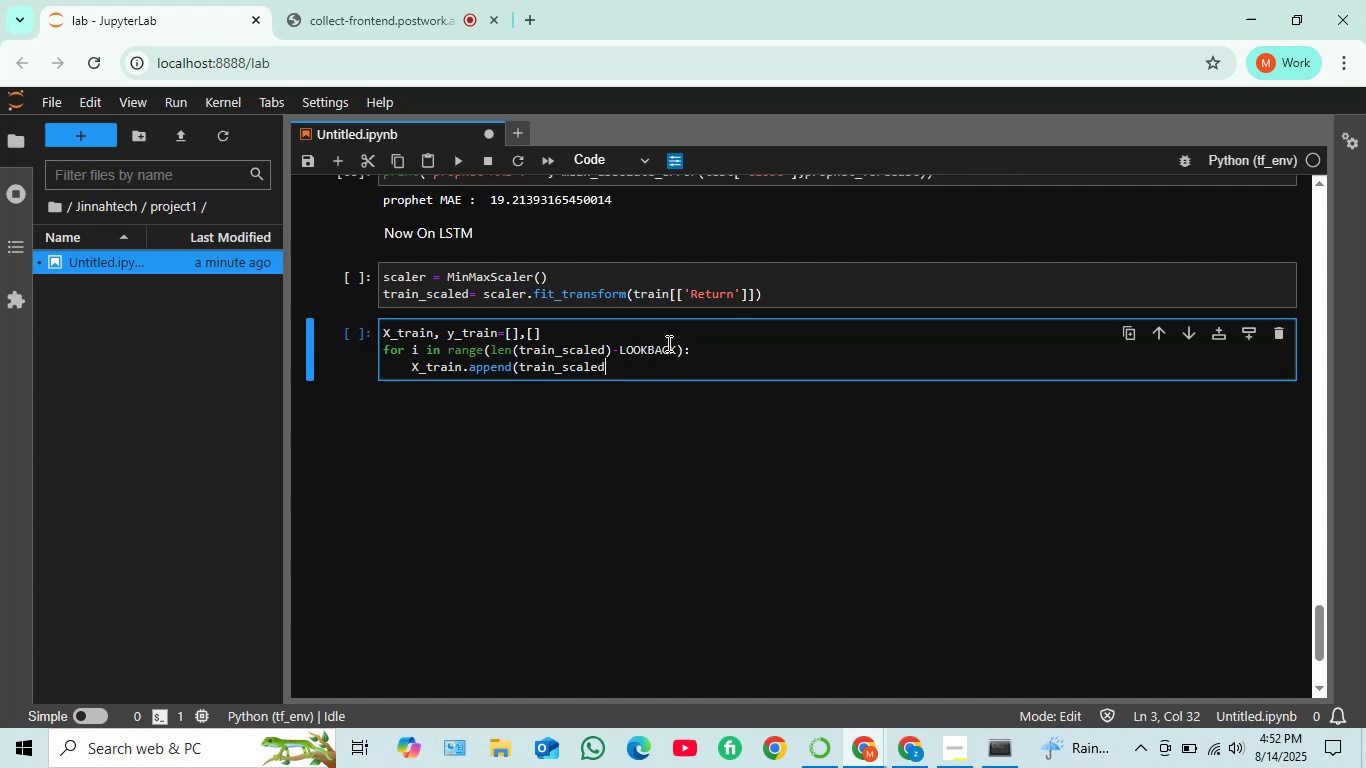 
hold_key(key=ShiftRight, duration=1.04)
 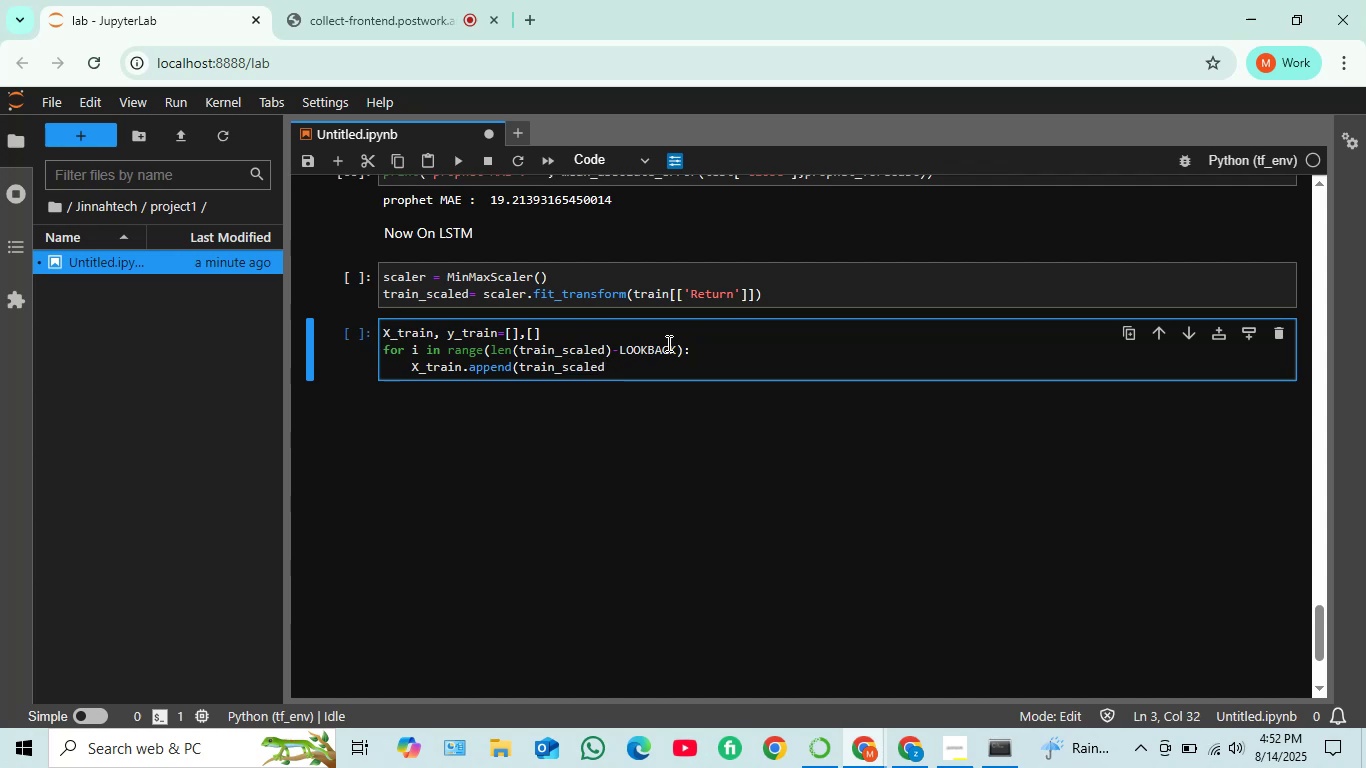 
type([i:i+LOOKBACK)
 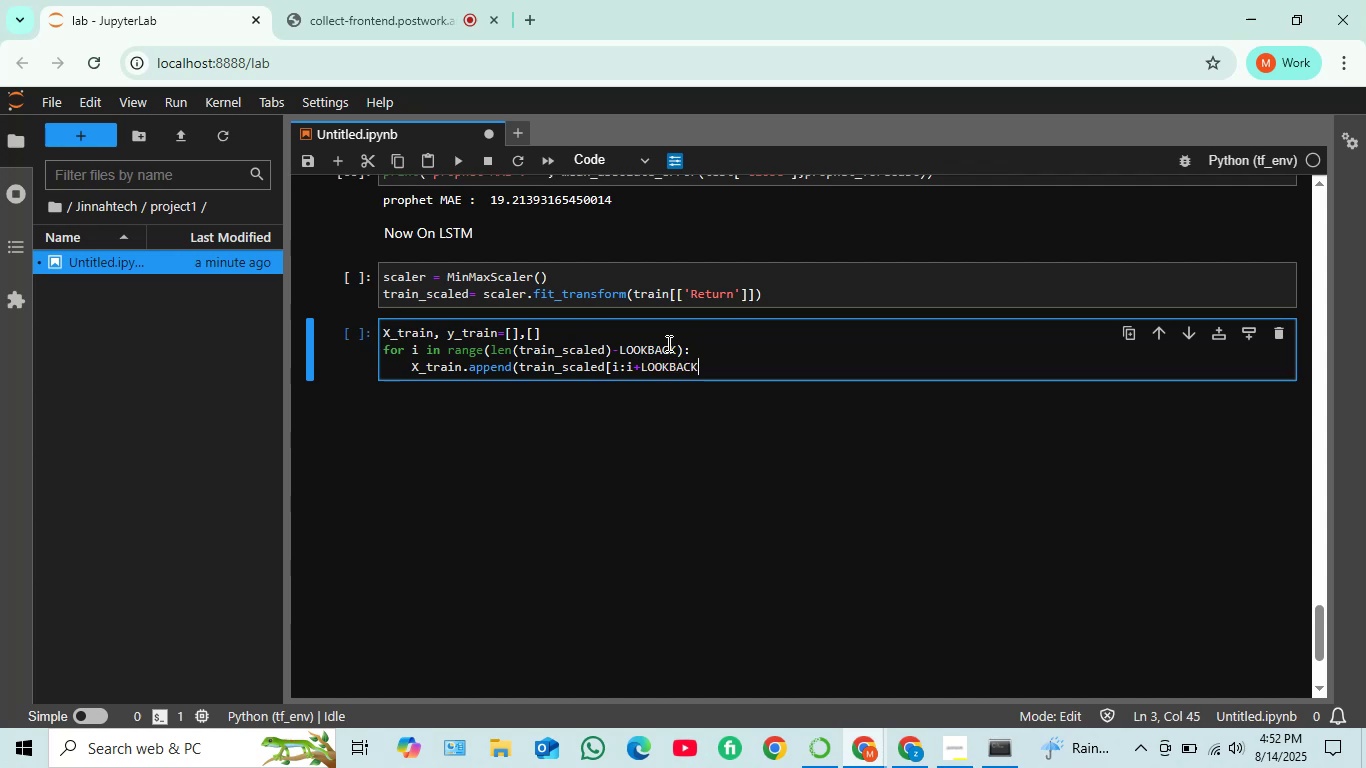 
key(BracketRight)
 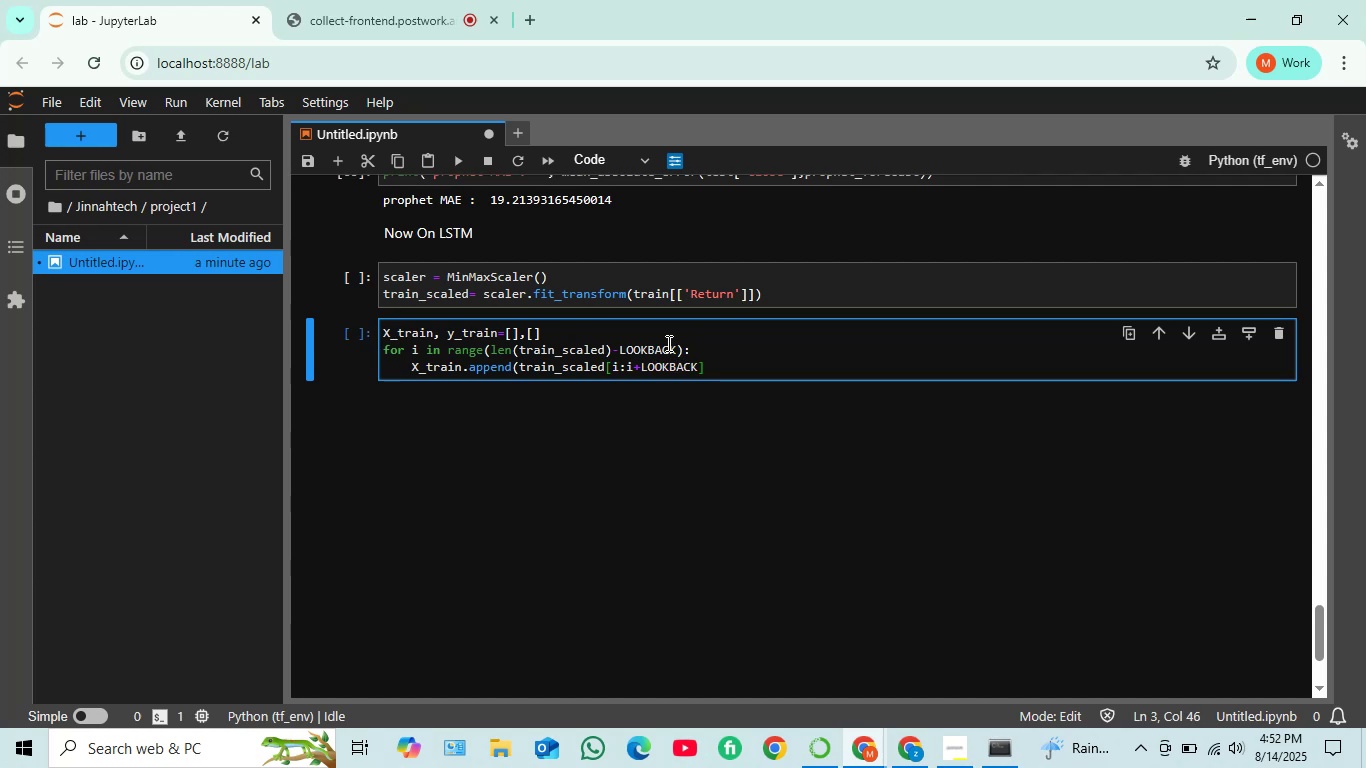 
key(Shift+0)
 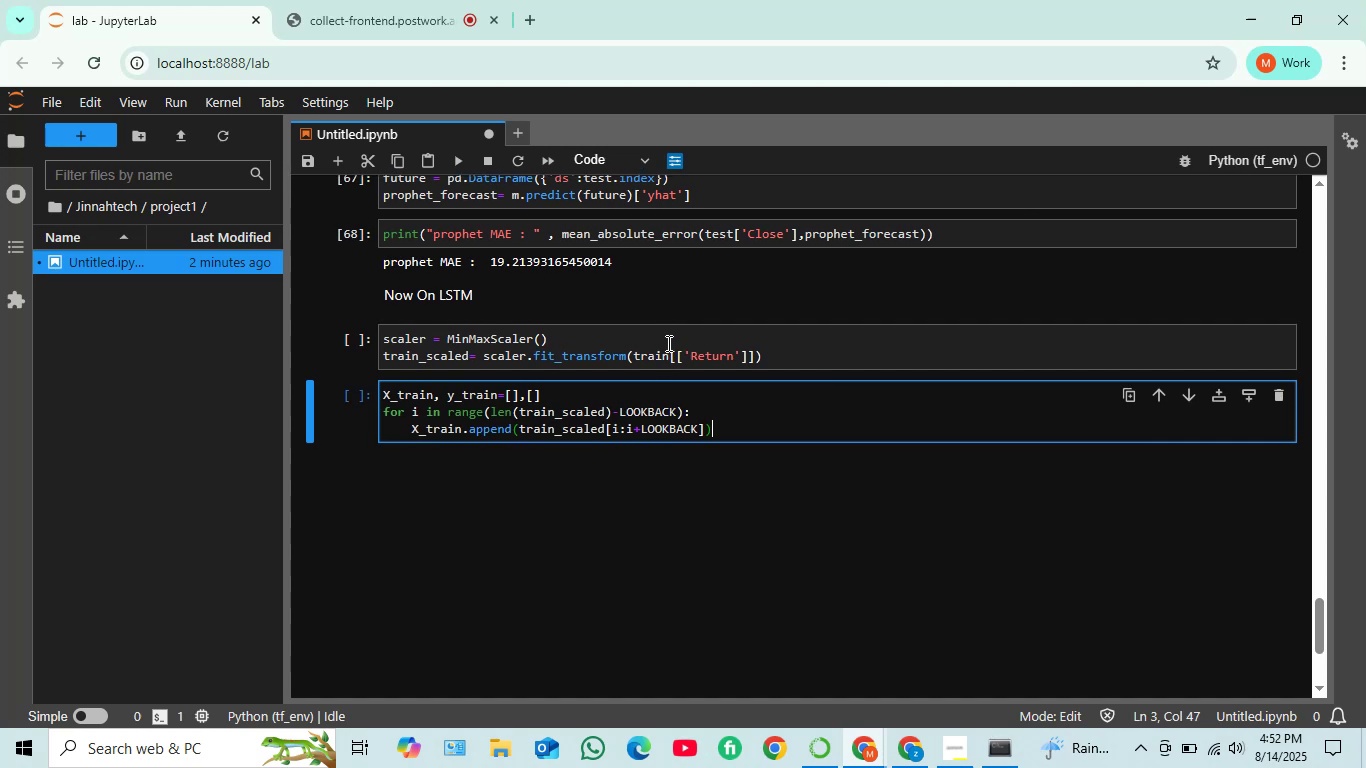 
scroll: coordinate [475, 320], scroll_direction: up, amount: 48.0
 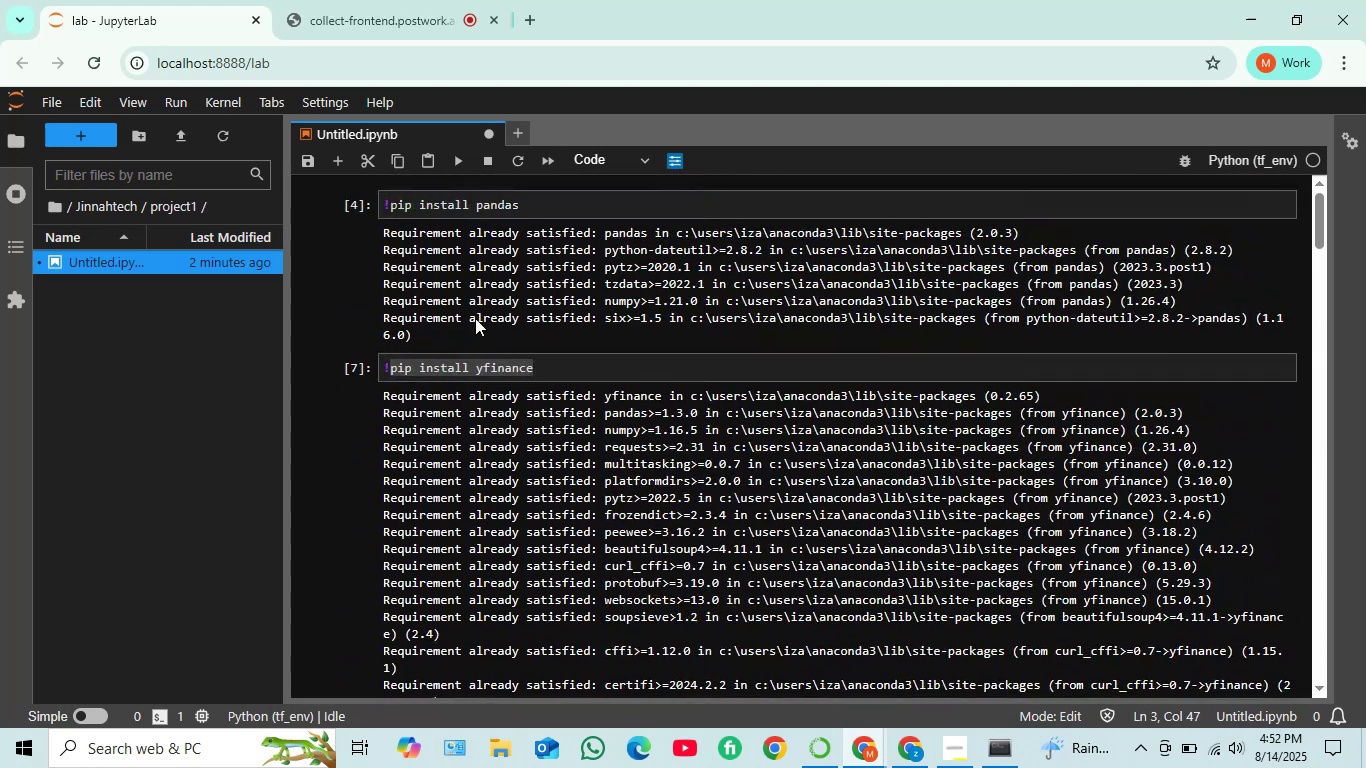 
scroll: coordinate [471, 306], scroll_direction: down, amount: 8.0
 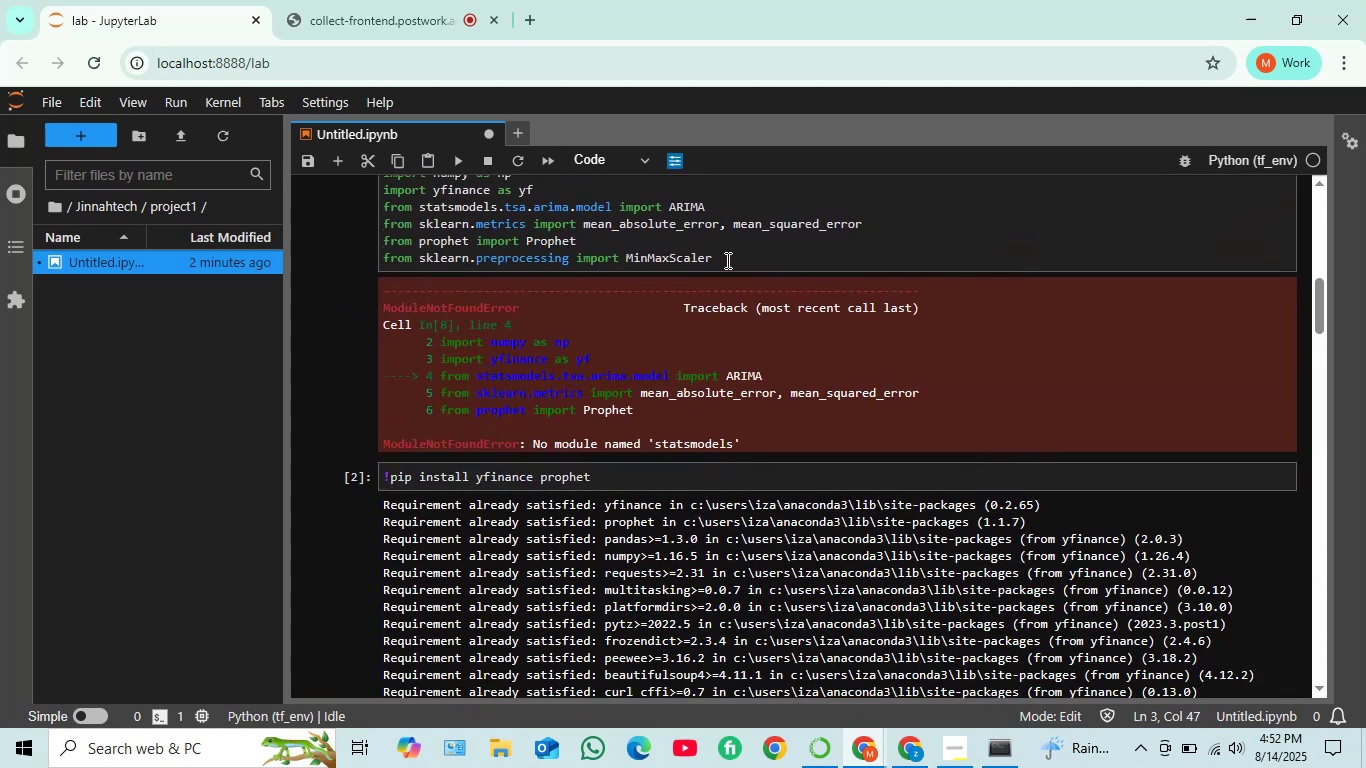 
left_click([741, 255])
 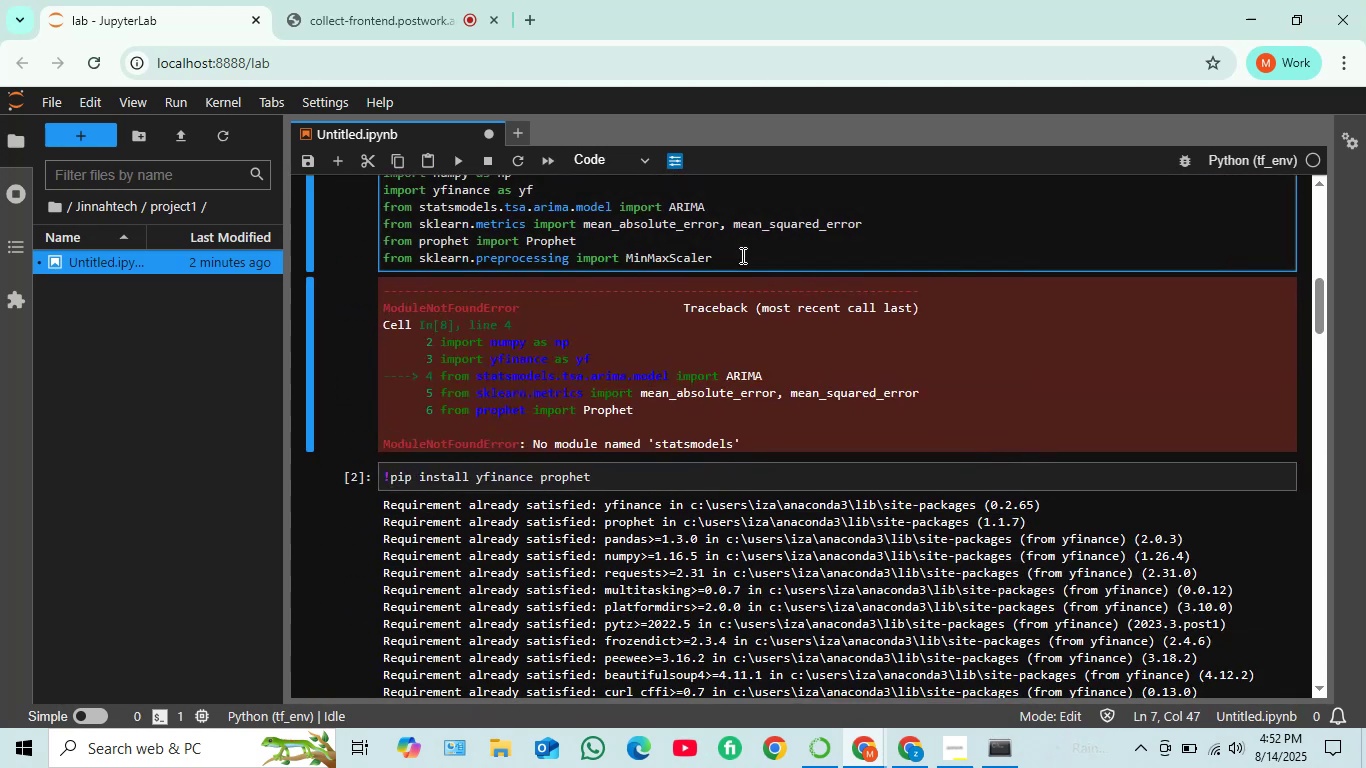 
key(Shift+ShiftRight)
 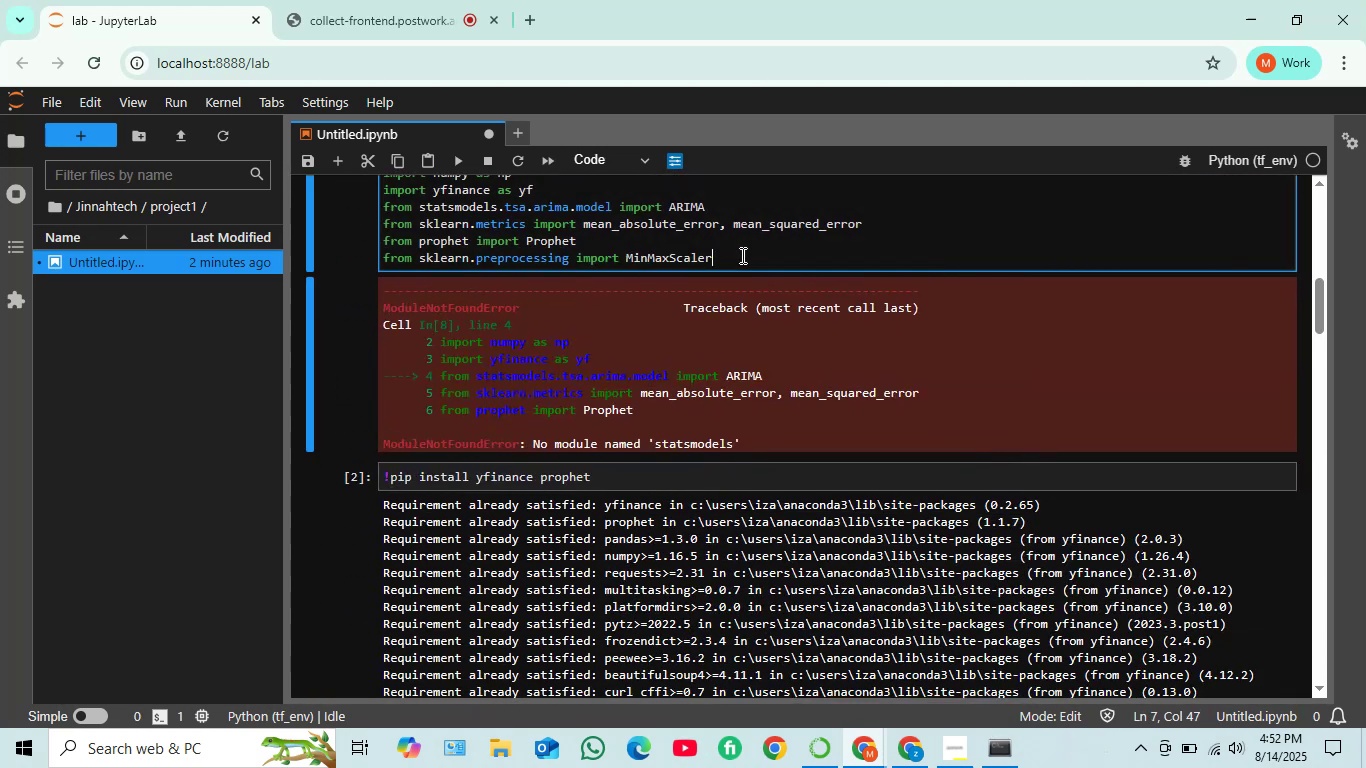 
key(Shift+Enter)
 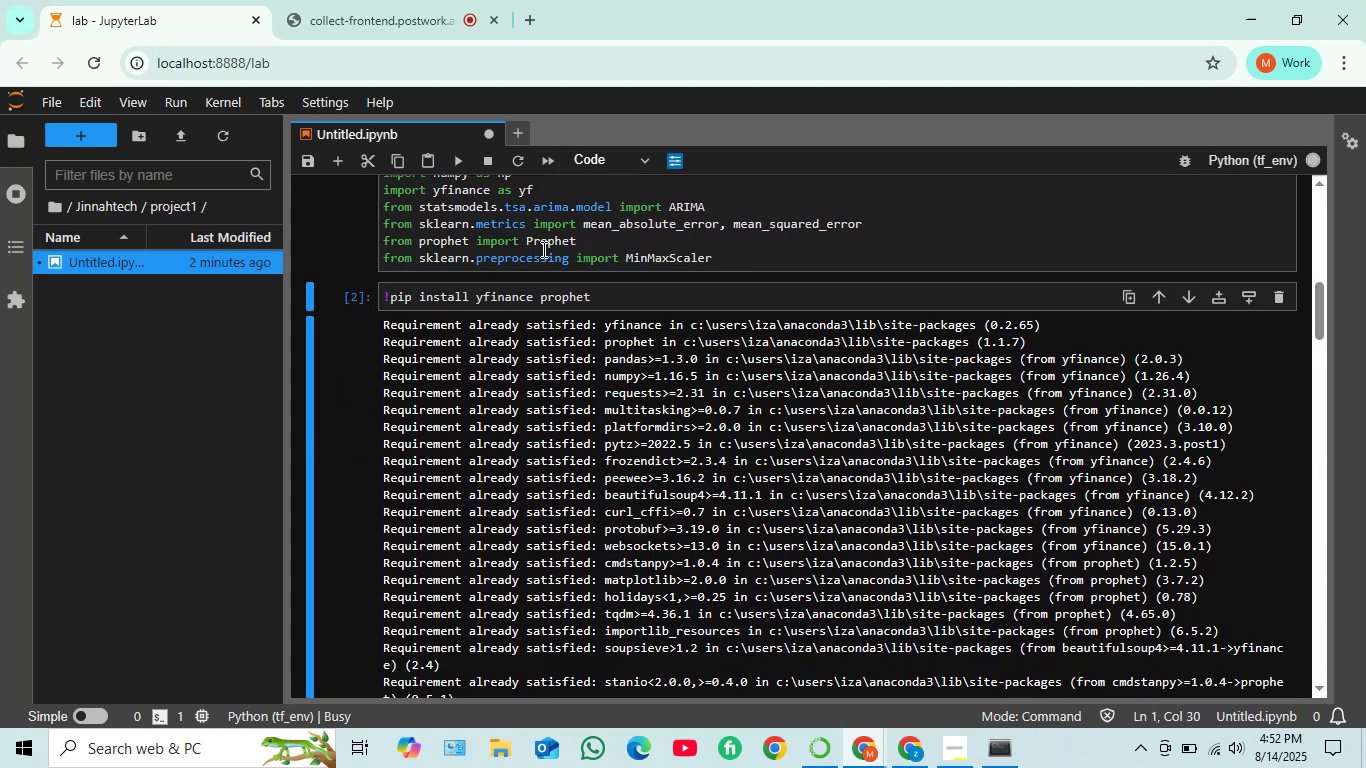 
scroll: coordinate [541, 249], scroll_direction: up, amount: 1.0
 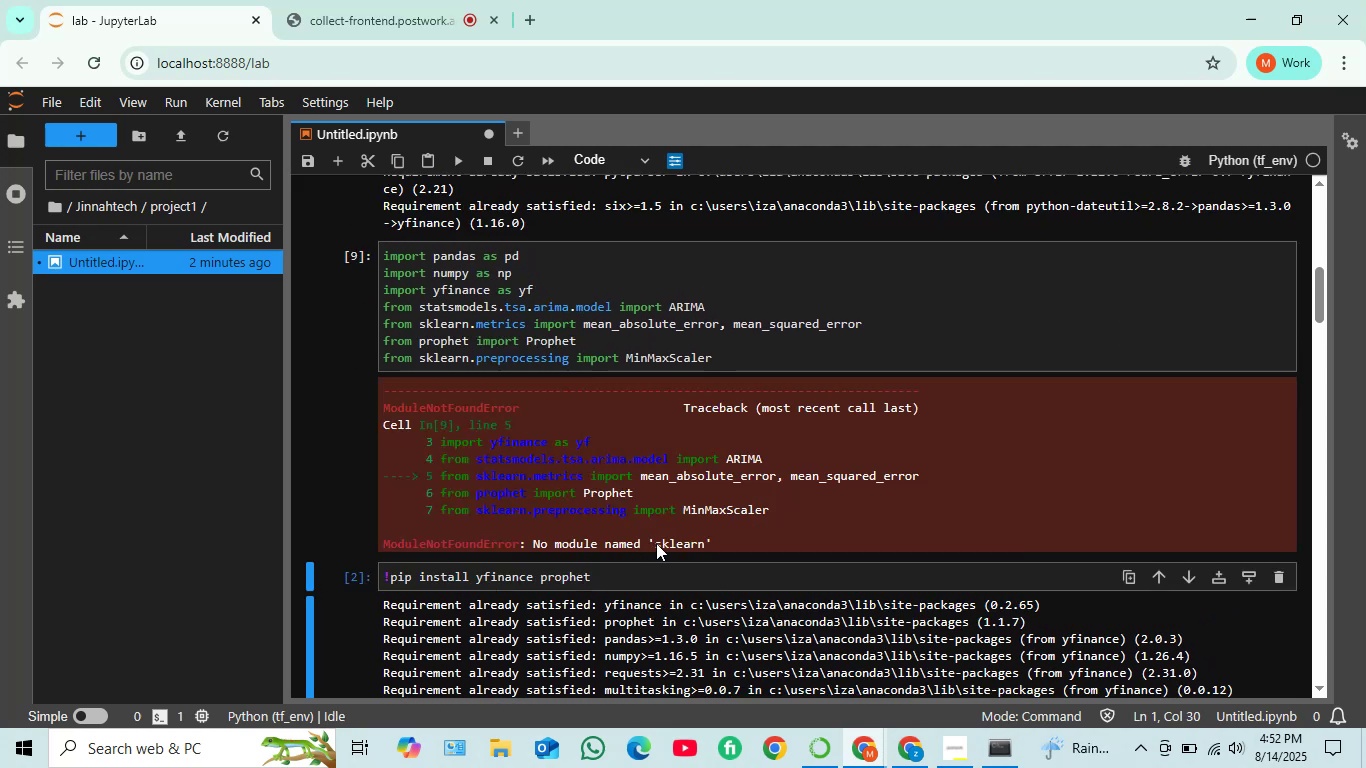 
wait(8.24)
 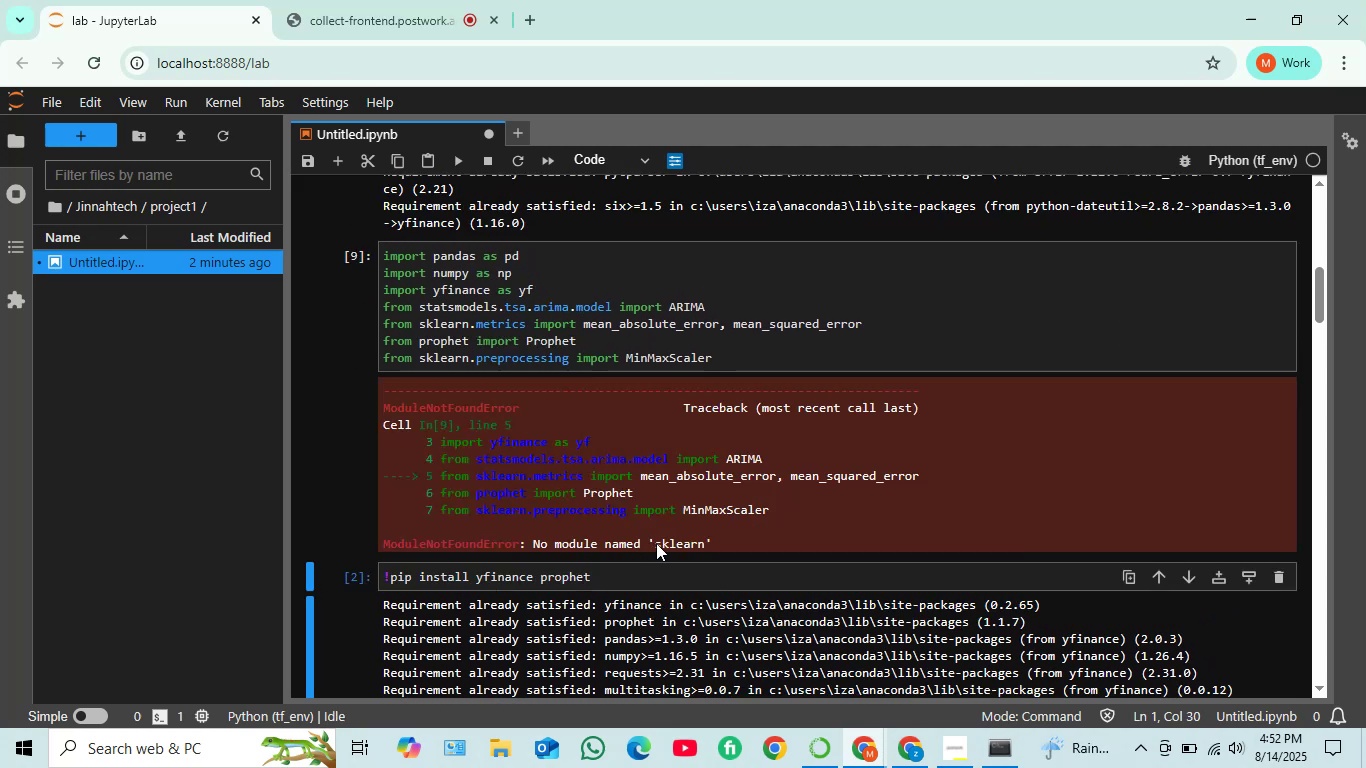 
left_click([997, 753])
 